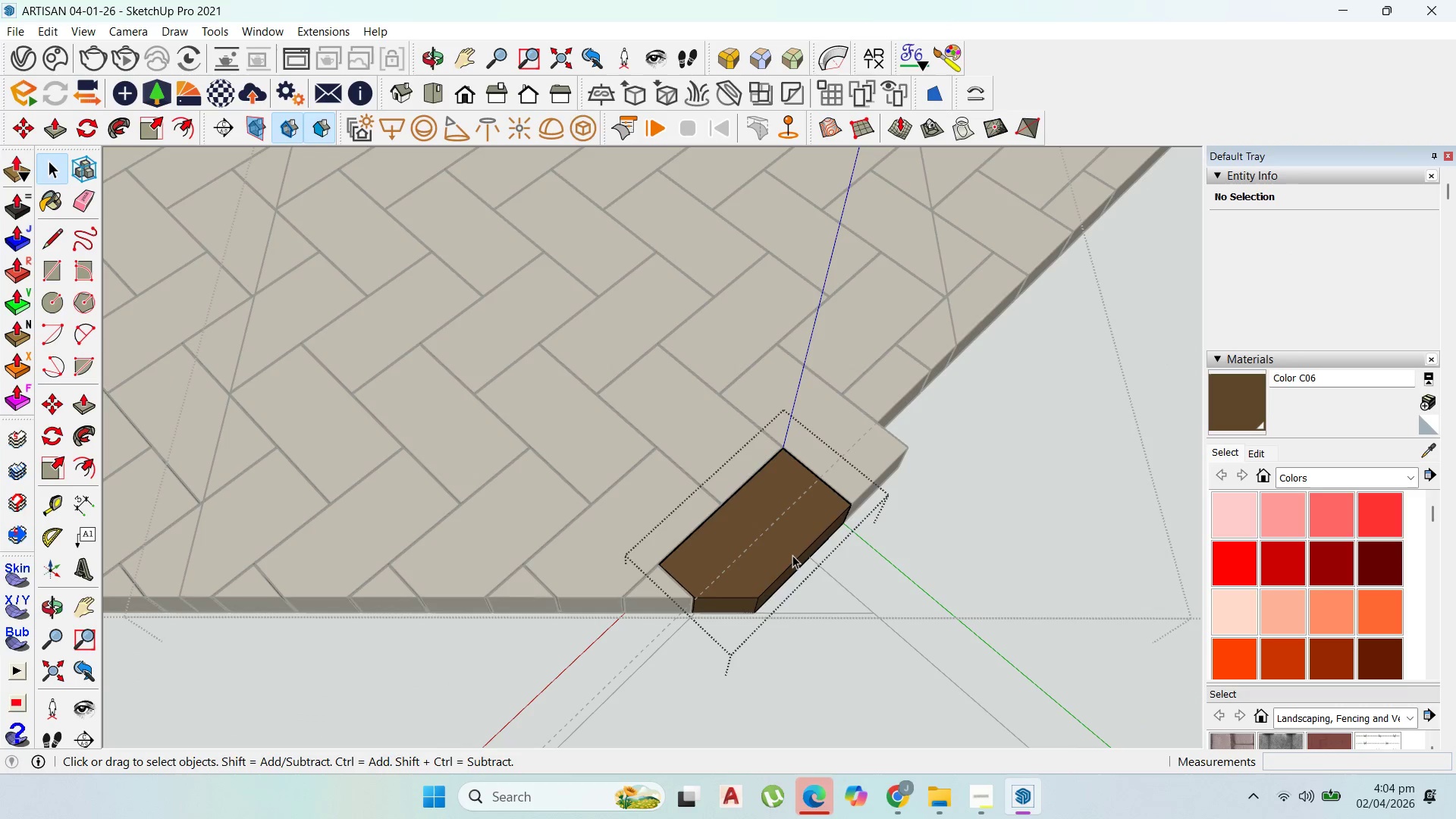 
triple_click([792, 555])
 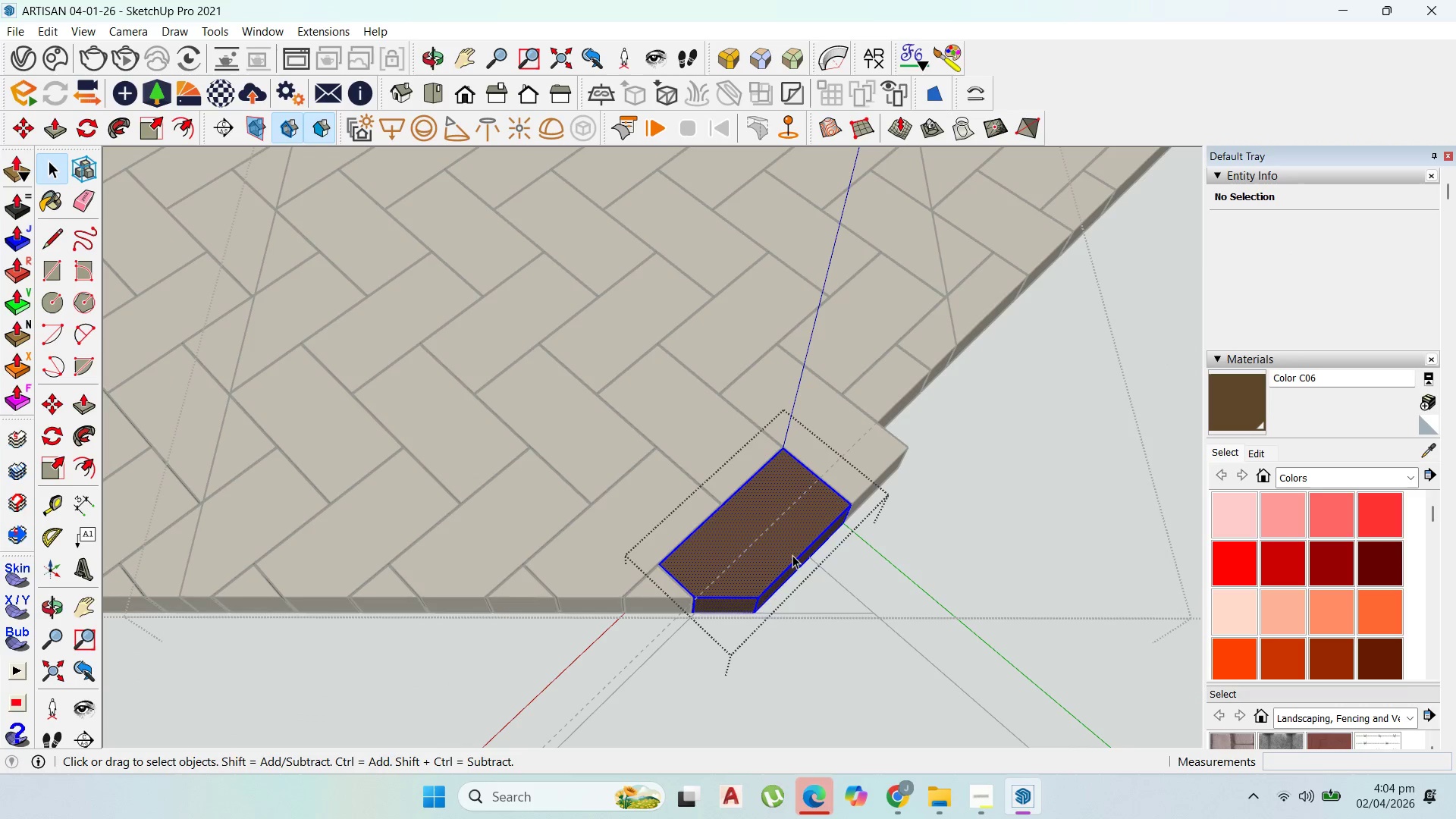 
triple_click([792, 555])
 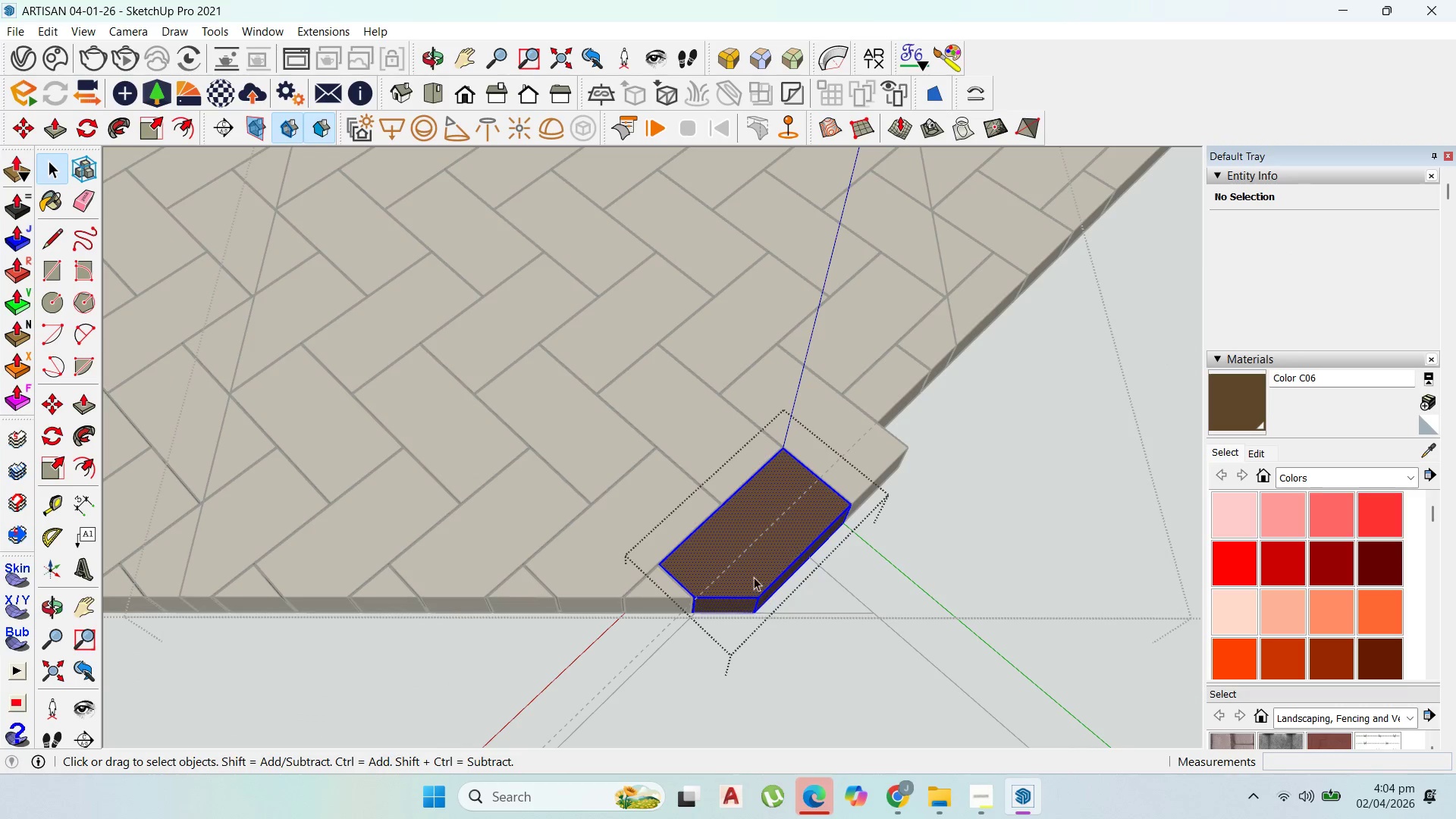 
scroll: coordinate [646, 600], scroll_direction: up, amount: 18.0
 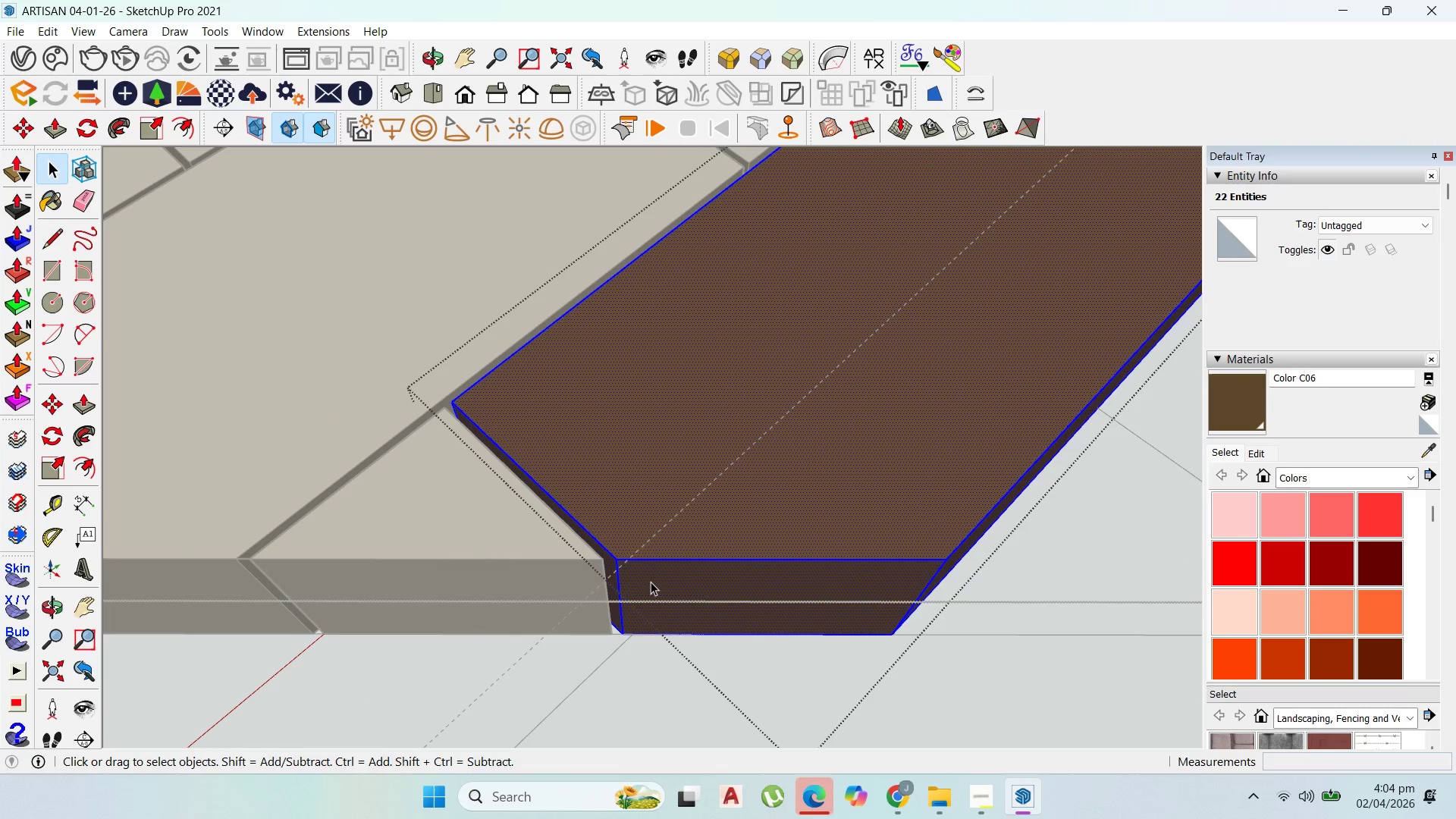 
key(L)
 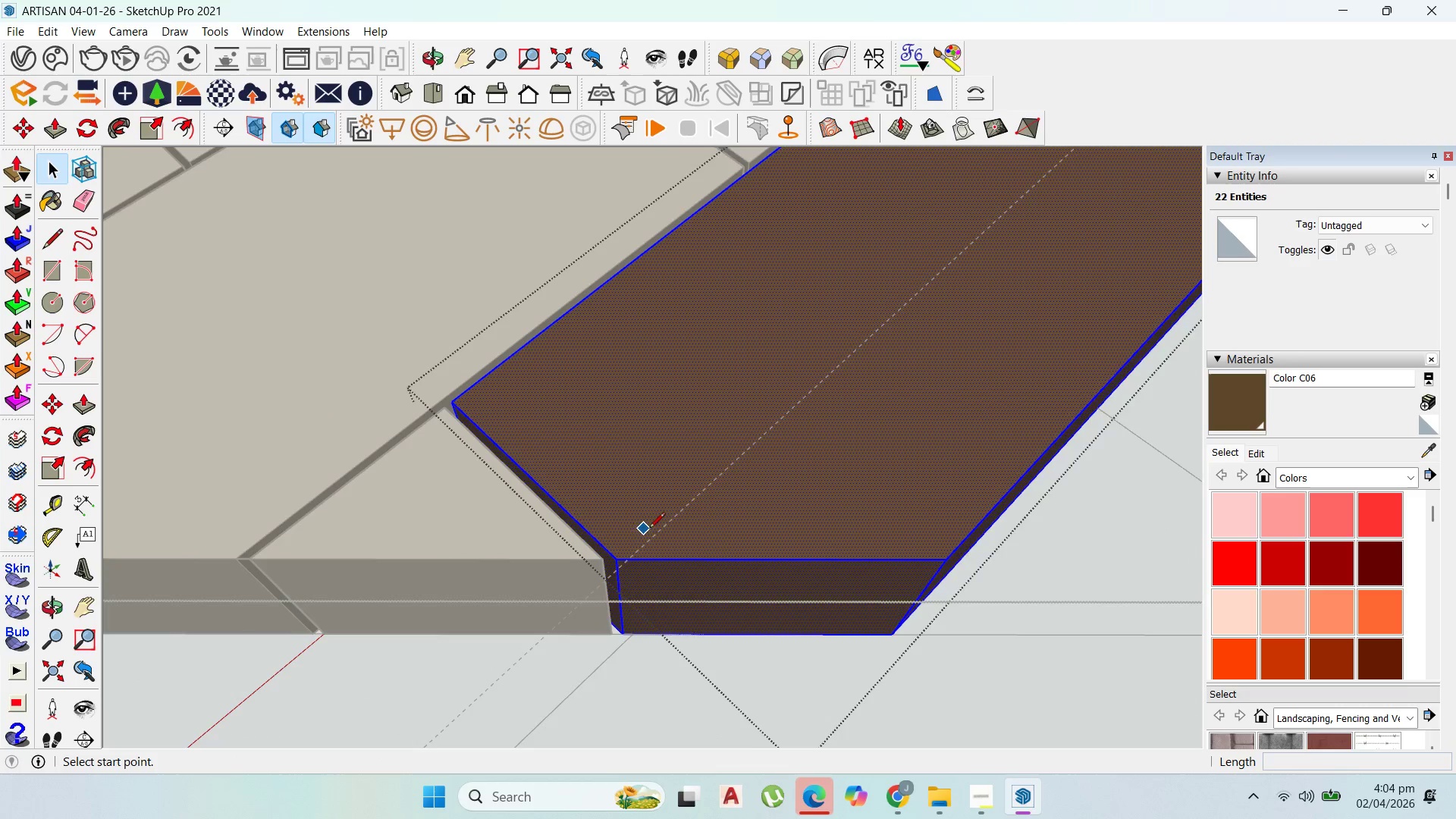 
scroll: coordinate [645, 541], scroll_direction: up, amount: 3.0
 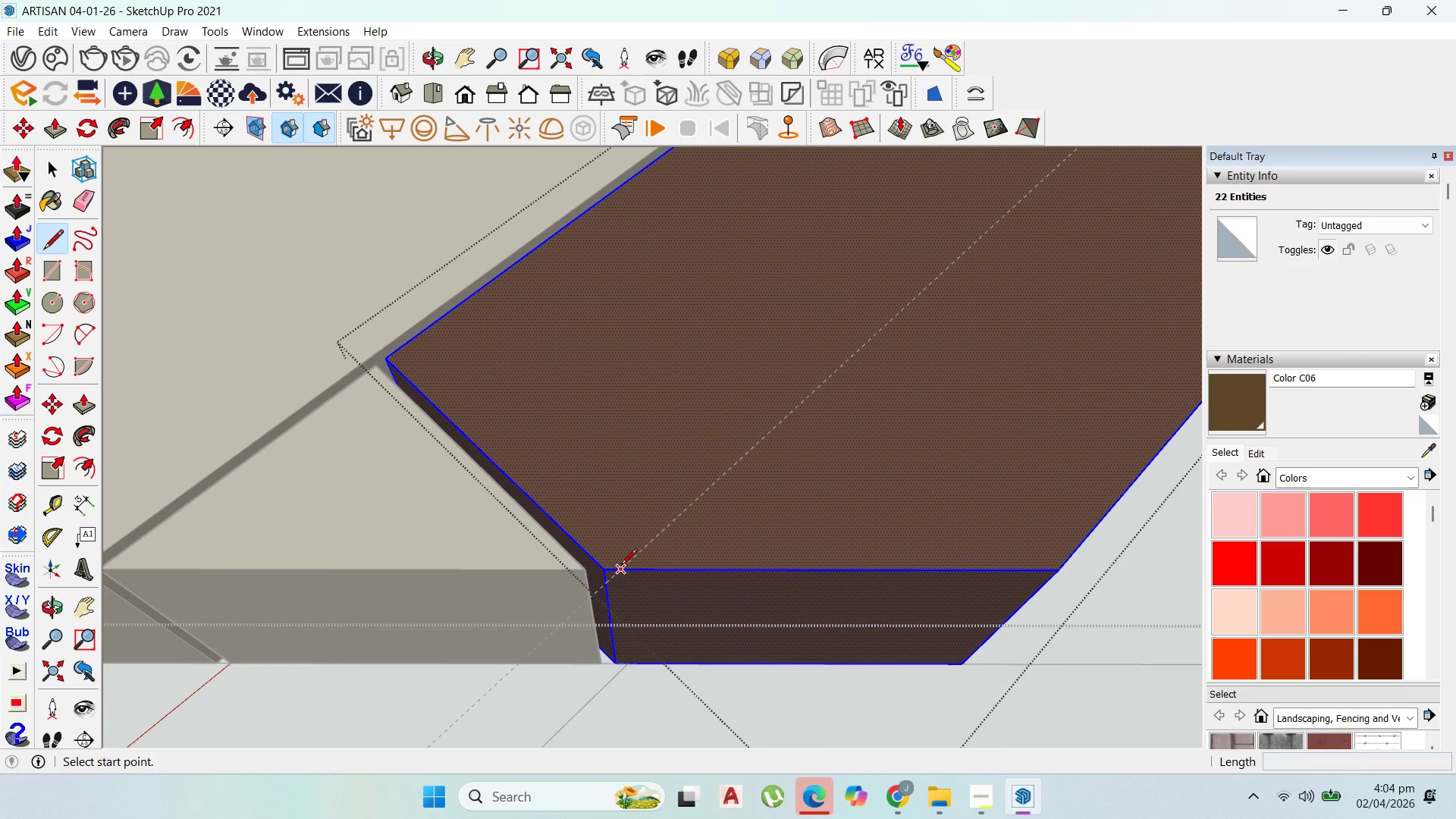 
left_click([621, 566])
 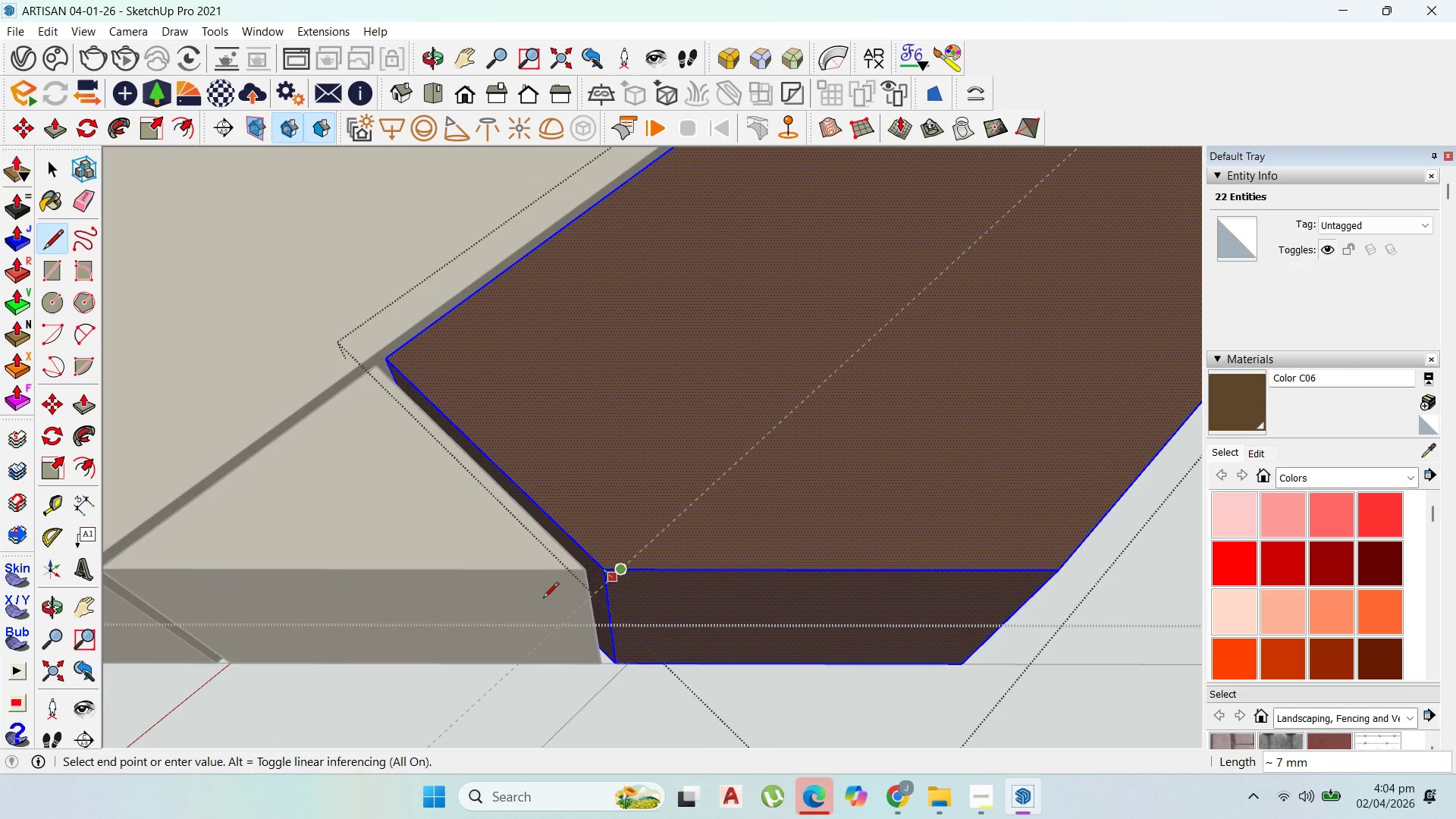 
scroll: coordinate [628, 548], scroll_direction: down, amount: 17.0
 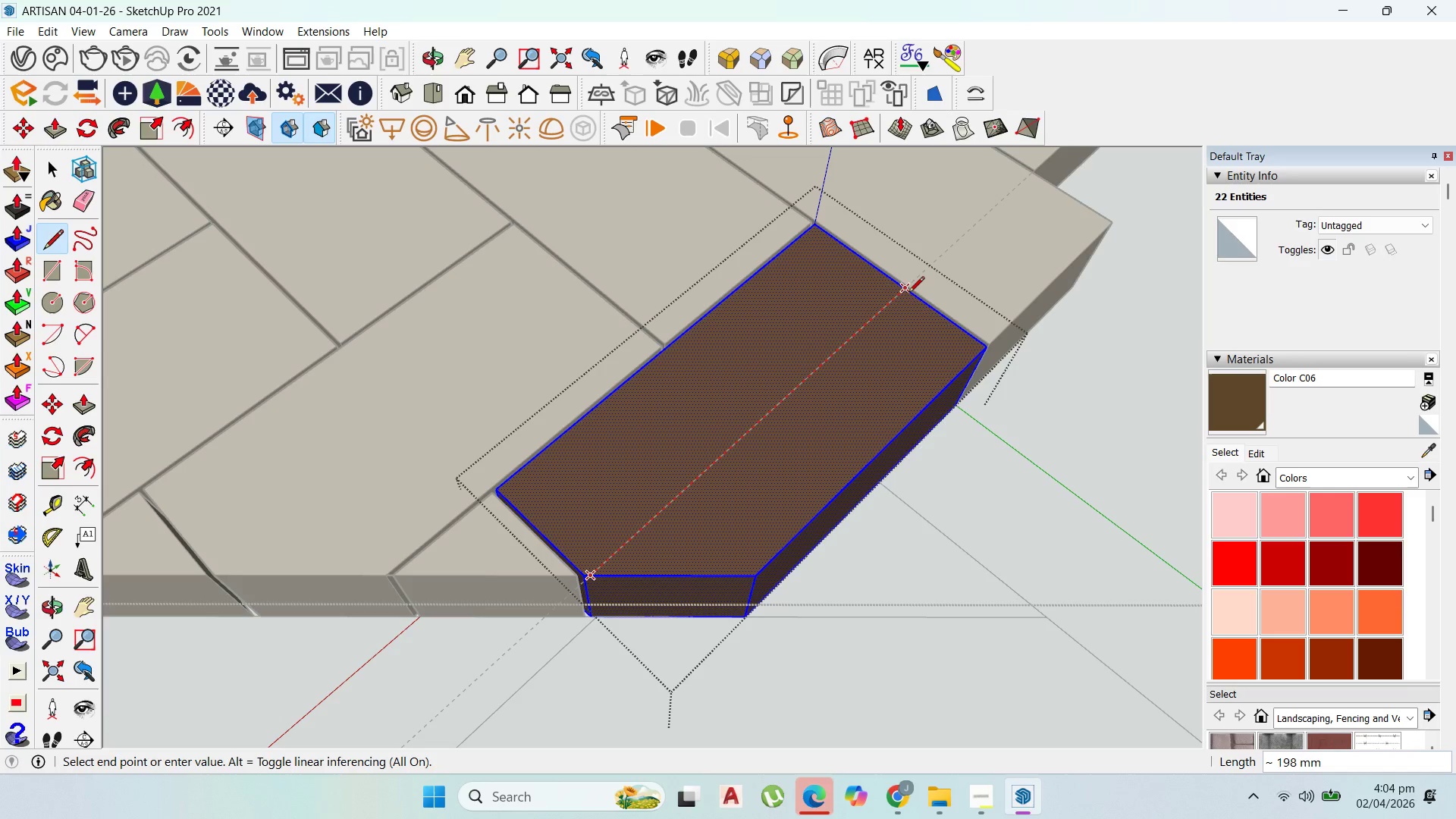 
left_click([909, 293])
 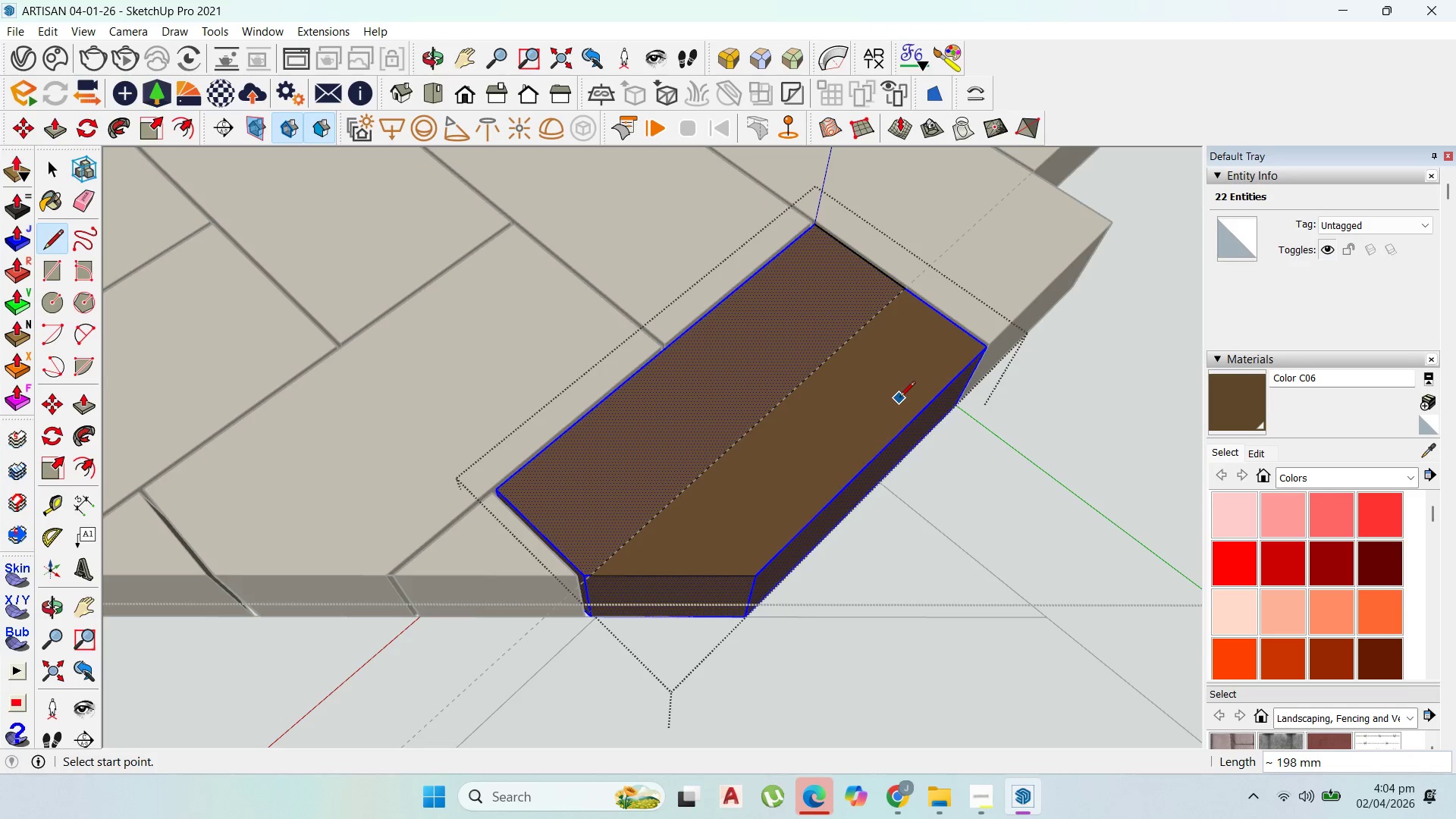 
key(P)
 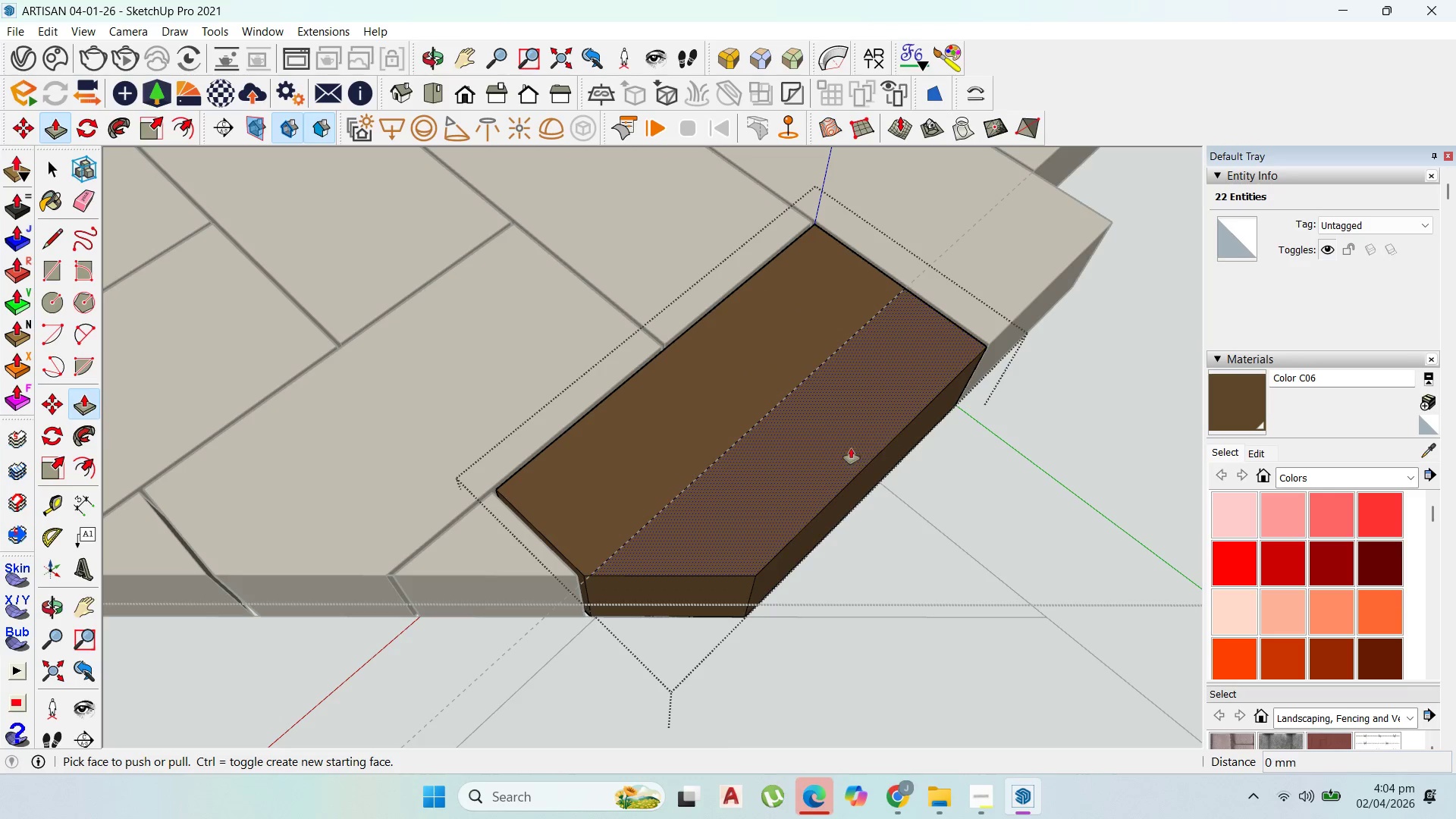 
left_click_drag(start_coordinate=[849, 447], to_coordinate=[793, 600])
 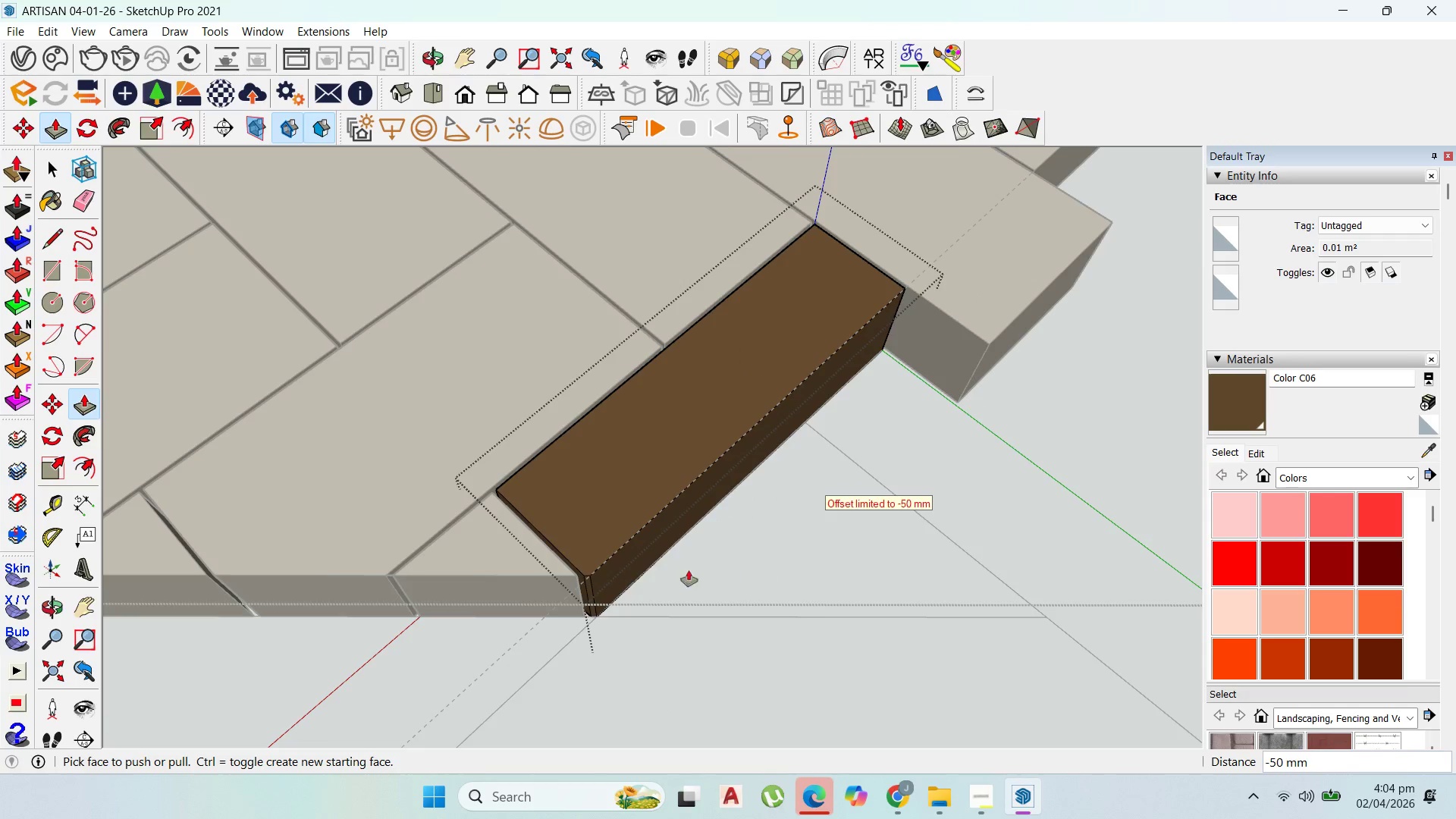 
scroll: coordinate [628, 545], scroll_direction: down, amount: 7.0
 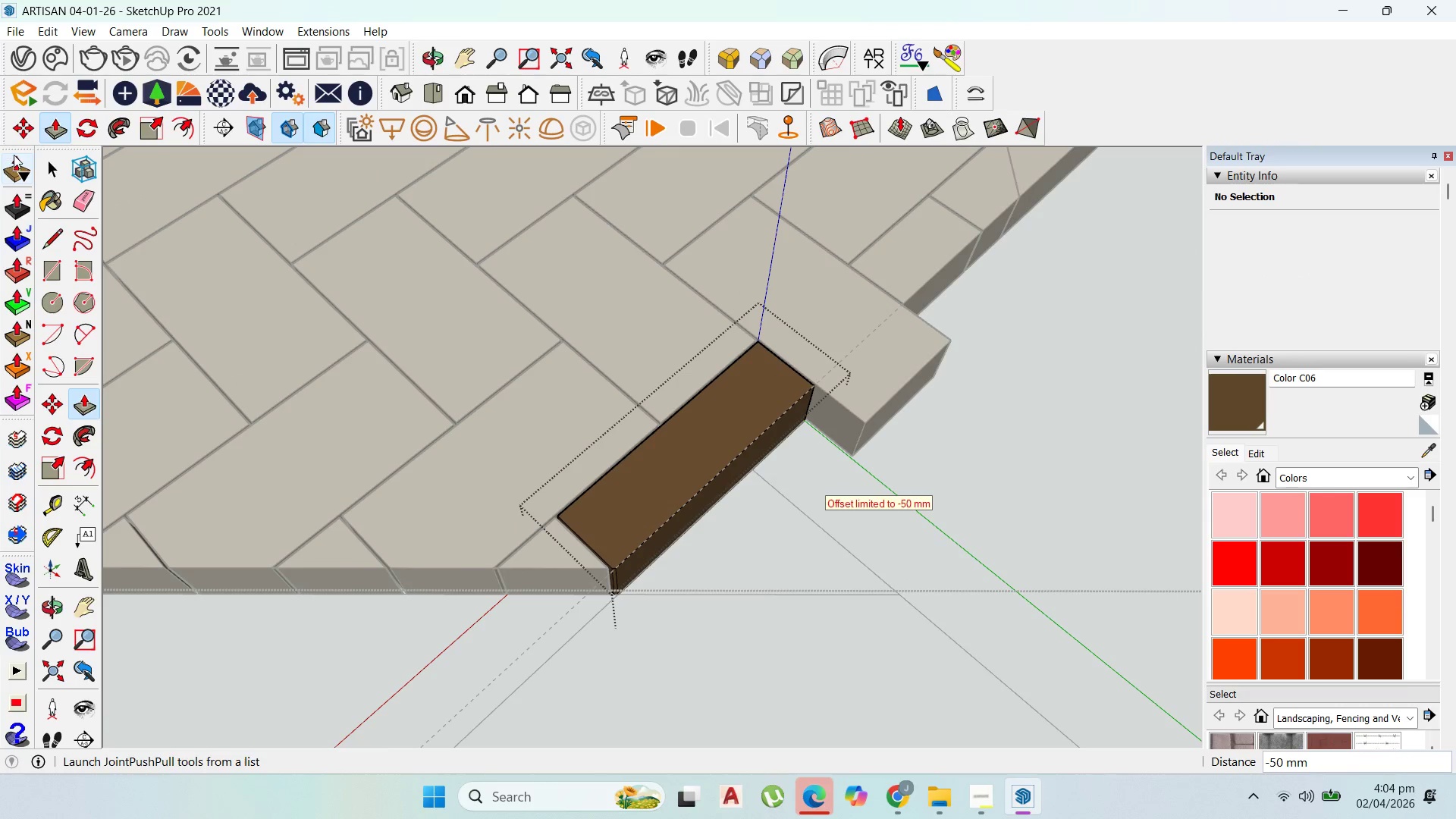 
left_click([42, 171])
 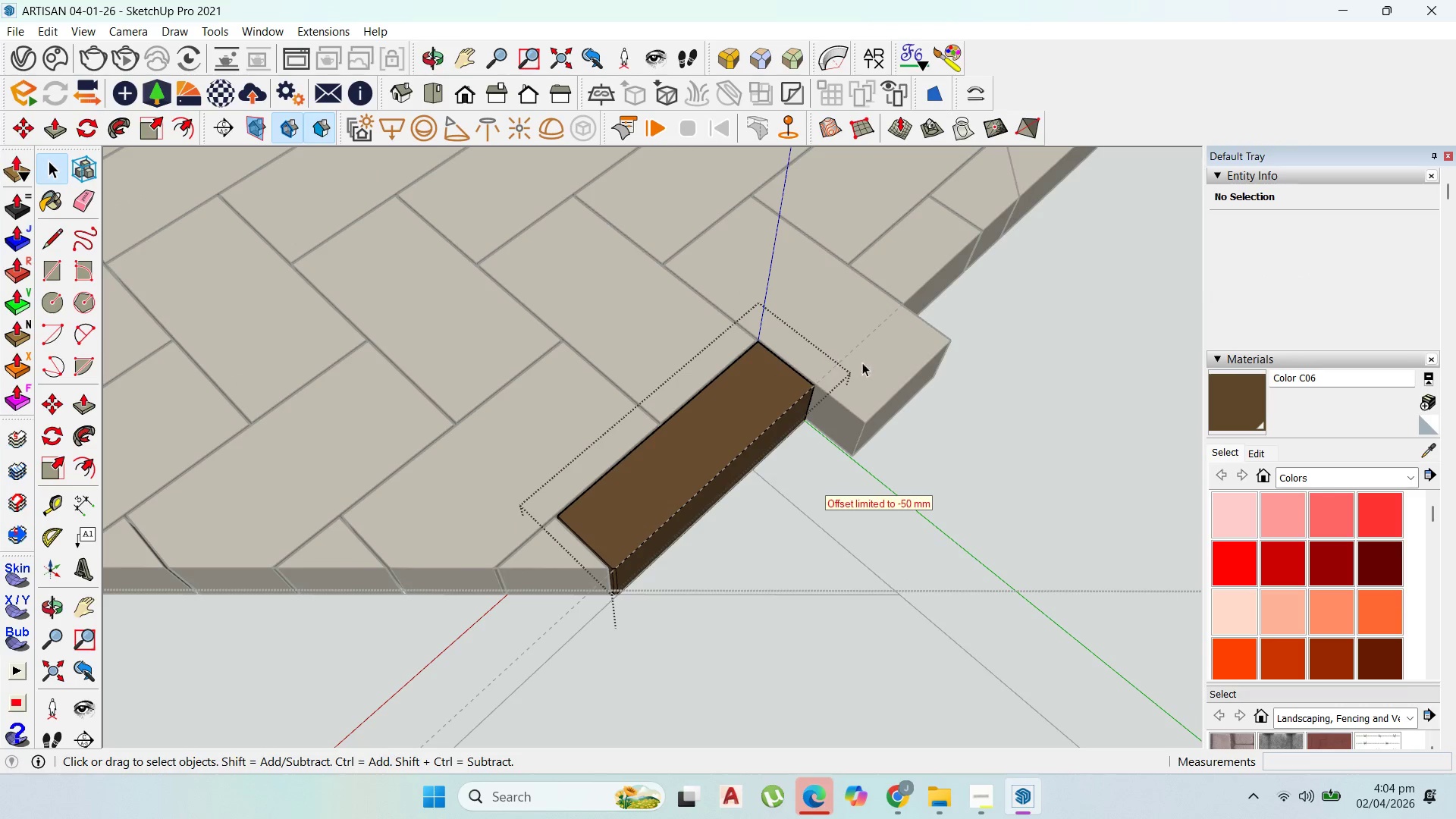 
double_click([871, 366])
 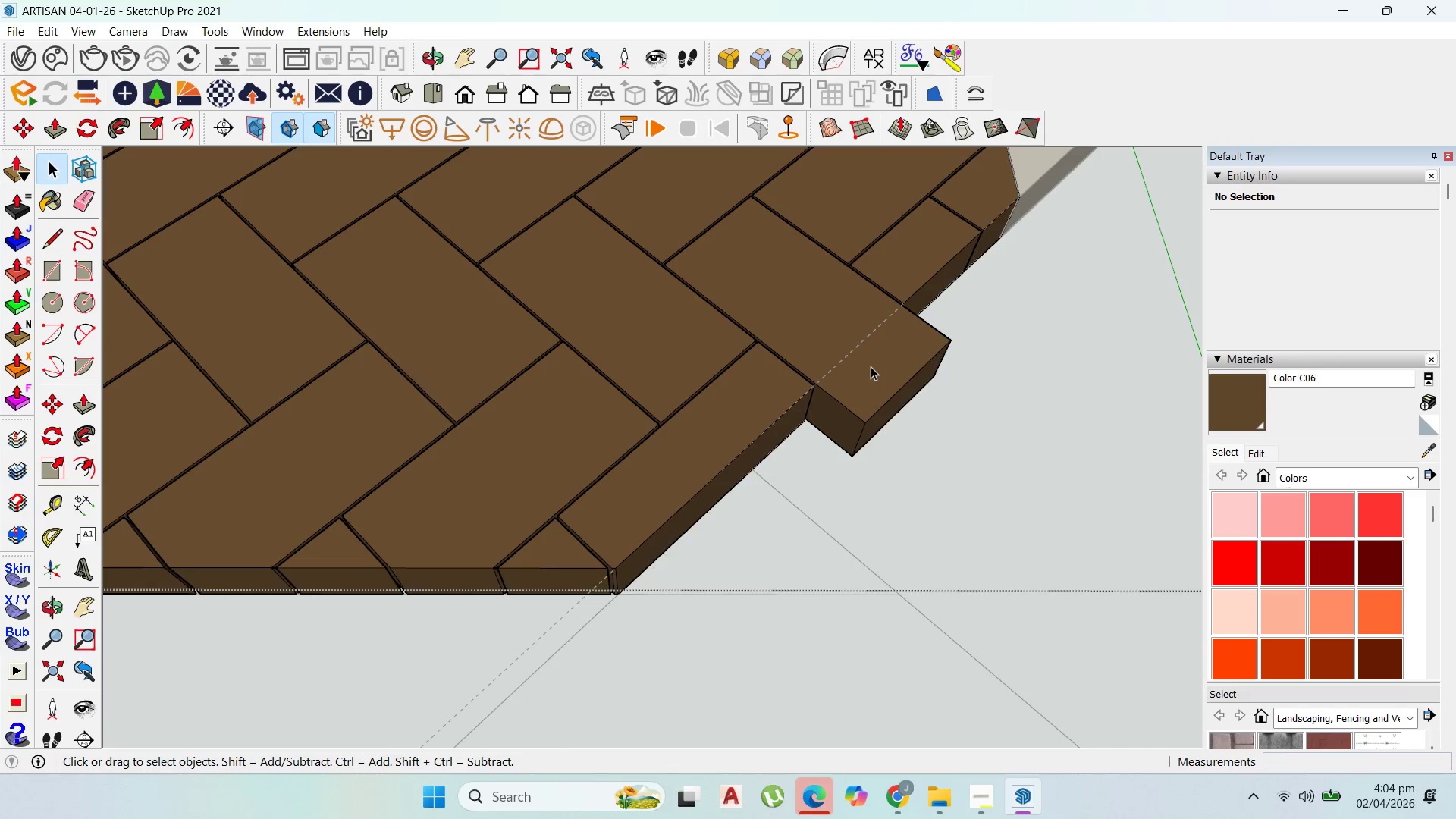 
triple_click([871, 366])
 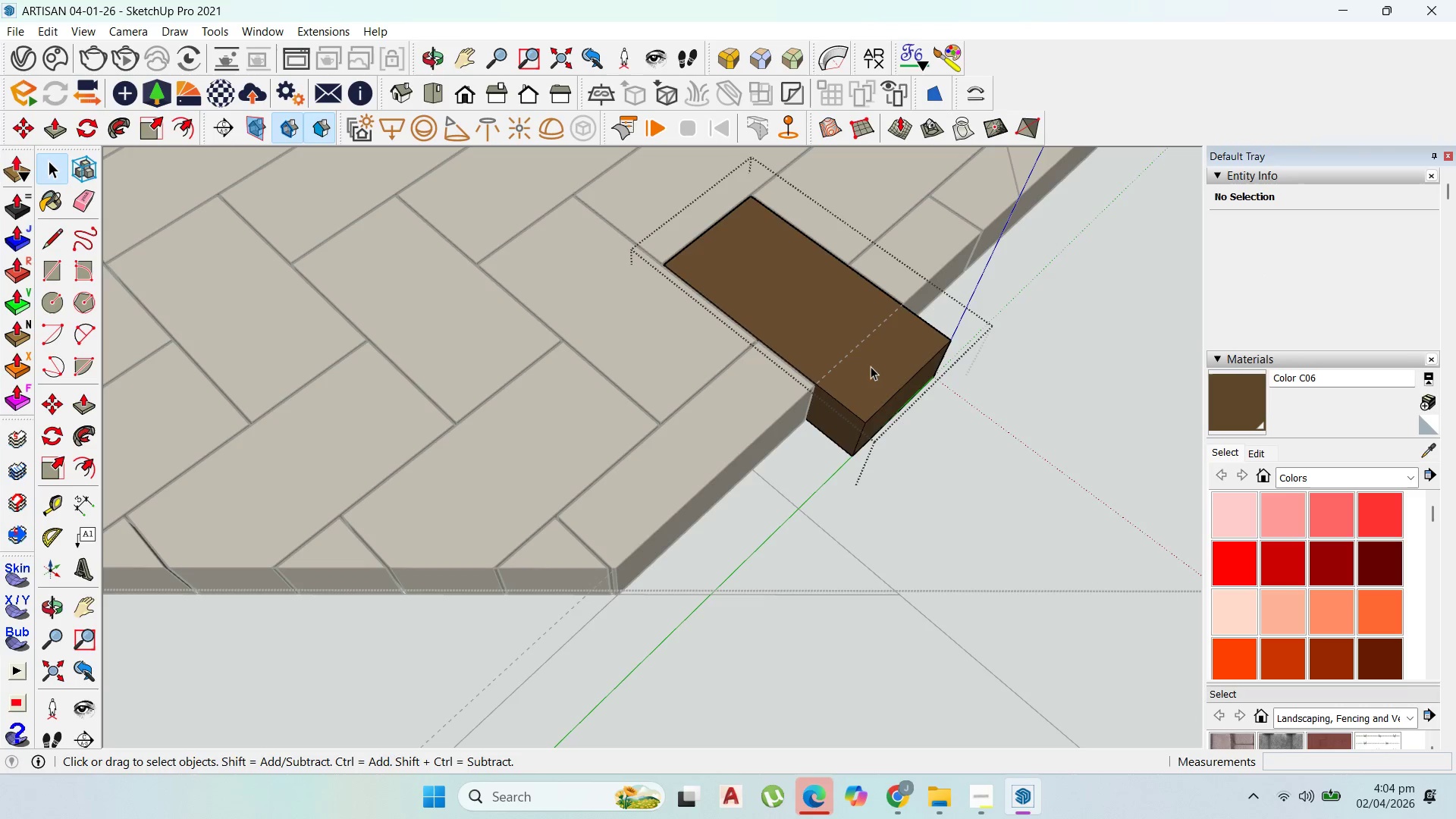 
triple_click([871, 366])
 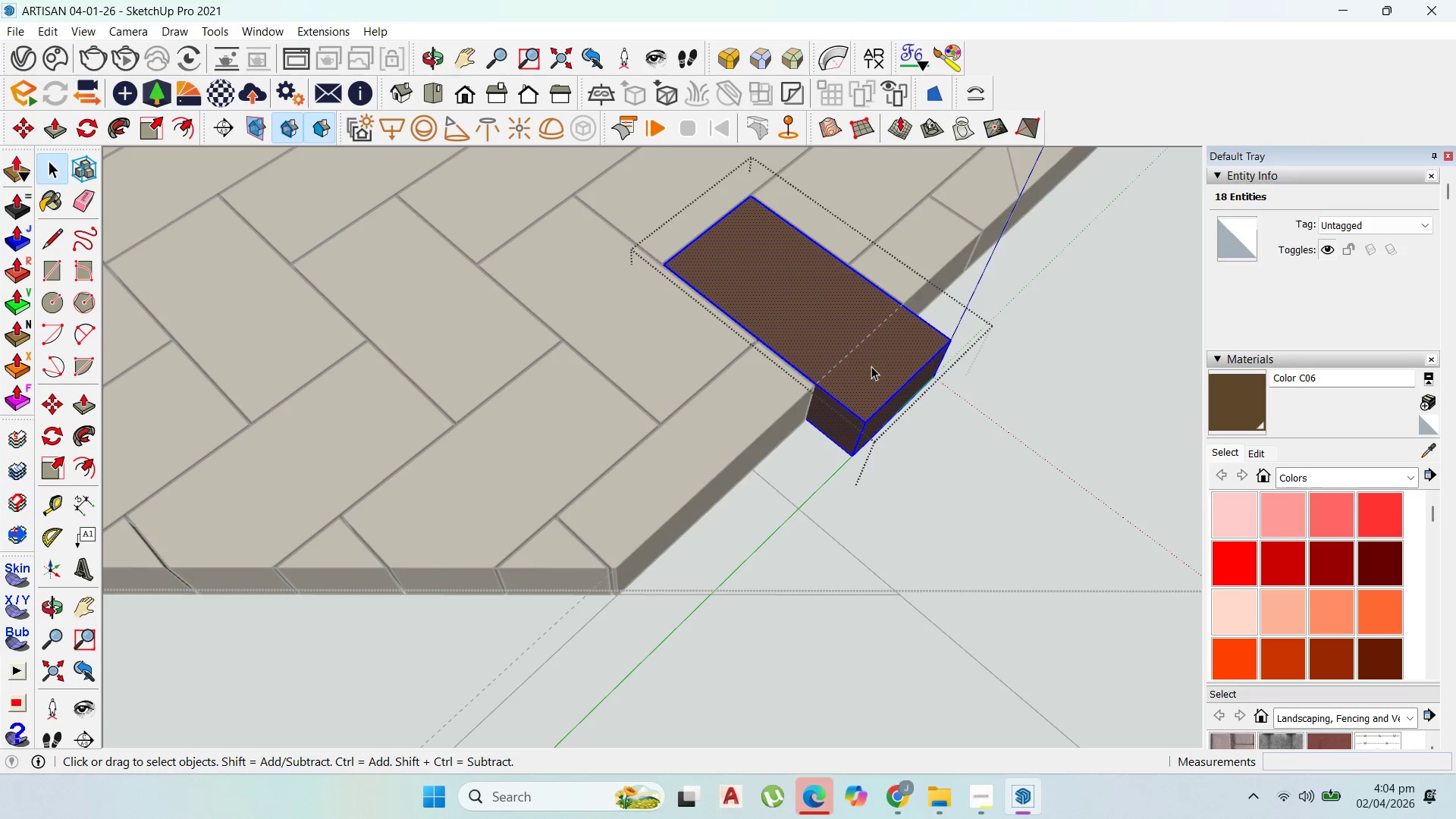 
key(L)
 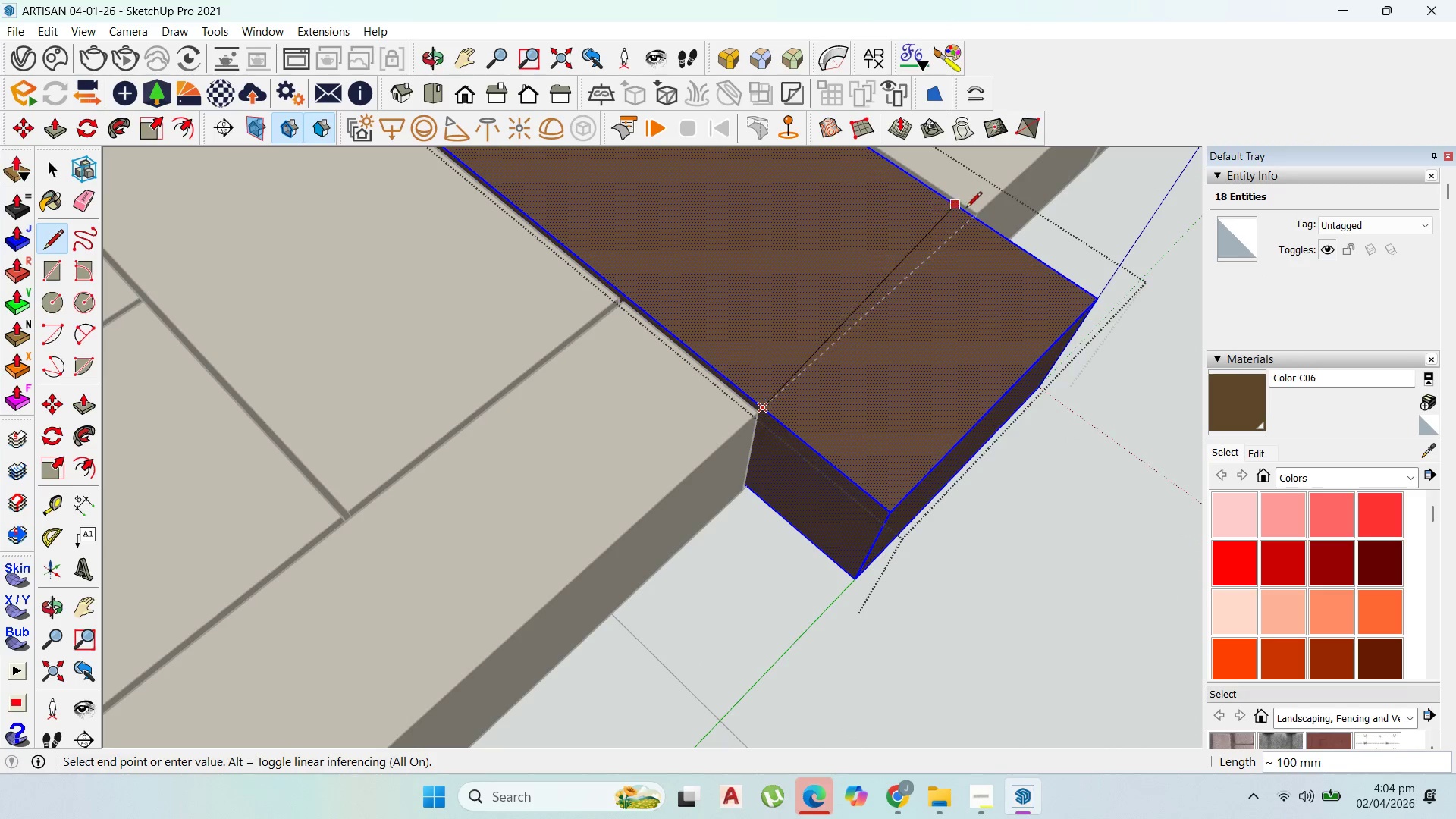 
scroll: coordinate [752, 394], scroll_direction: up, amount: 10.0
 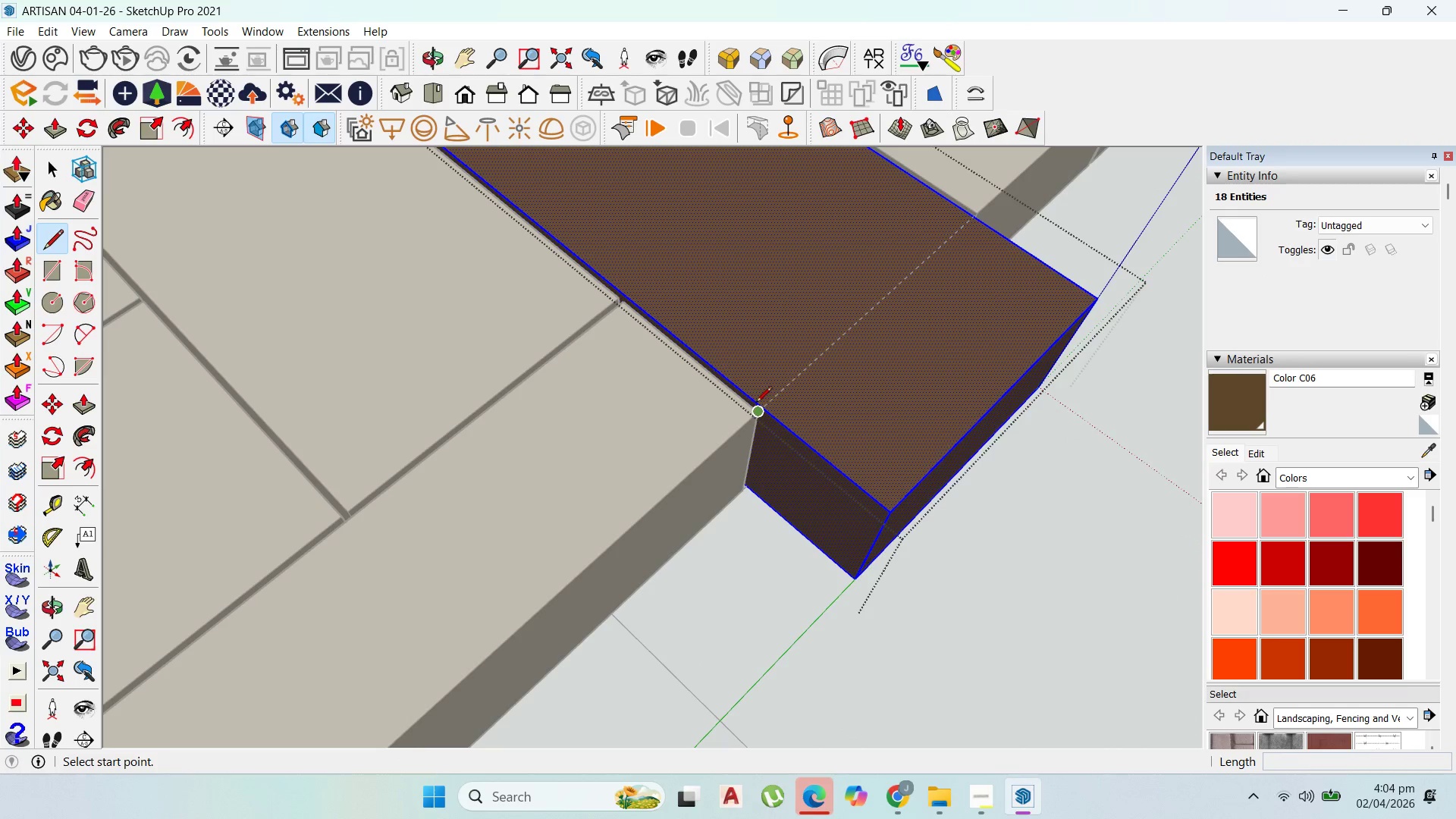 
left_click([974, 220])
 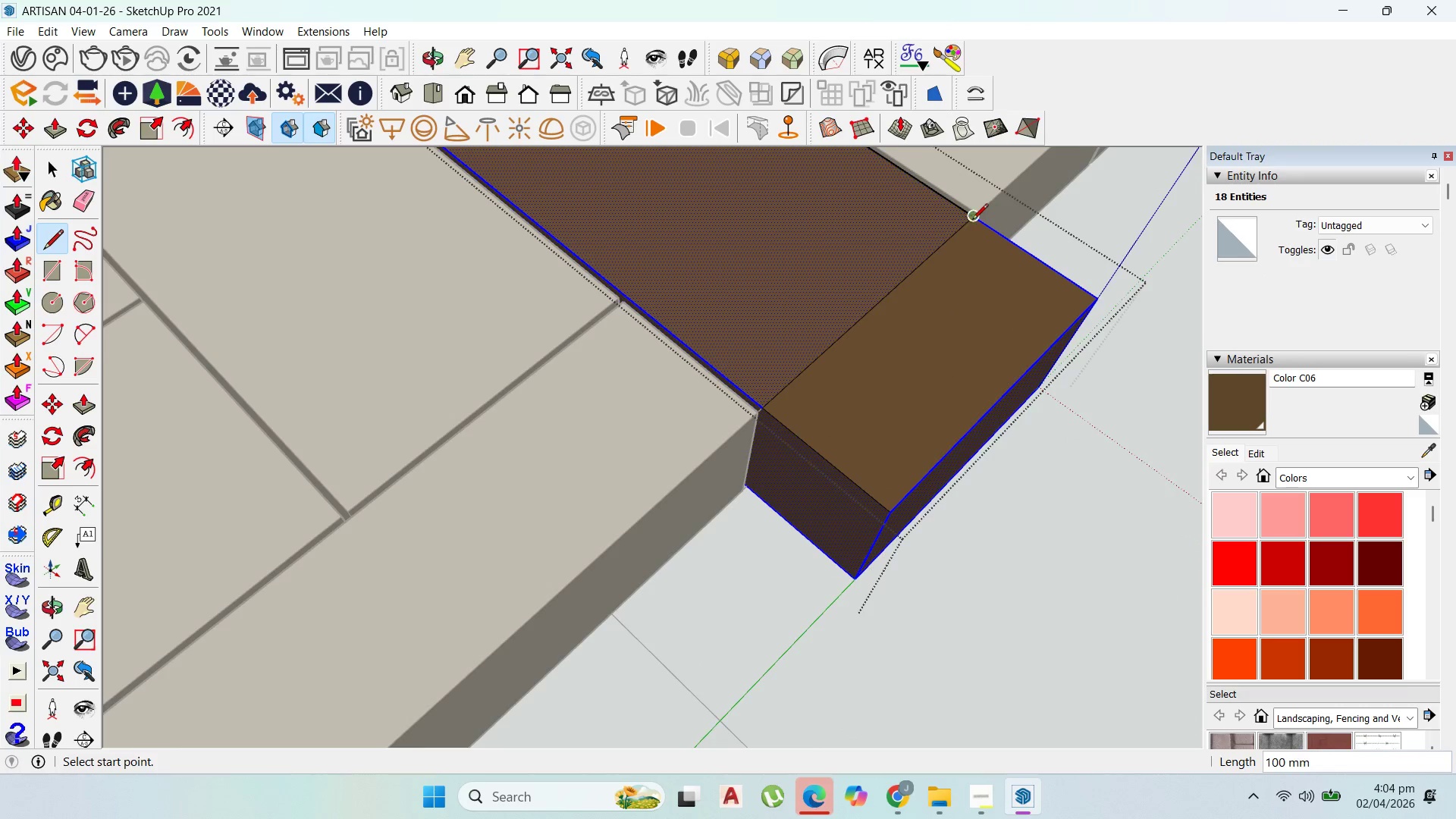 
key(P)
 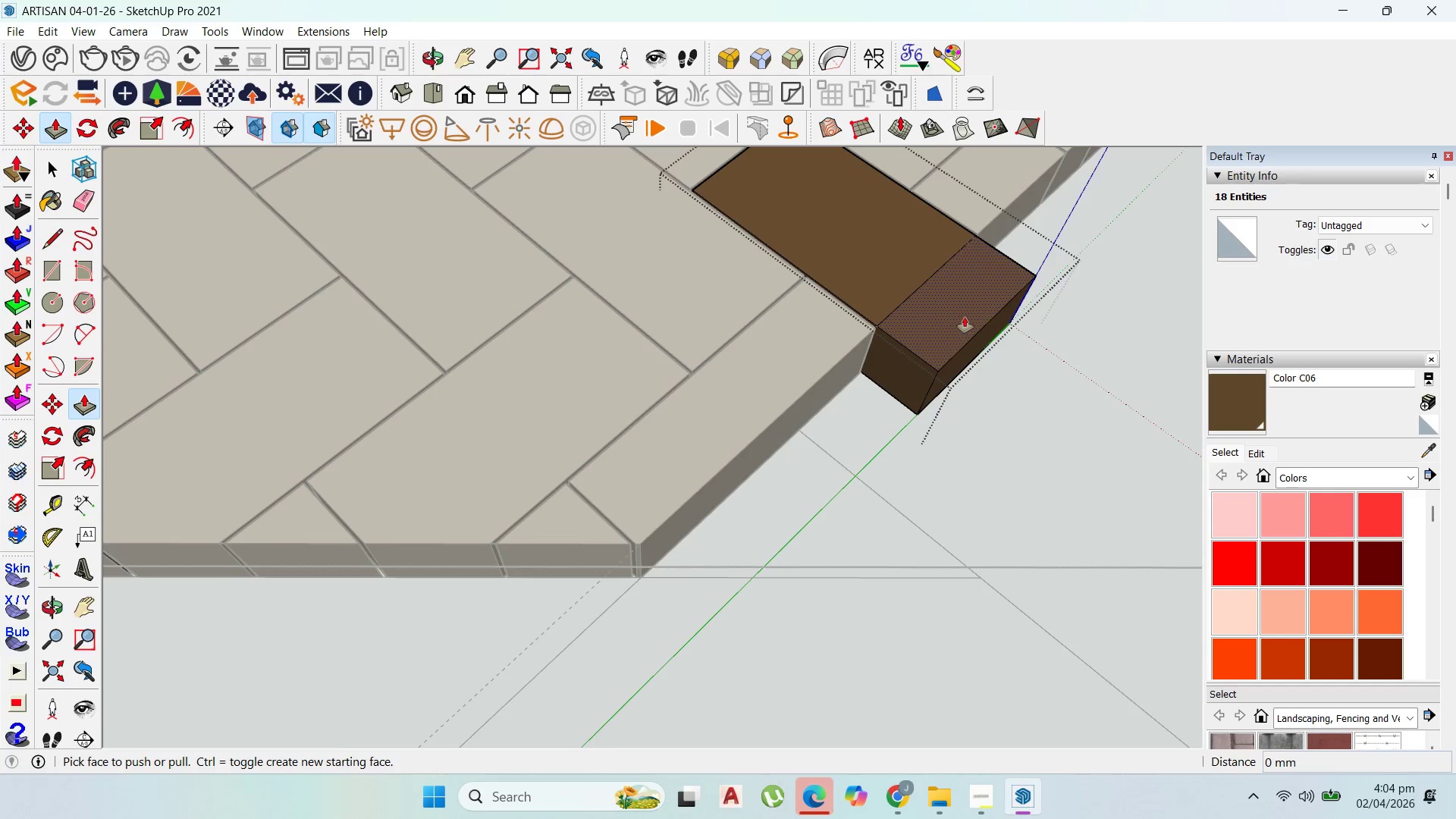 
scroll: coordinate [981, 275], scroll_direction: down, amount: 12.0
 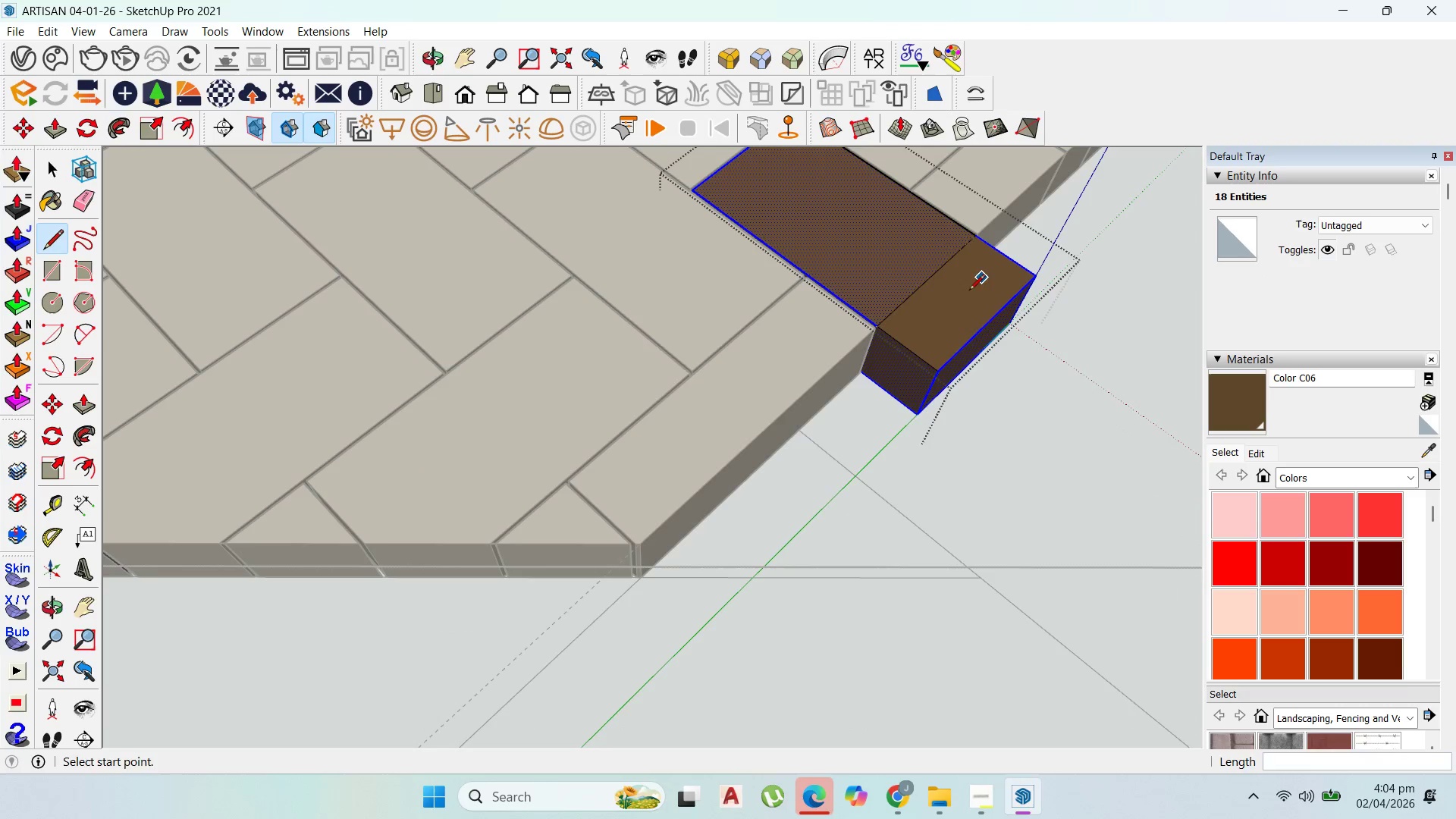 
left_click_drag(start_coordinate=[964, 317], to_coordinate=[918, 387])
 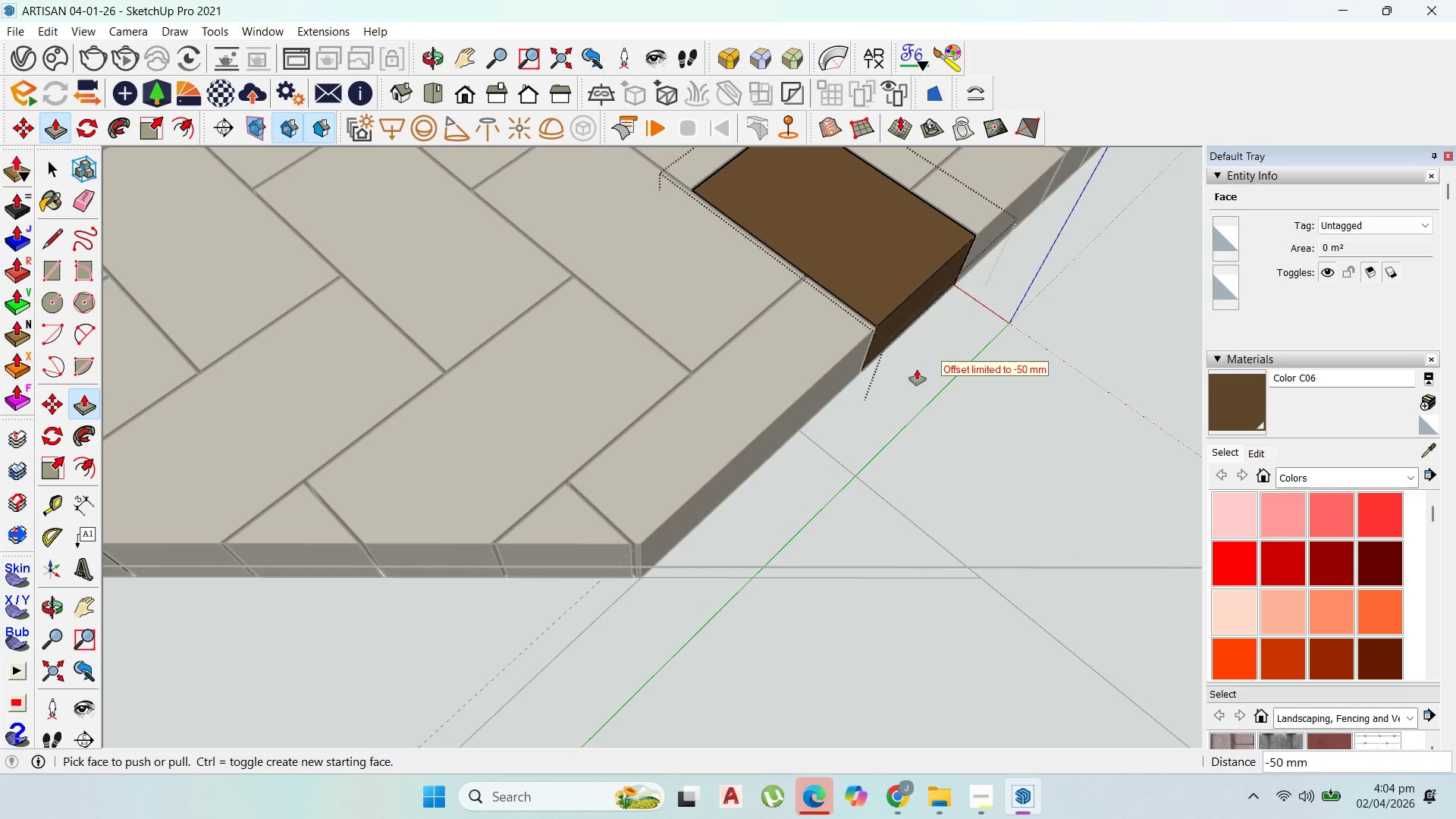 
scroll: coordinate [420, 282], scroll_direction: down, amount: 25.0
 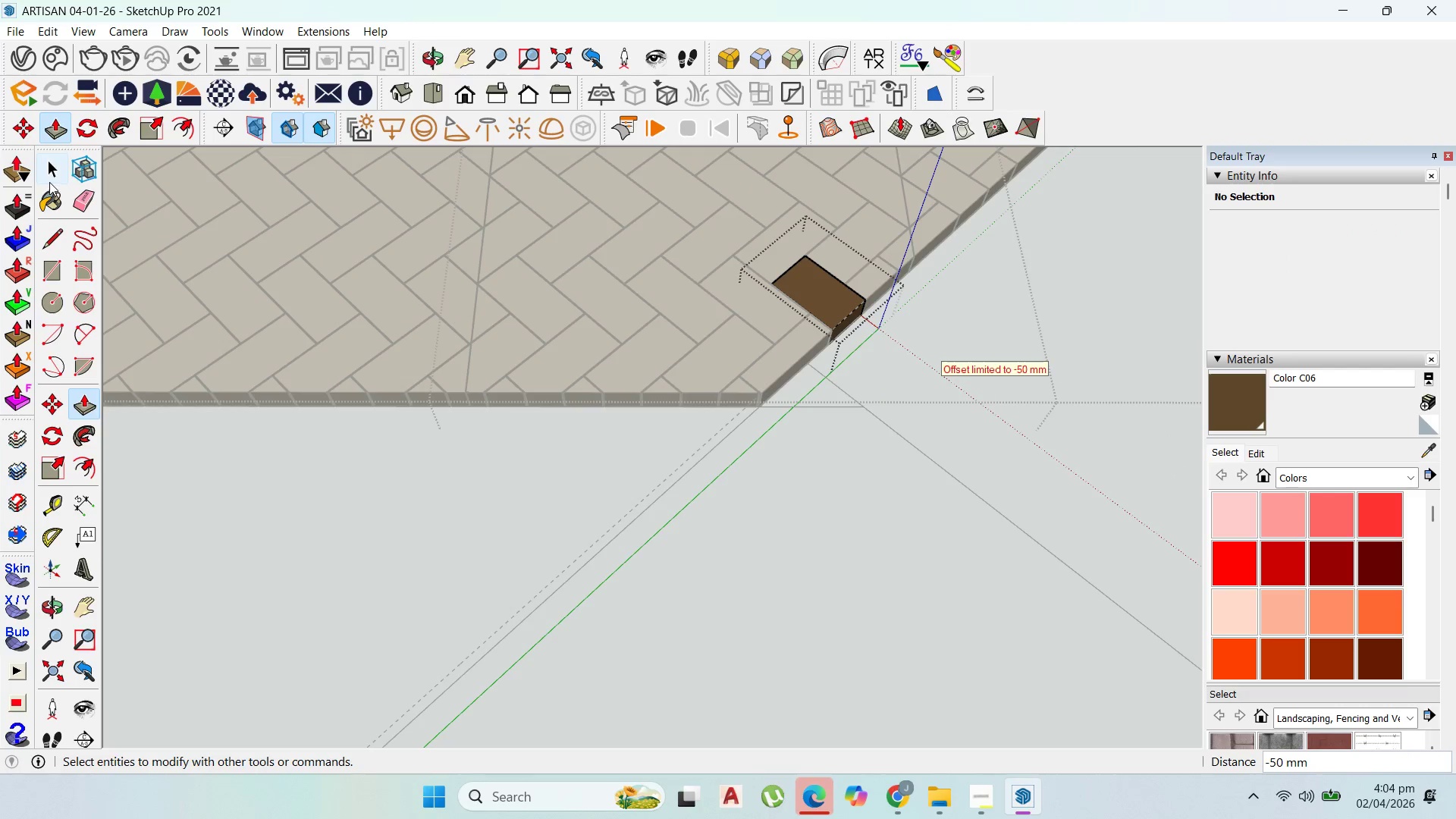 
key(Escape)
 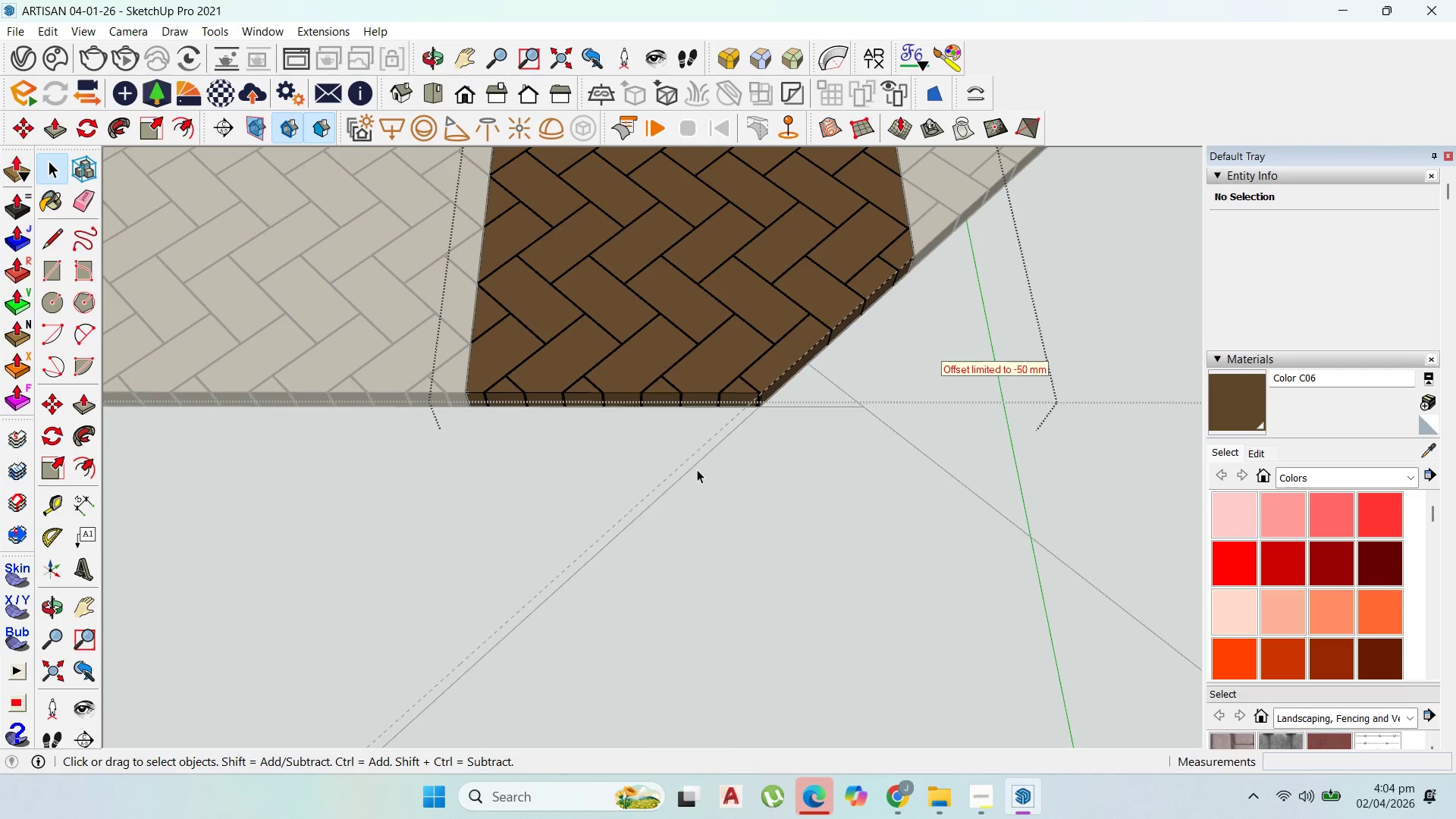 
key(Escape)
 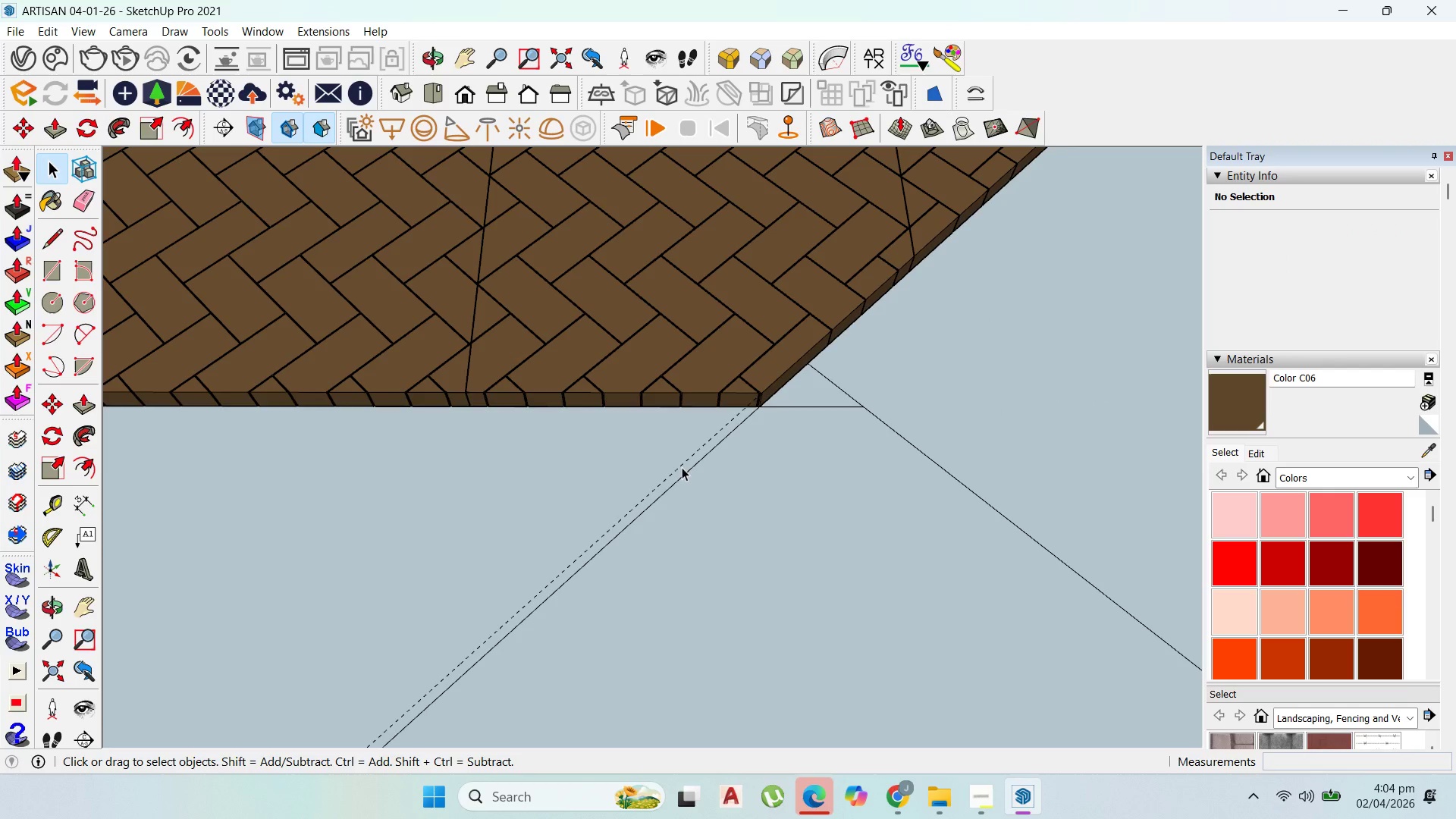 
double_click([682, 466])
 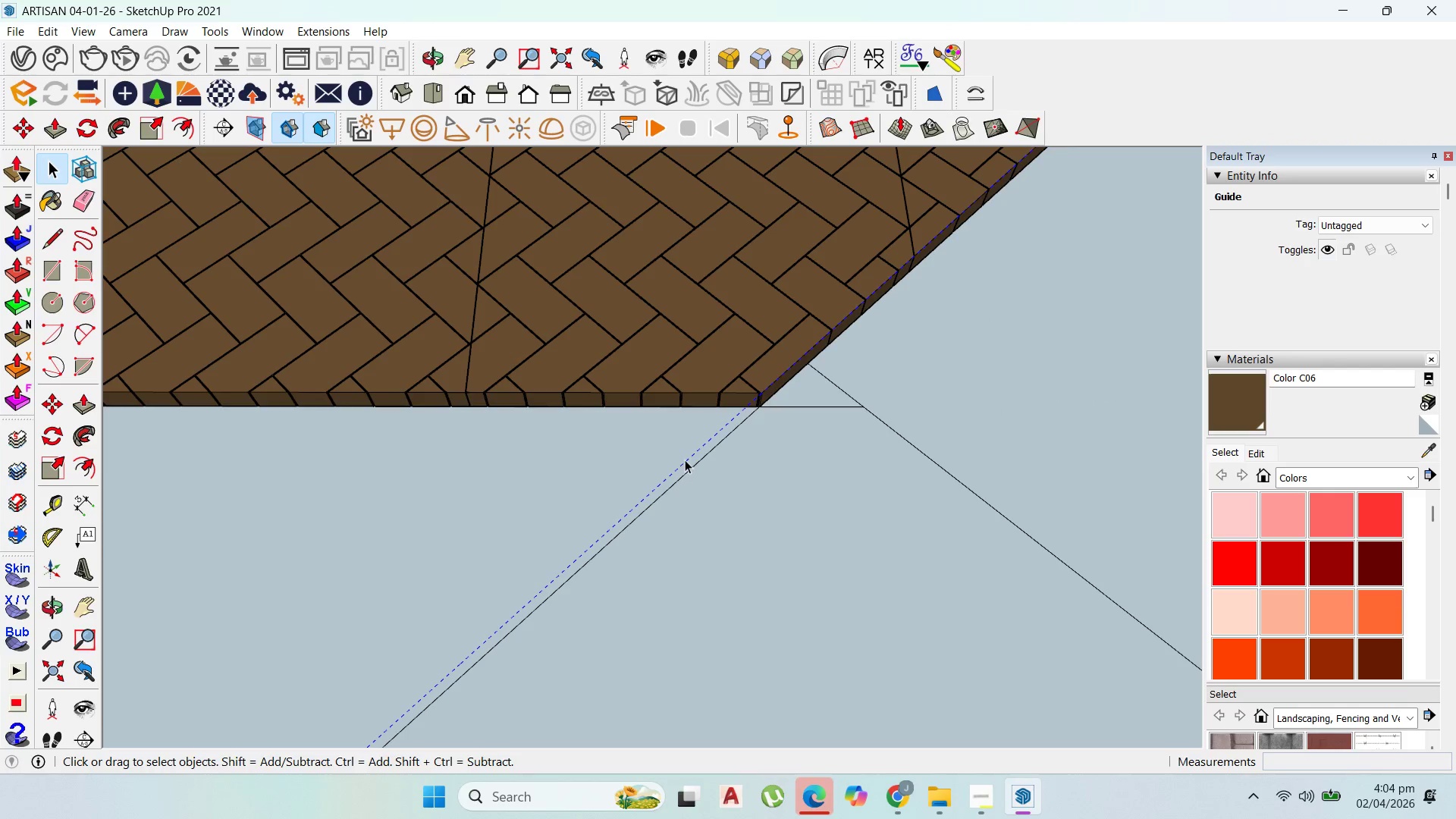 
key(Delete)
 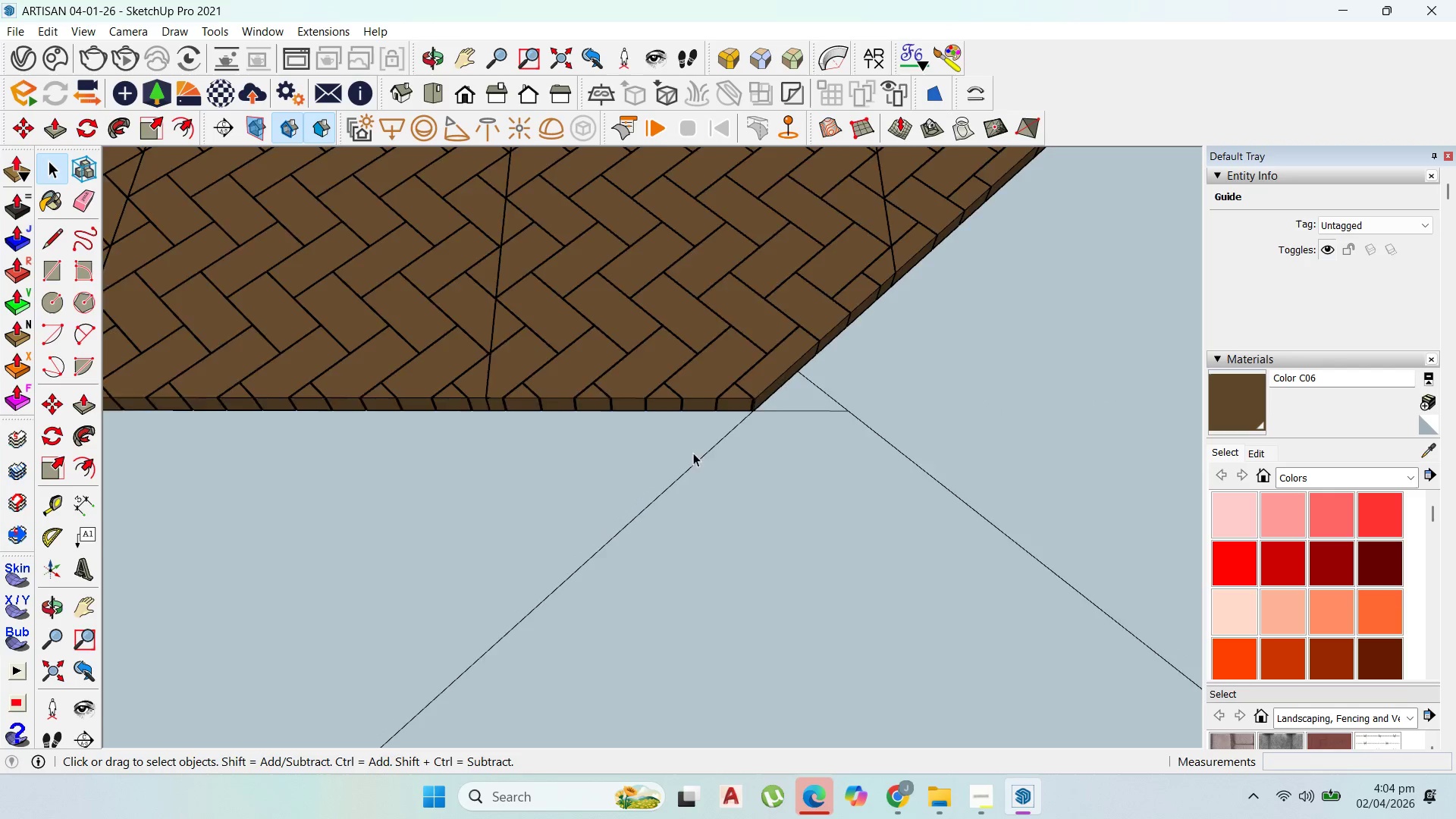 
key(Escape)
 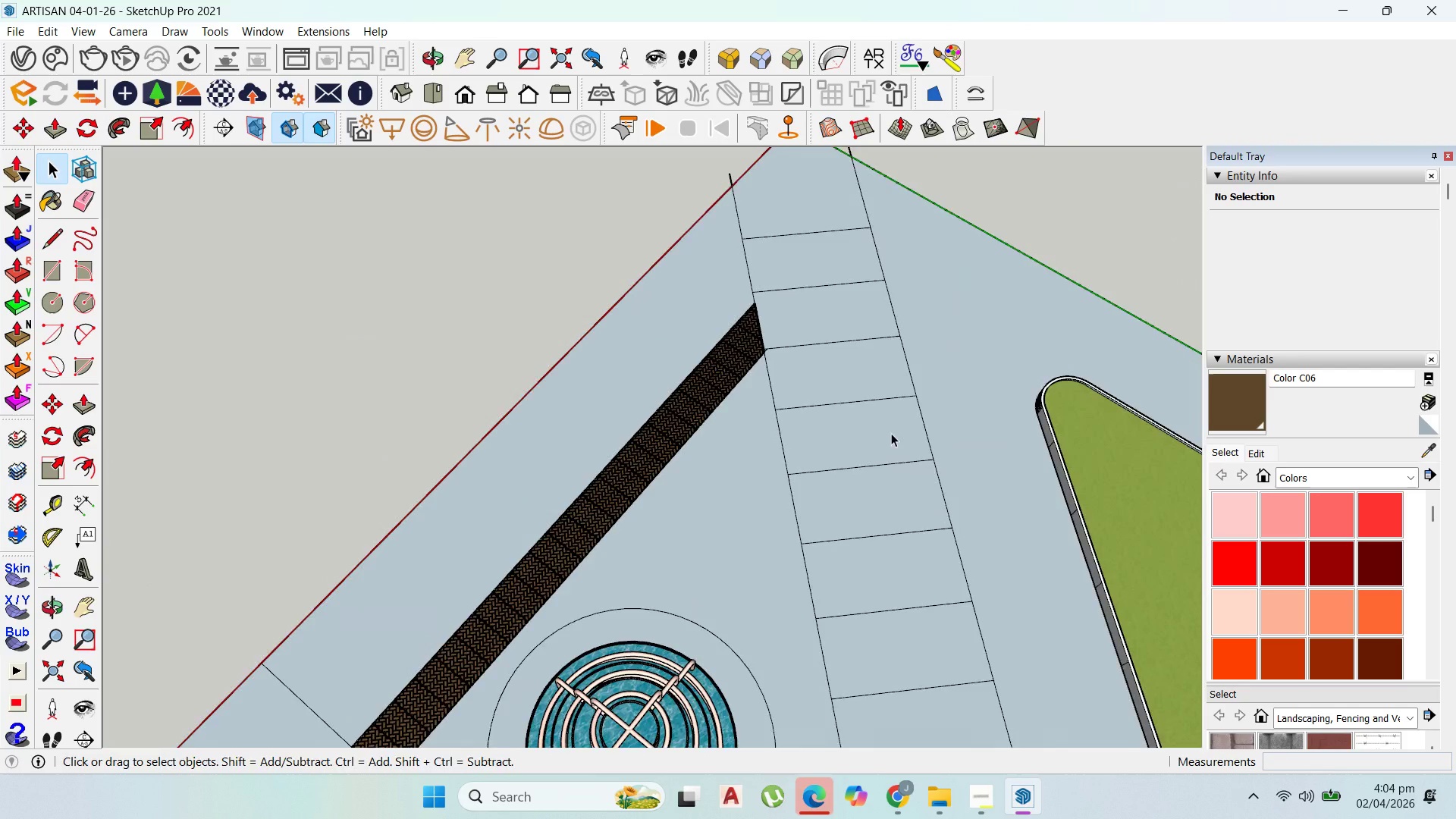 
scroll: coordinate [936, 267], scroll_direction: down, amount: 72.0
 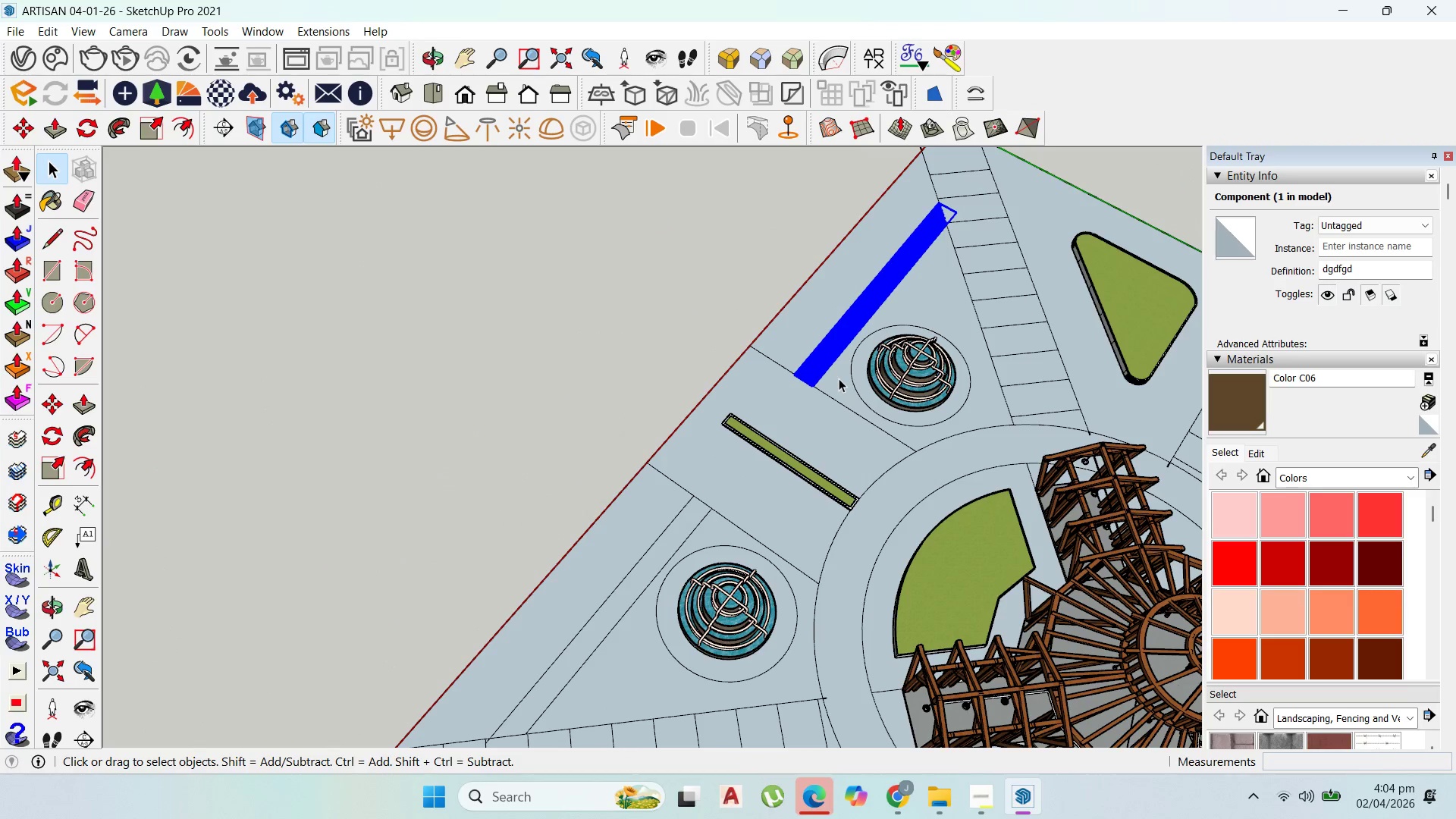 
key(M)
 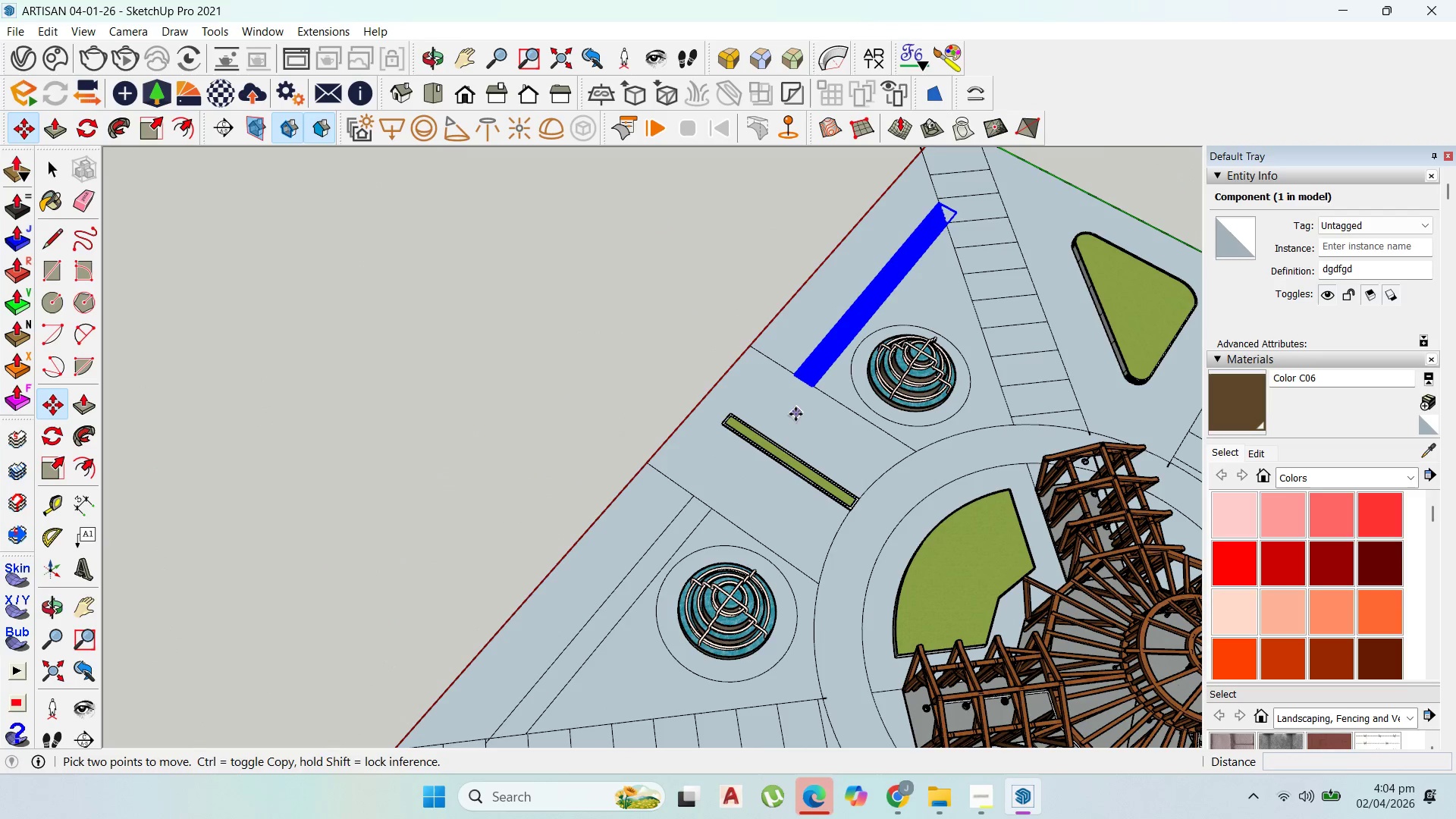 
key(Control+ControlLeft)
 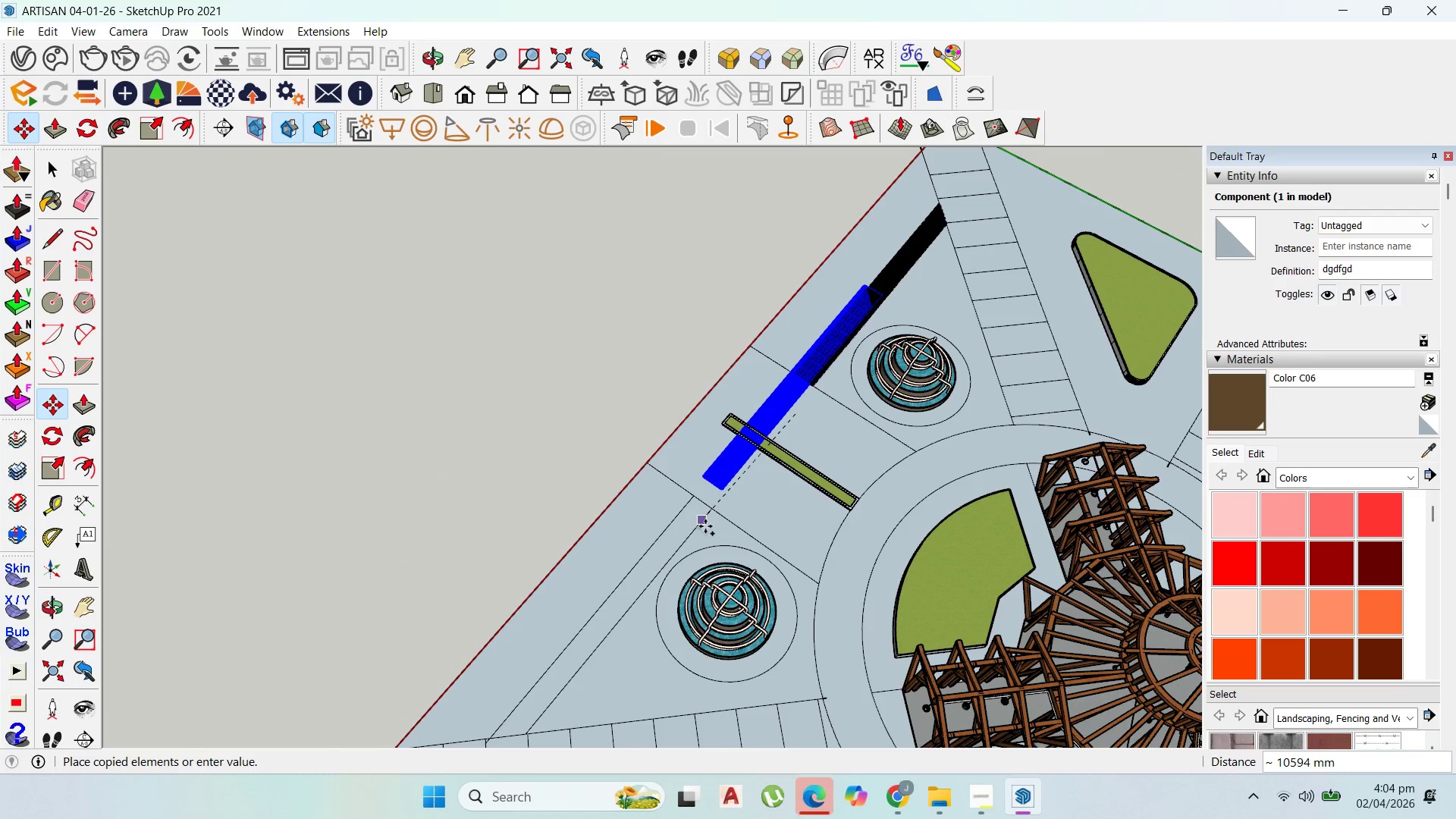 
left_click([711, 531])
 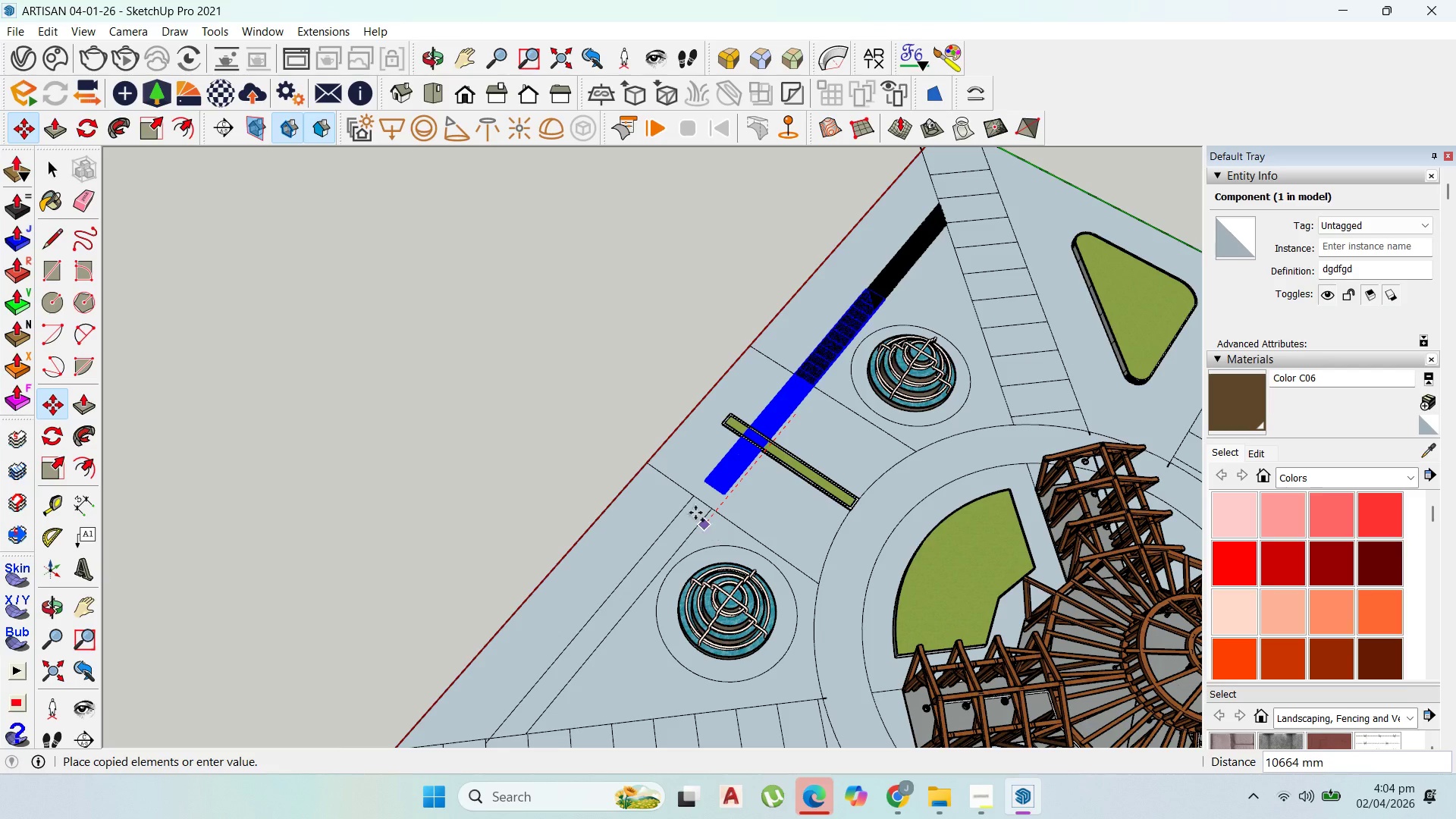 
scroll: coordinate [730, 433], scroll_direction: up, amount: 54.0
 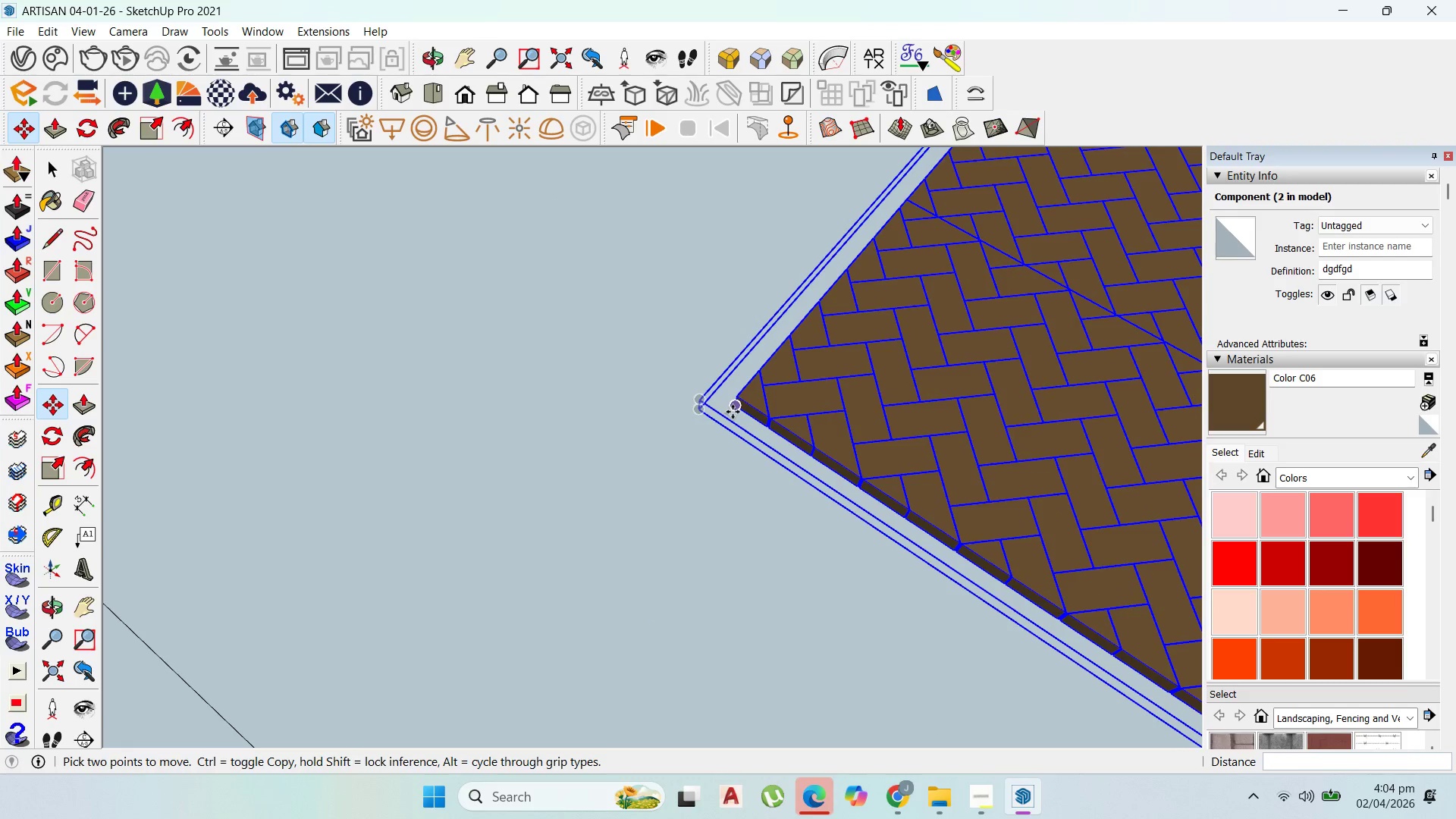 
left_click_drag(start_coordinate=[733, 411], to_coordinate=[742, 395])
 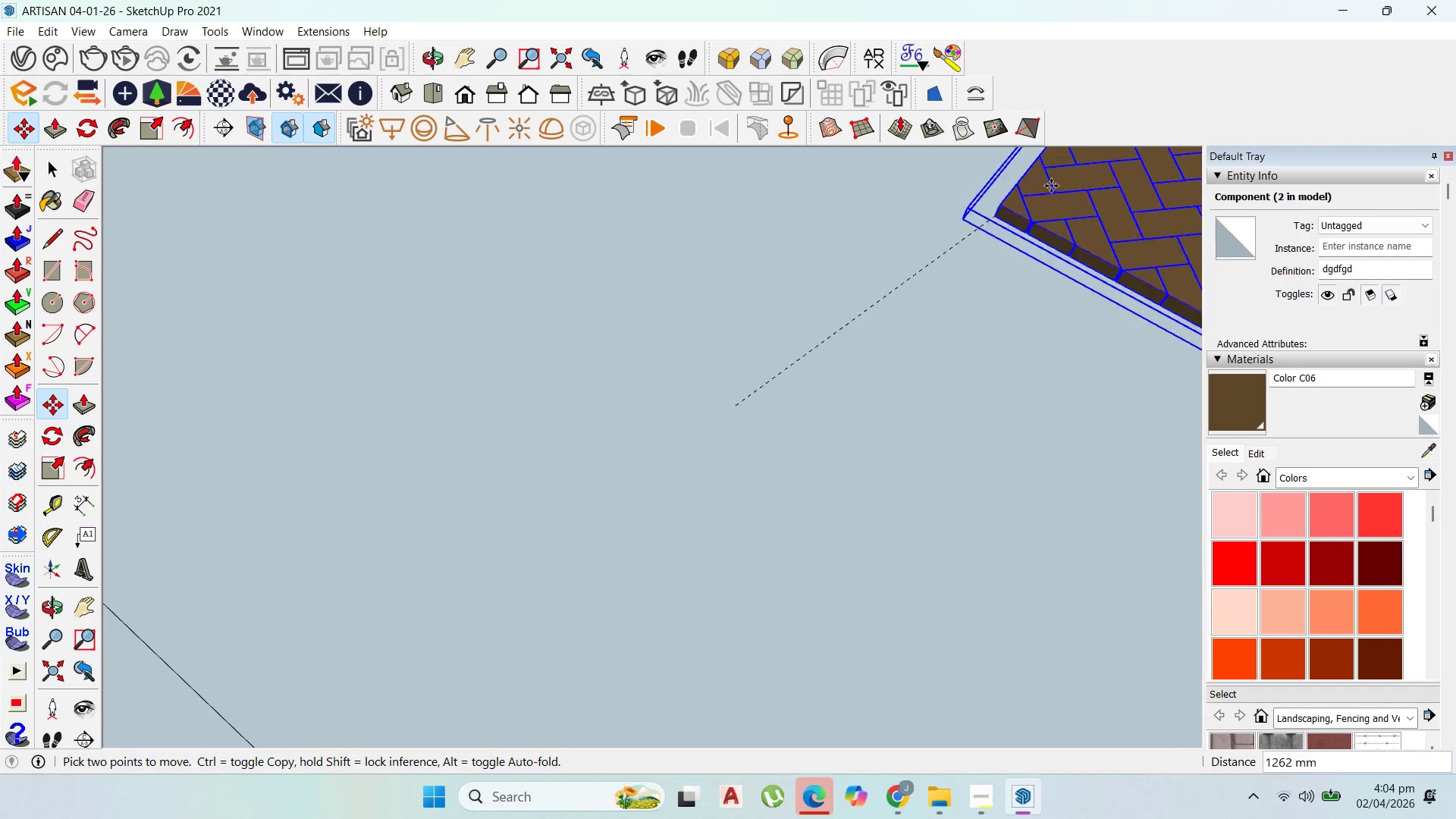 
scroll: coordinate [1067, 180], scroll_direction: down, amount: 16.0
 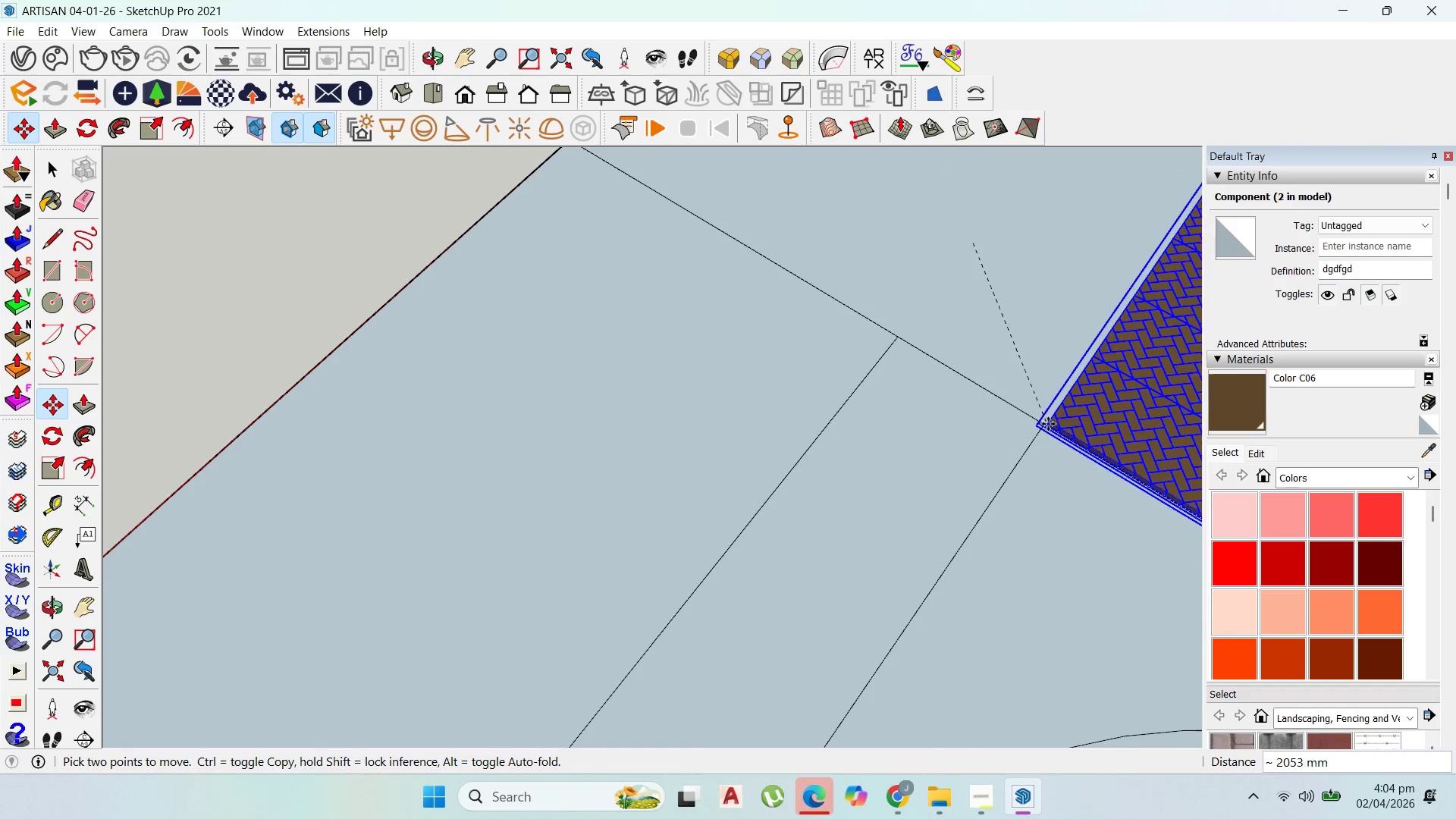 
left_click([1048, 424])
 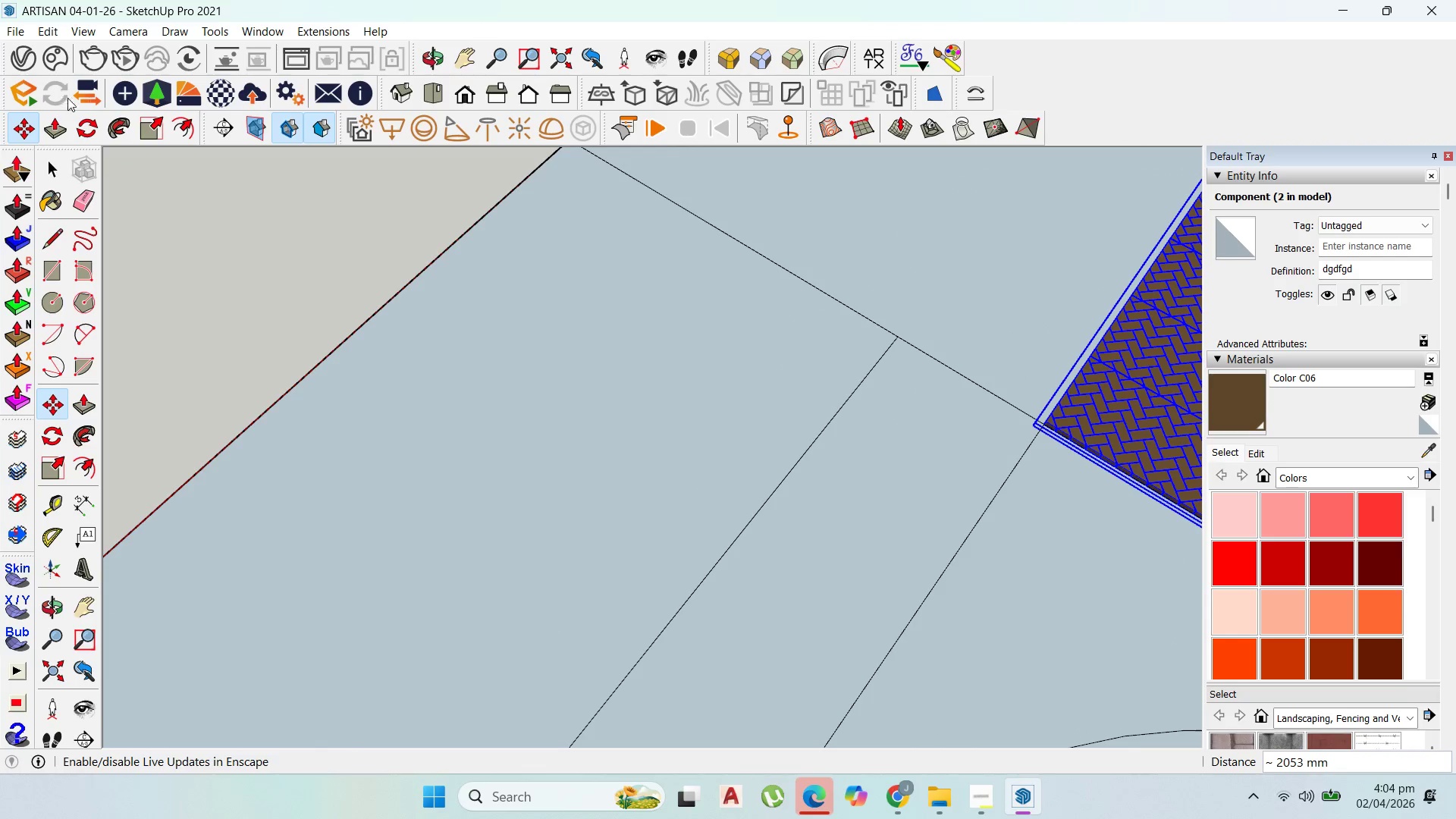 
left_click([80, 118])
 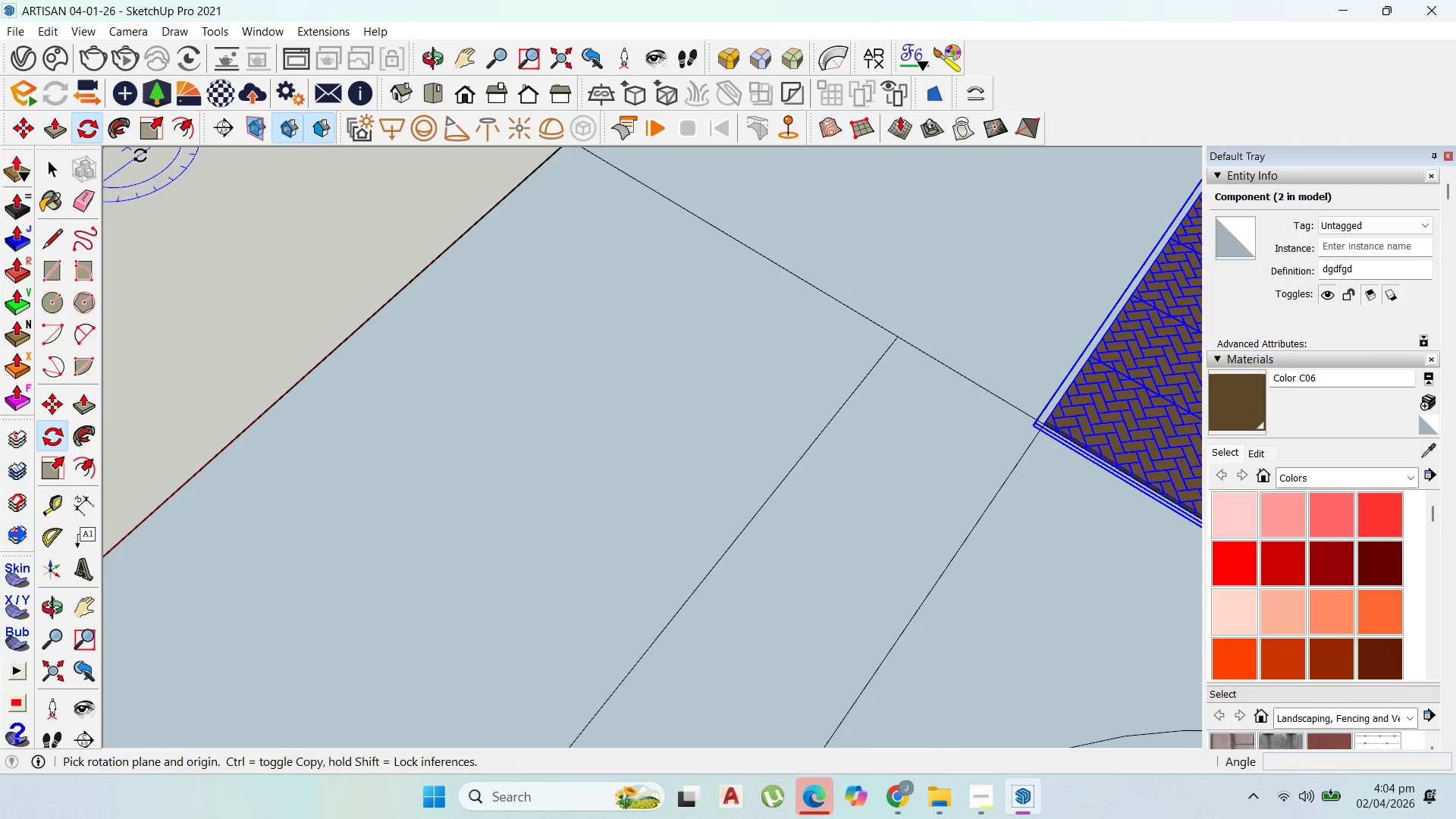 
scroll: coordinate [717, 360], scroll_direction: down, amount: 35.0
 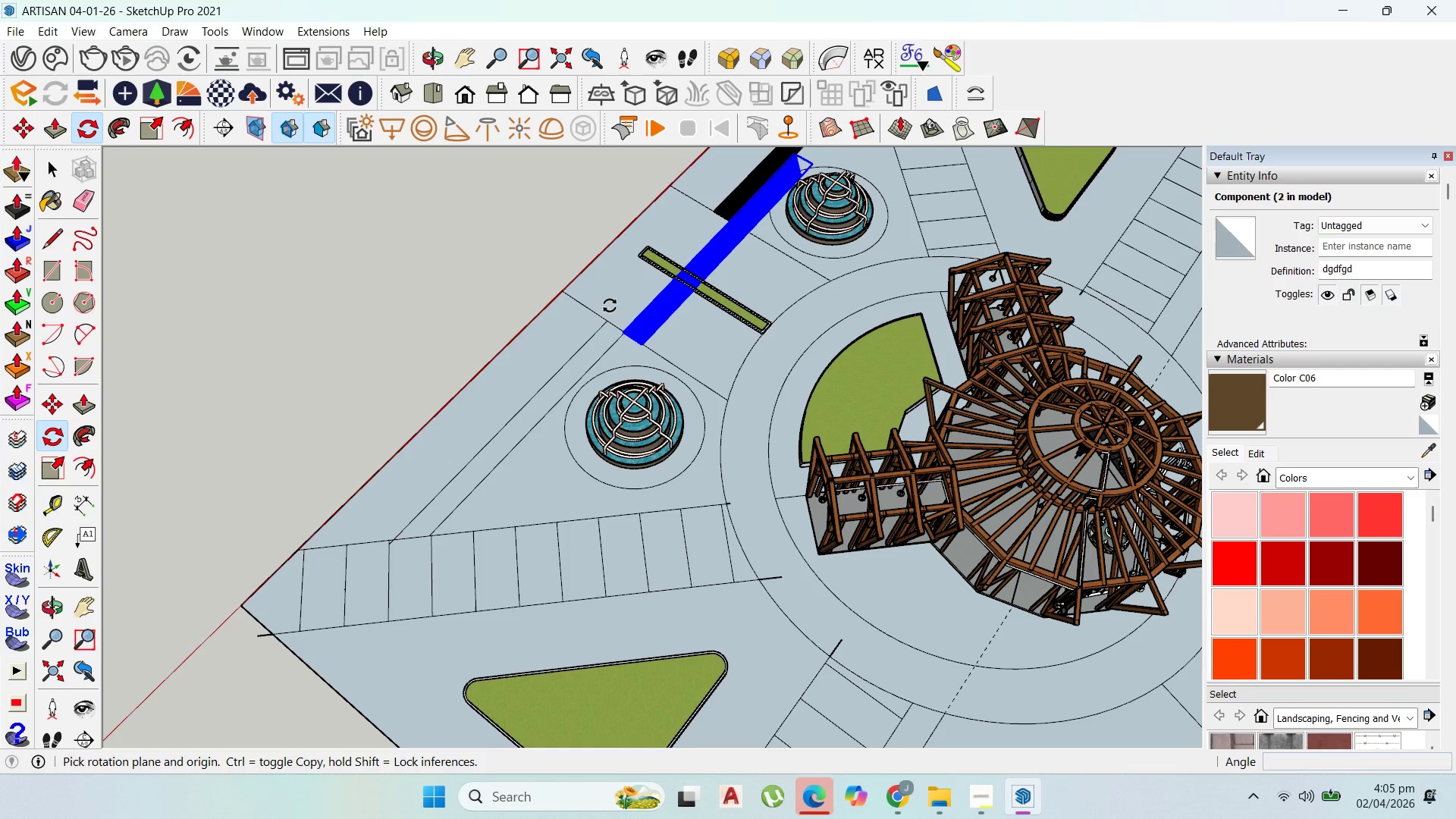 
scroll: coordinate [625, 249], scroll_direction: up, amount: 43.0
 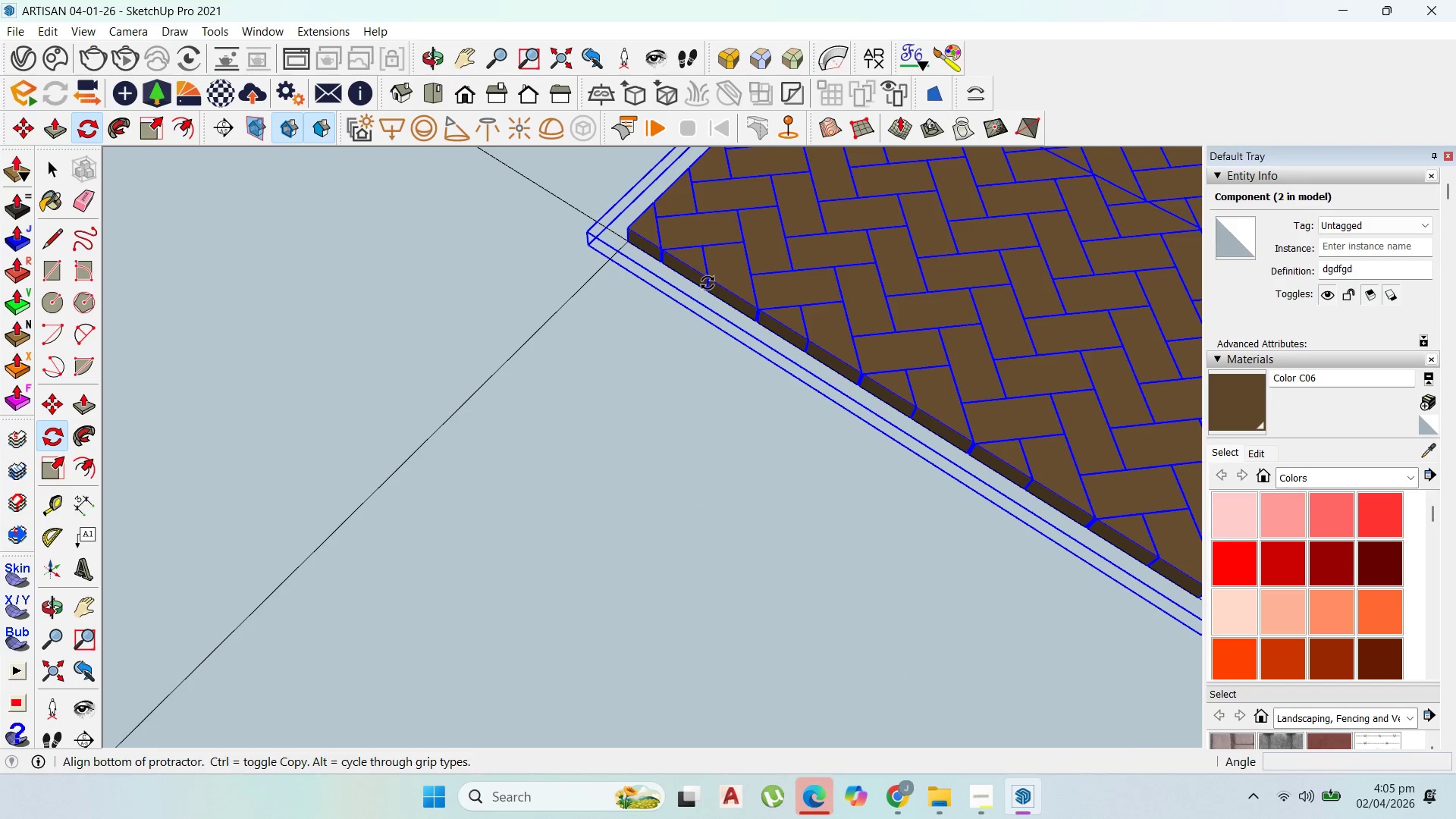 
left_click([707, 287])
 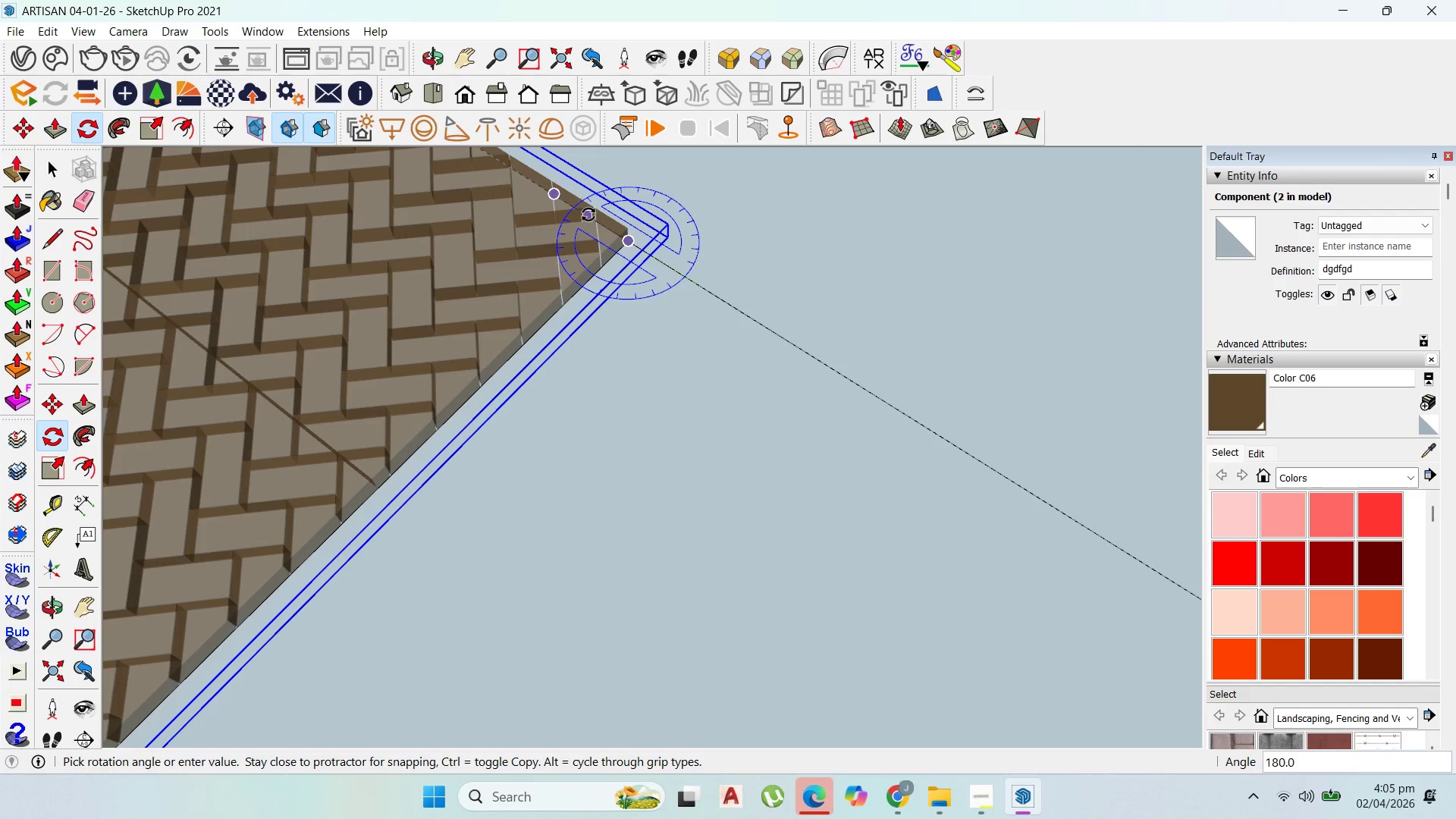 
left_click([588, 215])
 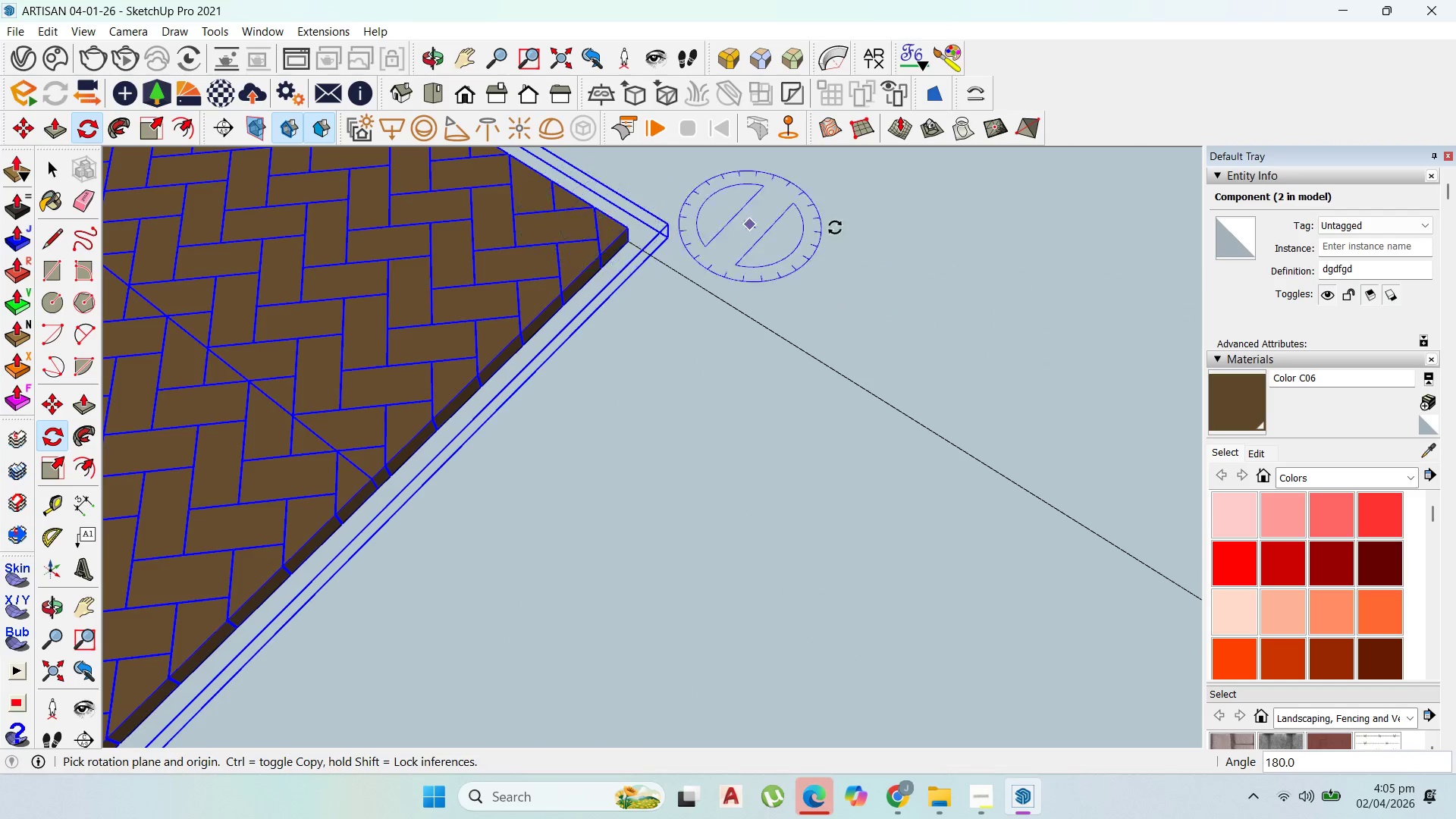 
scroll: coordinate [938, 183], scroll_direction: down, amount: 44.0
 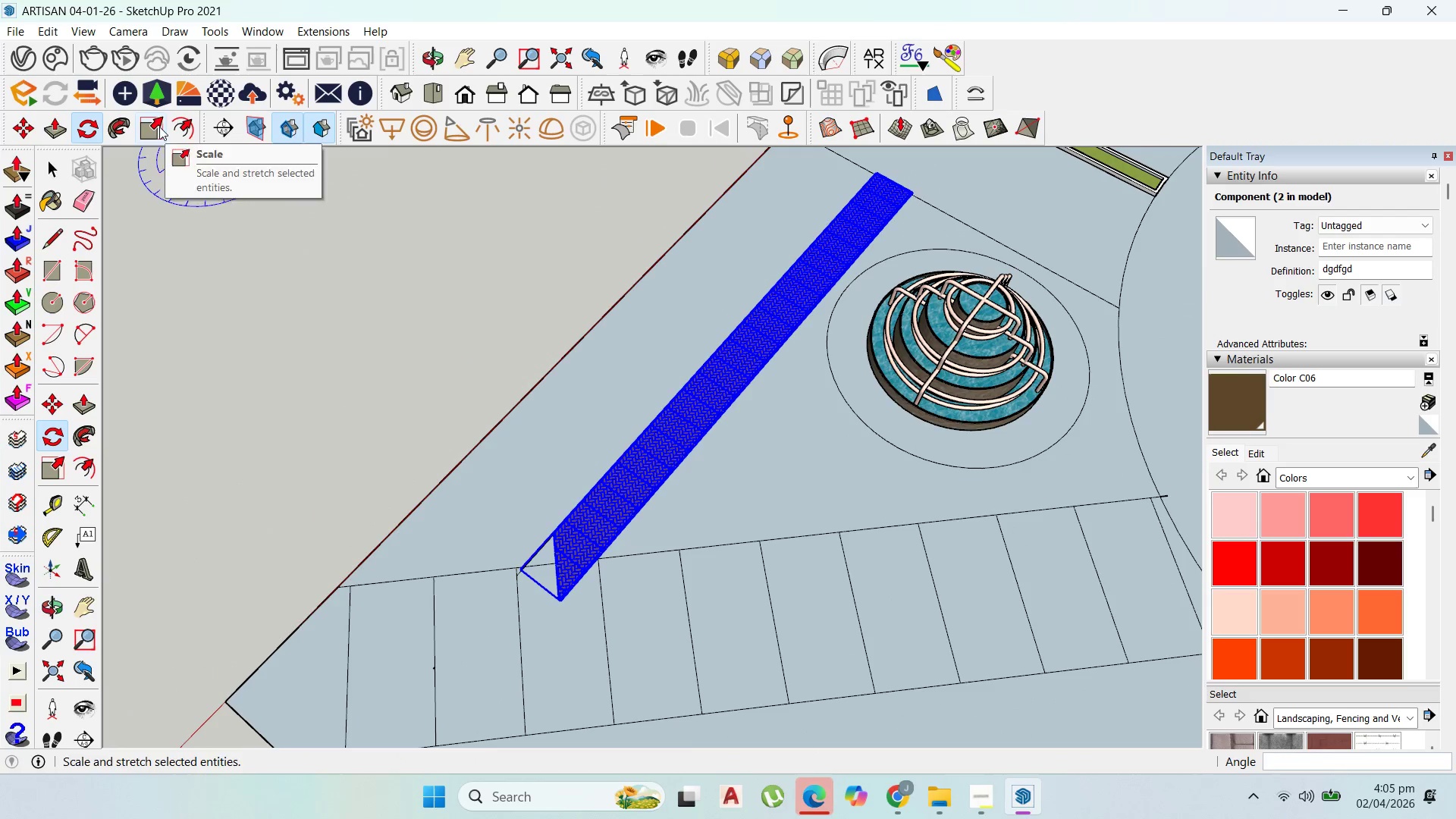 
scroll: coordinate [581, 366], scroll_direction: up, amount: 26.0
 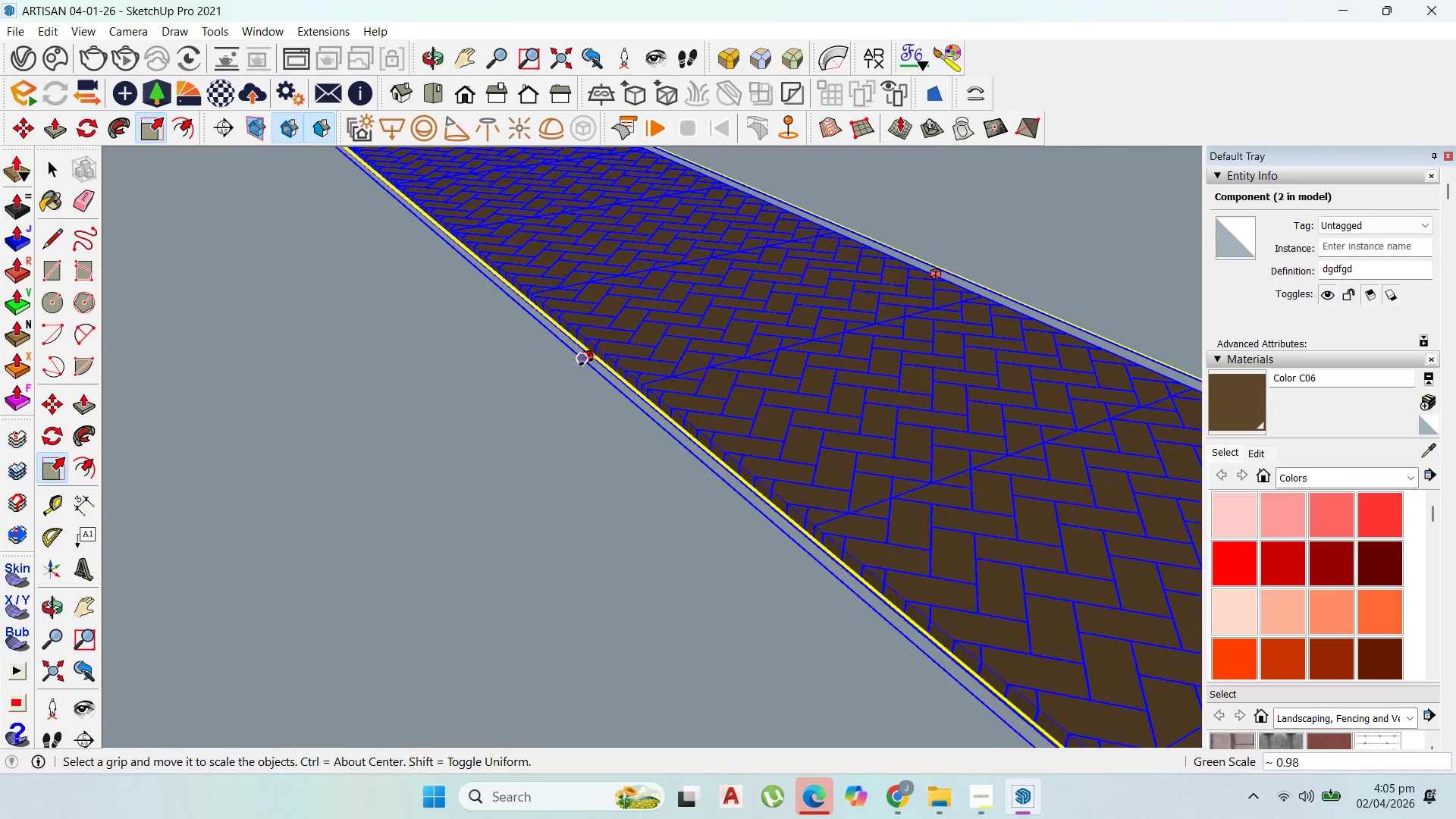 
scroll: coordinate [702, 322], scroll_direction: down, amount: 17.0
 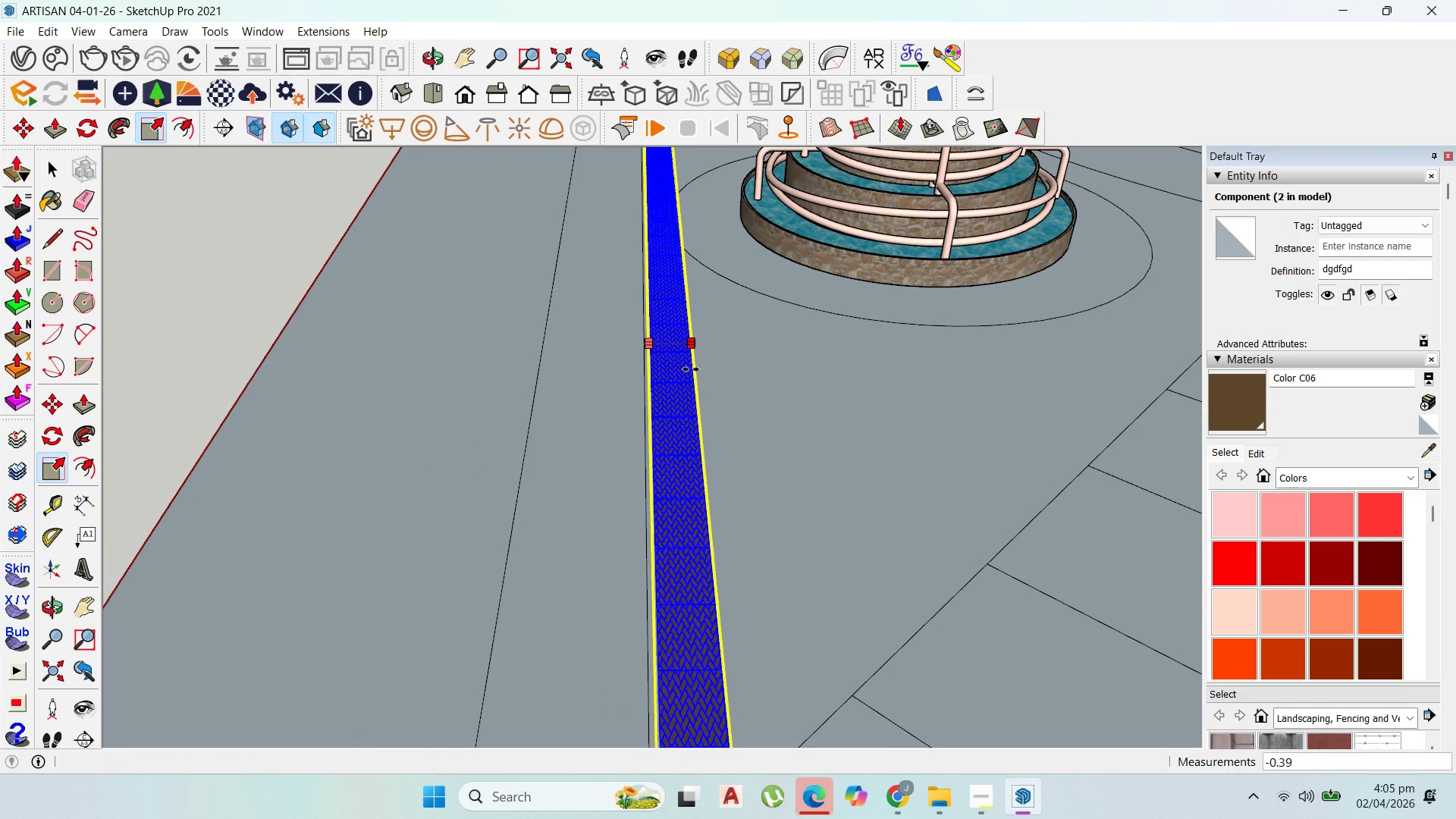 
left_click([766, 370])
 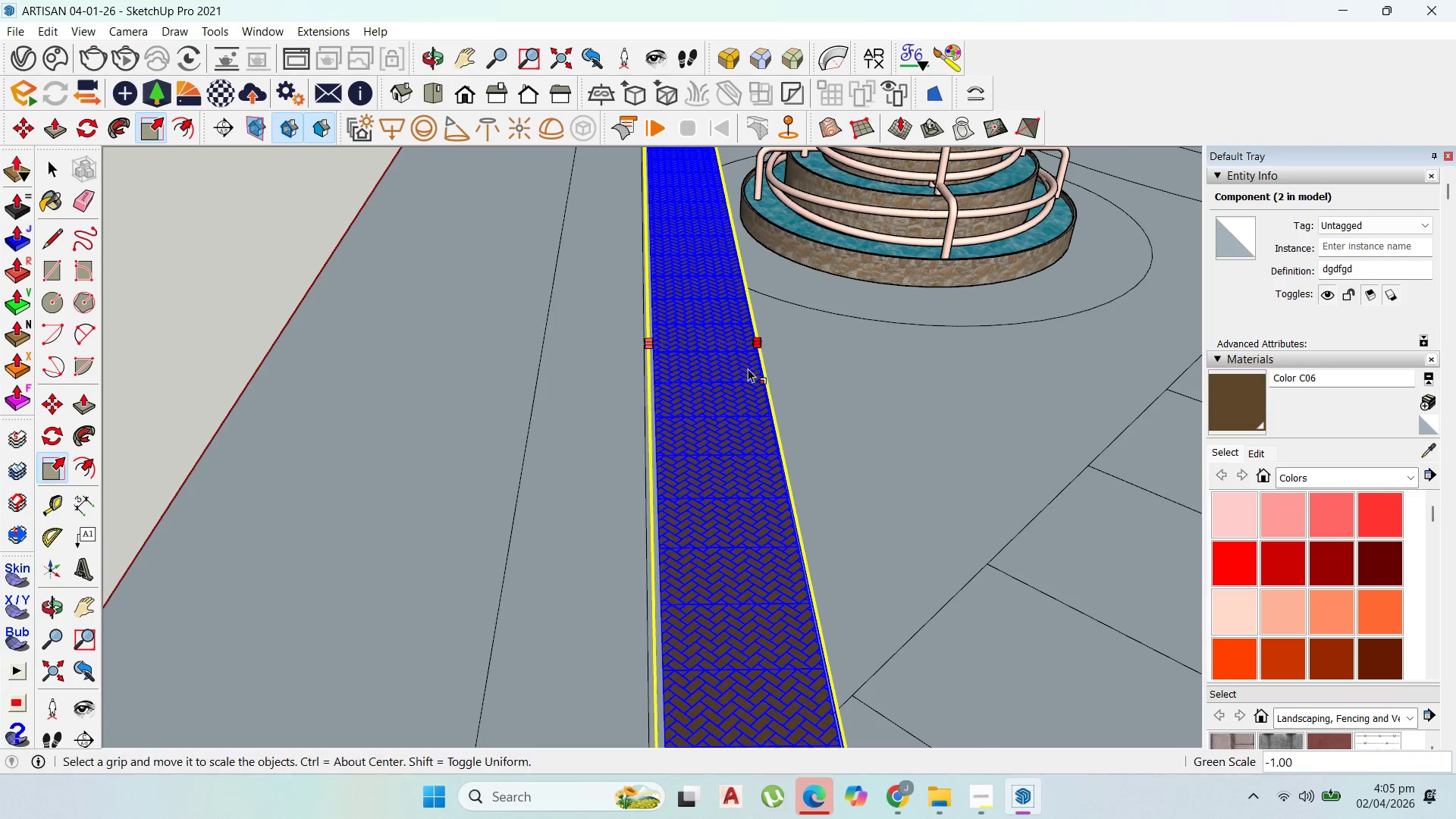 
scroll: coordinate [748, 367], scroll_direction: down, amount: 7.0
 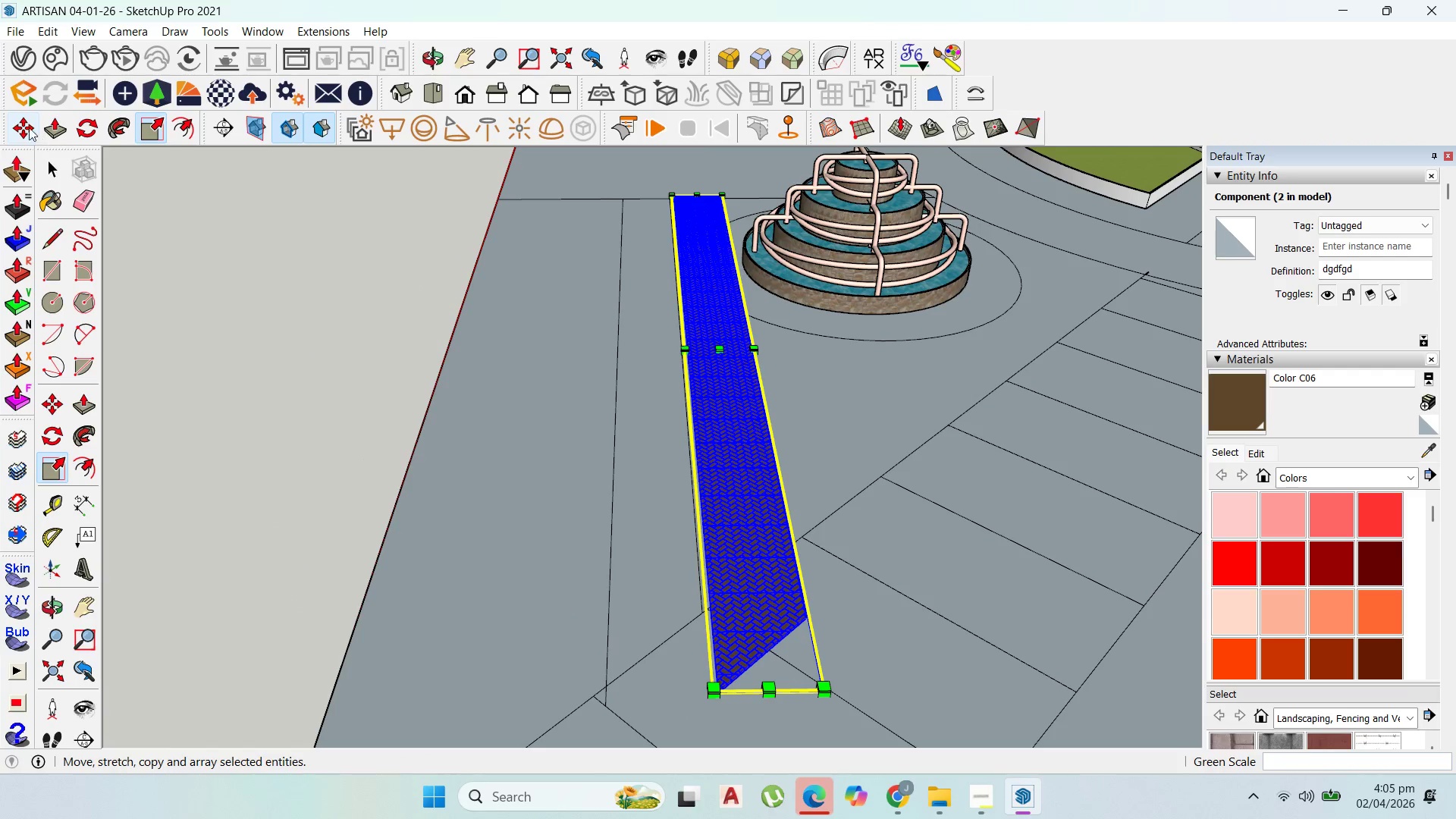 
scroll: coordinate [727, 222], scroll_direction: up, amount: 26.0
 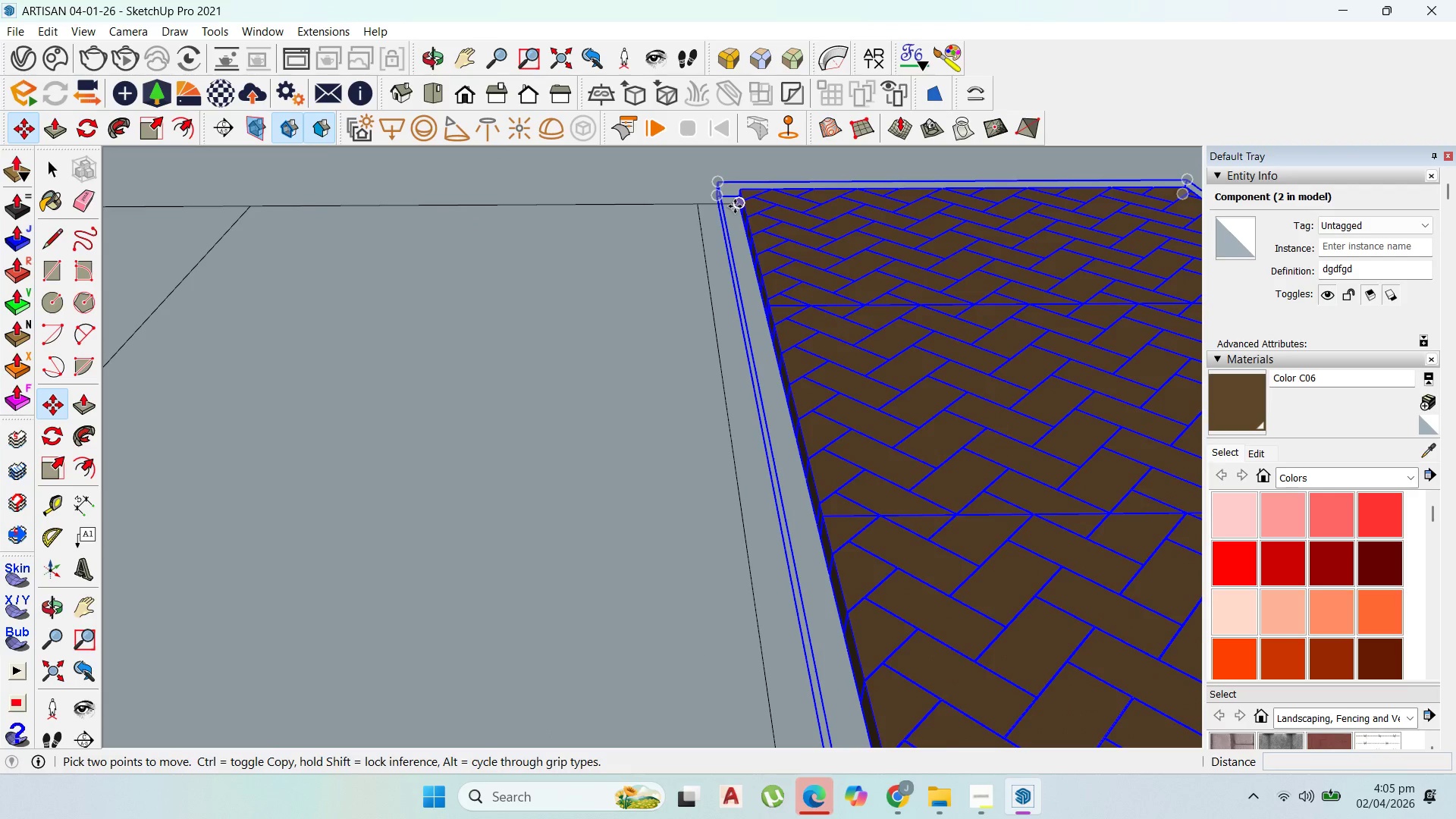 
left_click([735, 206])
 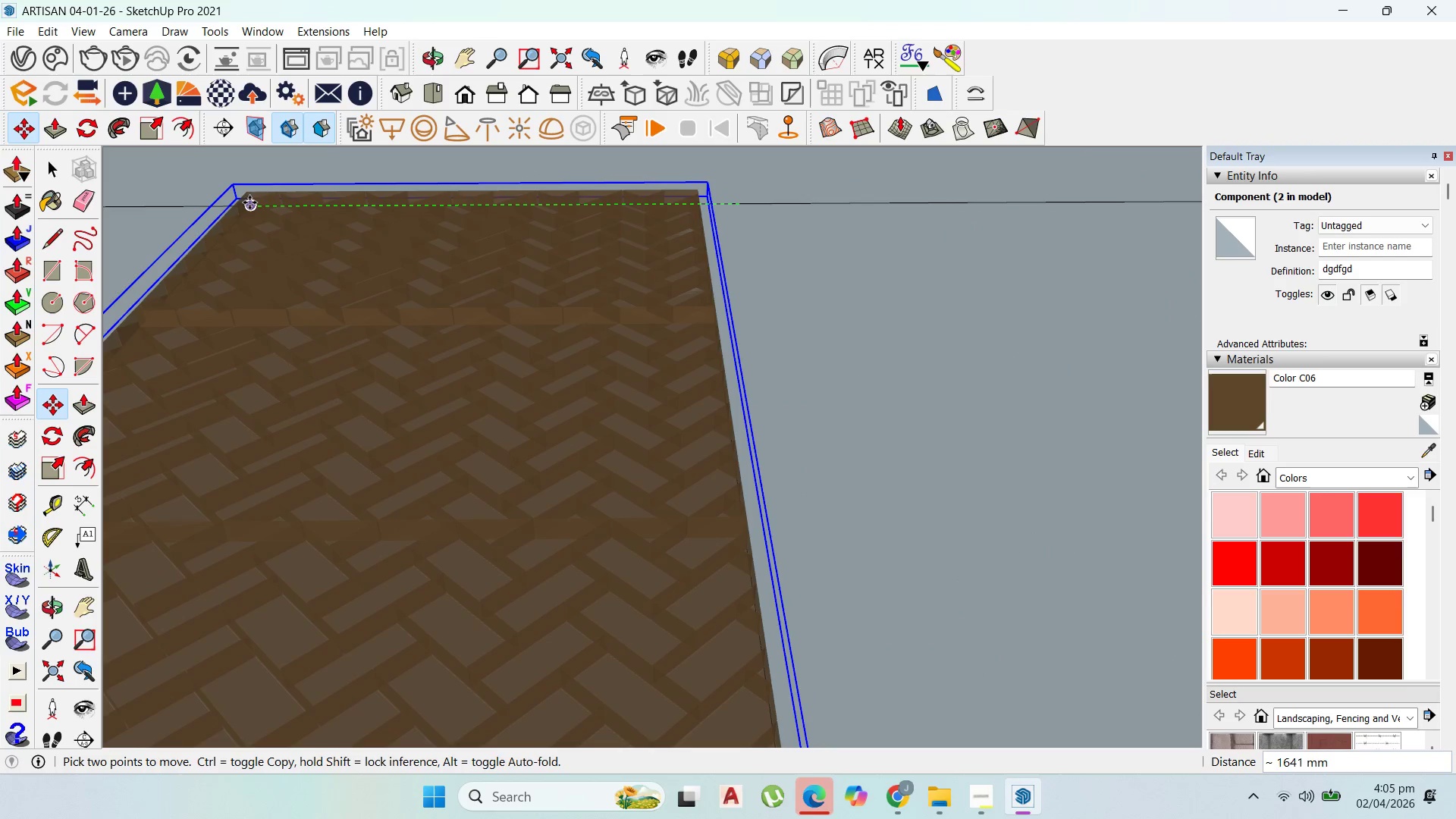 
left_click([242, 202])
 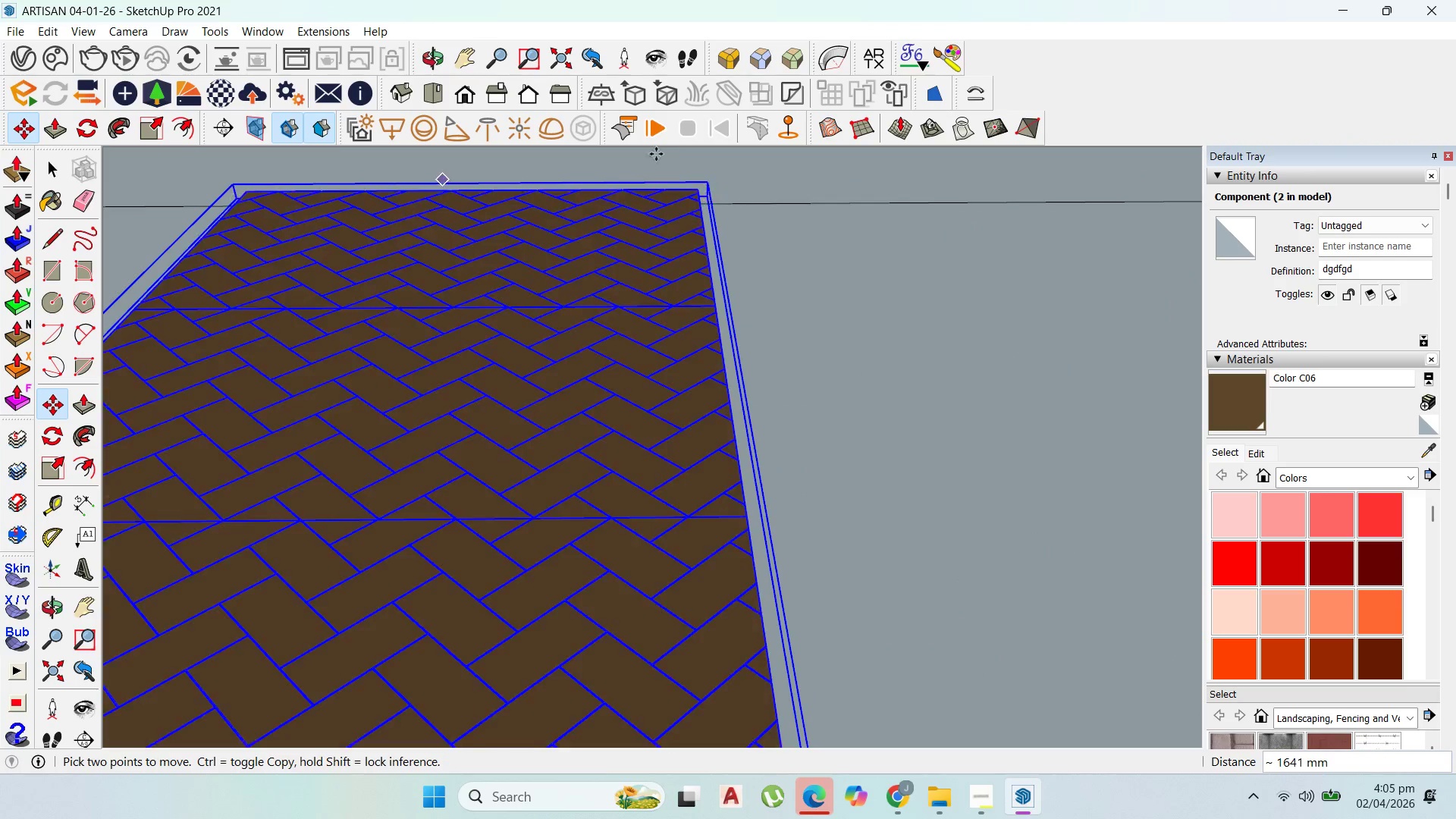 
scroll: coordinate [969, 450], scroll_direction: down, amount: 51.0
 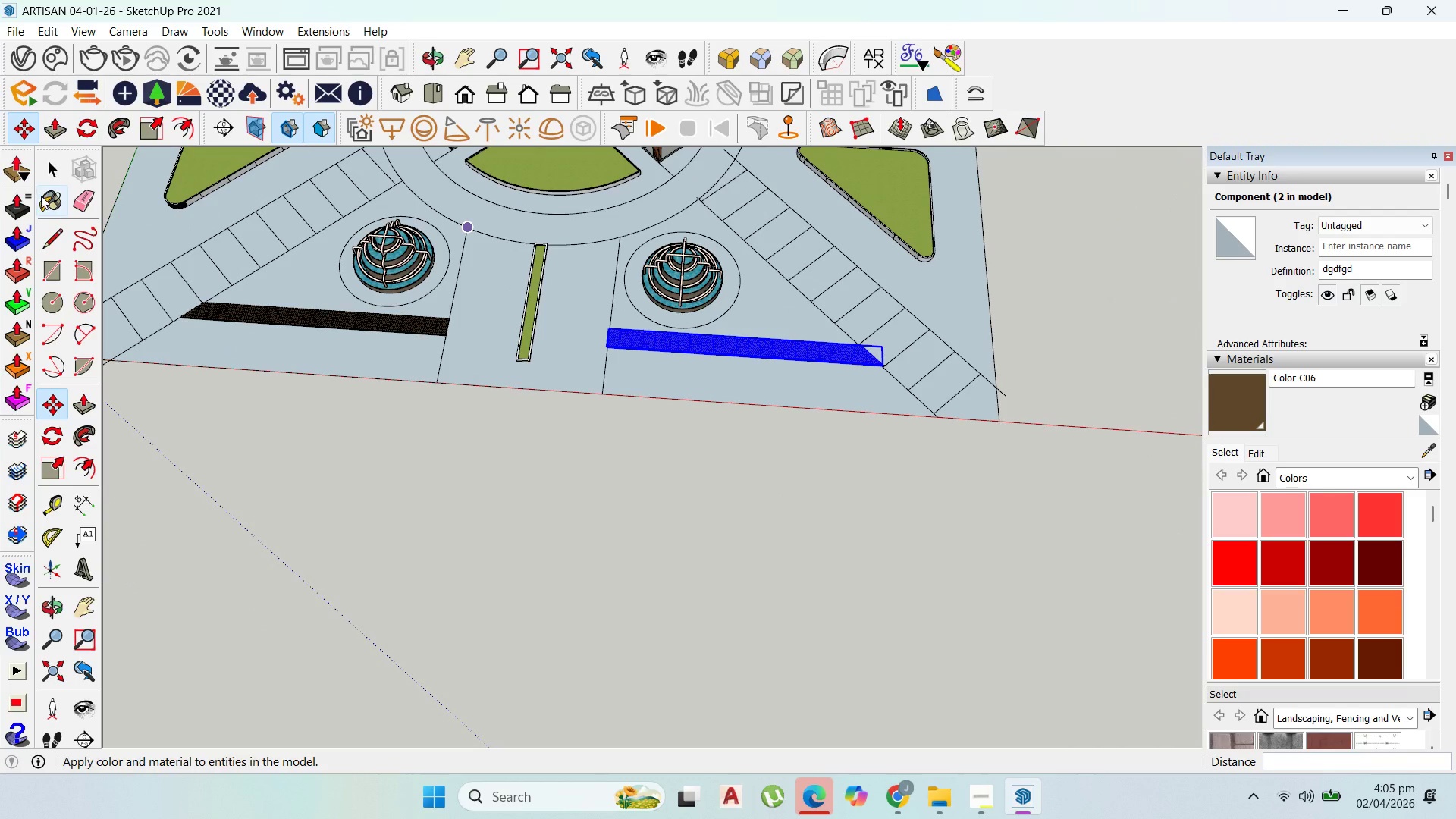 
left_click_drag(start_coordinate=[46, 173], to_coordinate=[49, 169])
 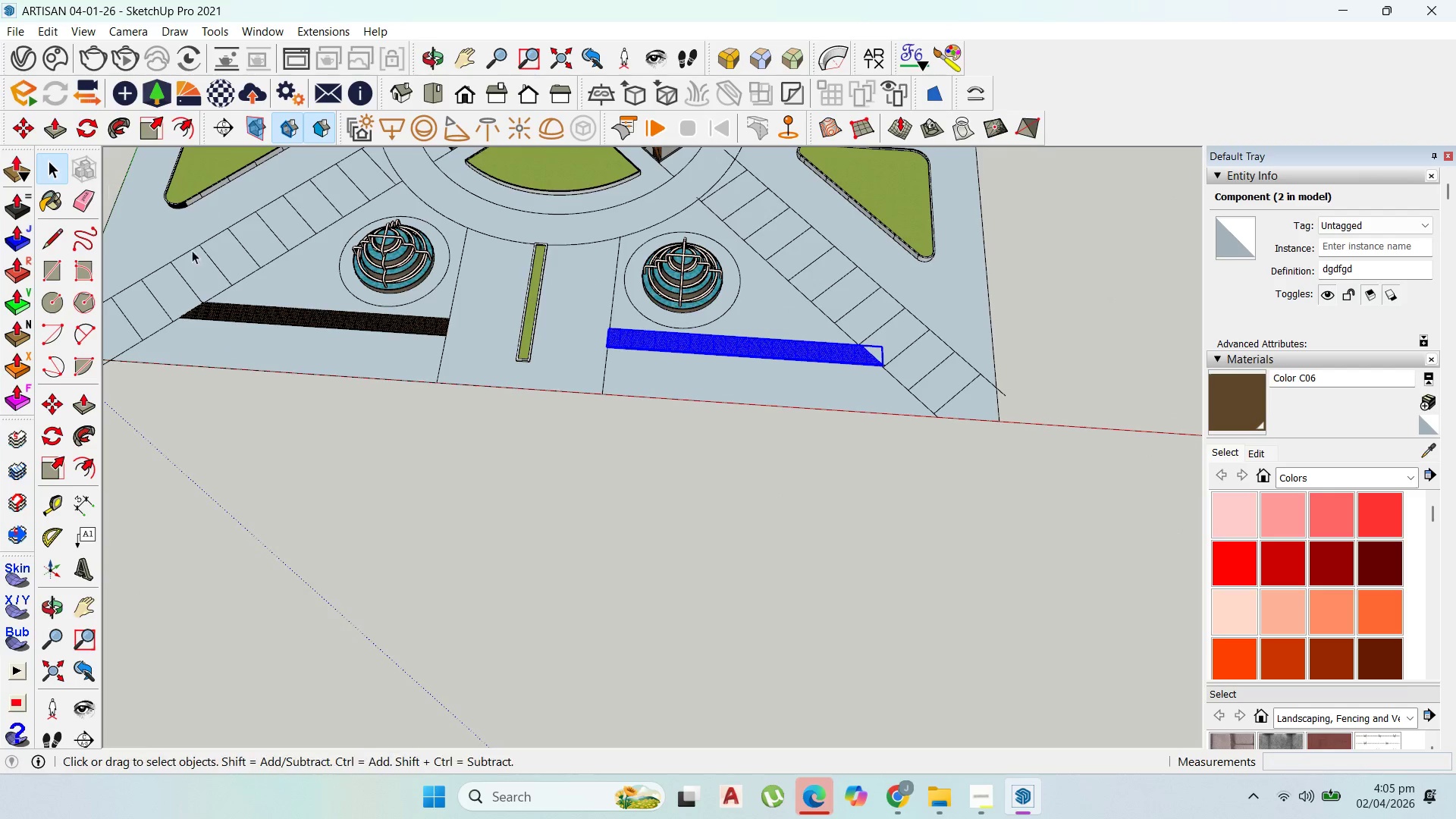 
double_click([443, 364])
 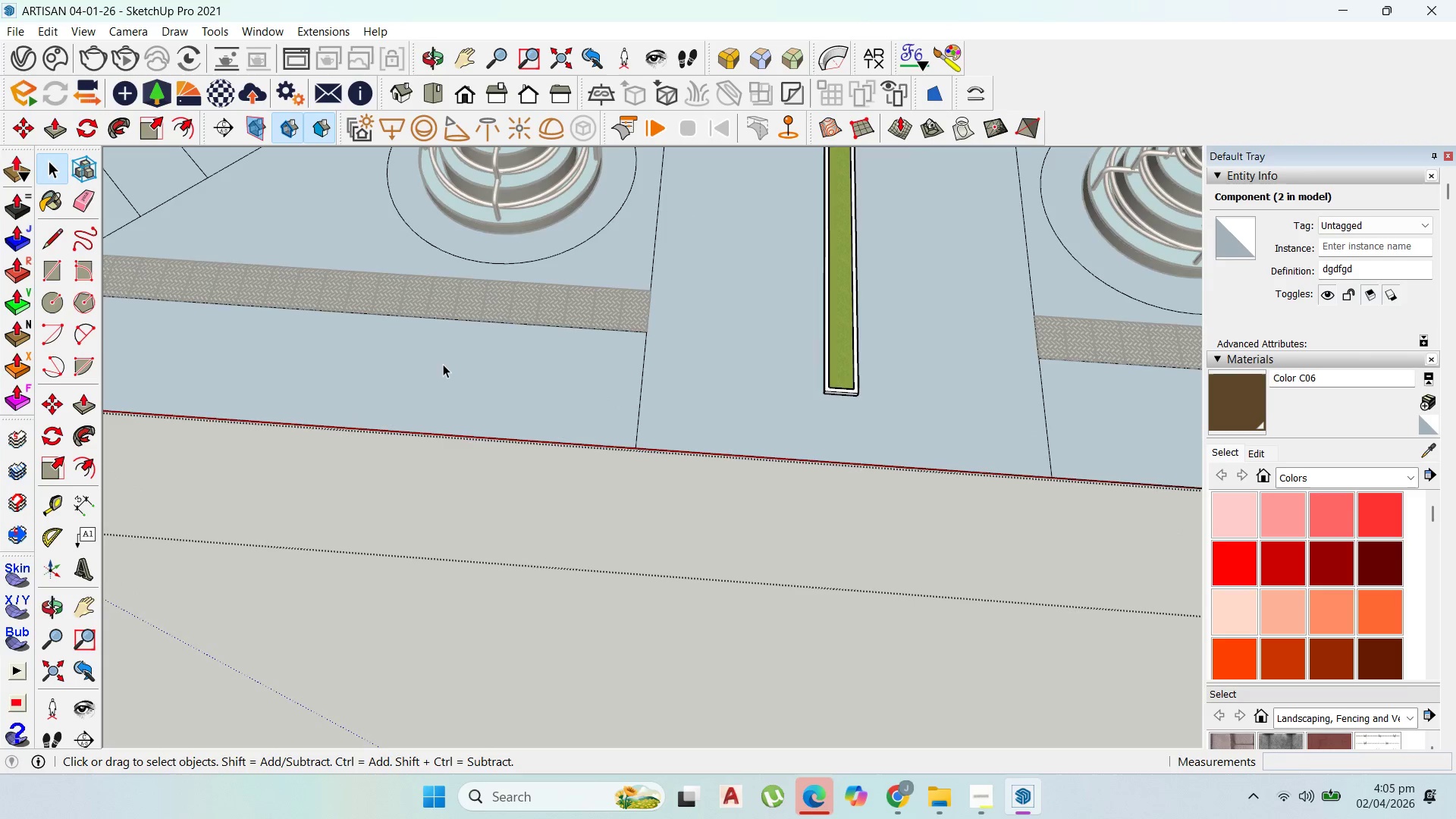 
scroll: coordinate [369, 337], scroll_direction: up, amount: 15.0
 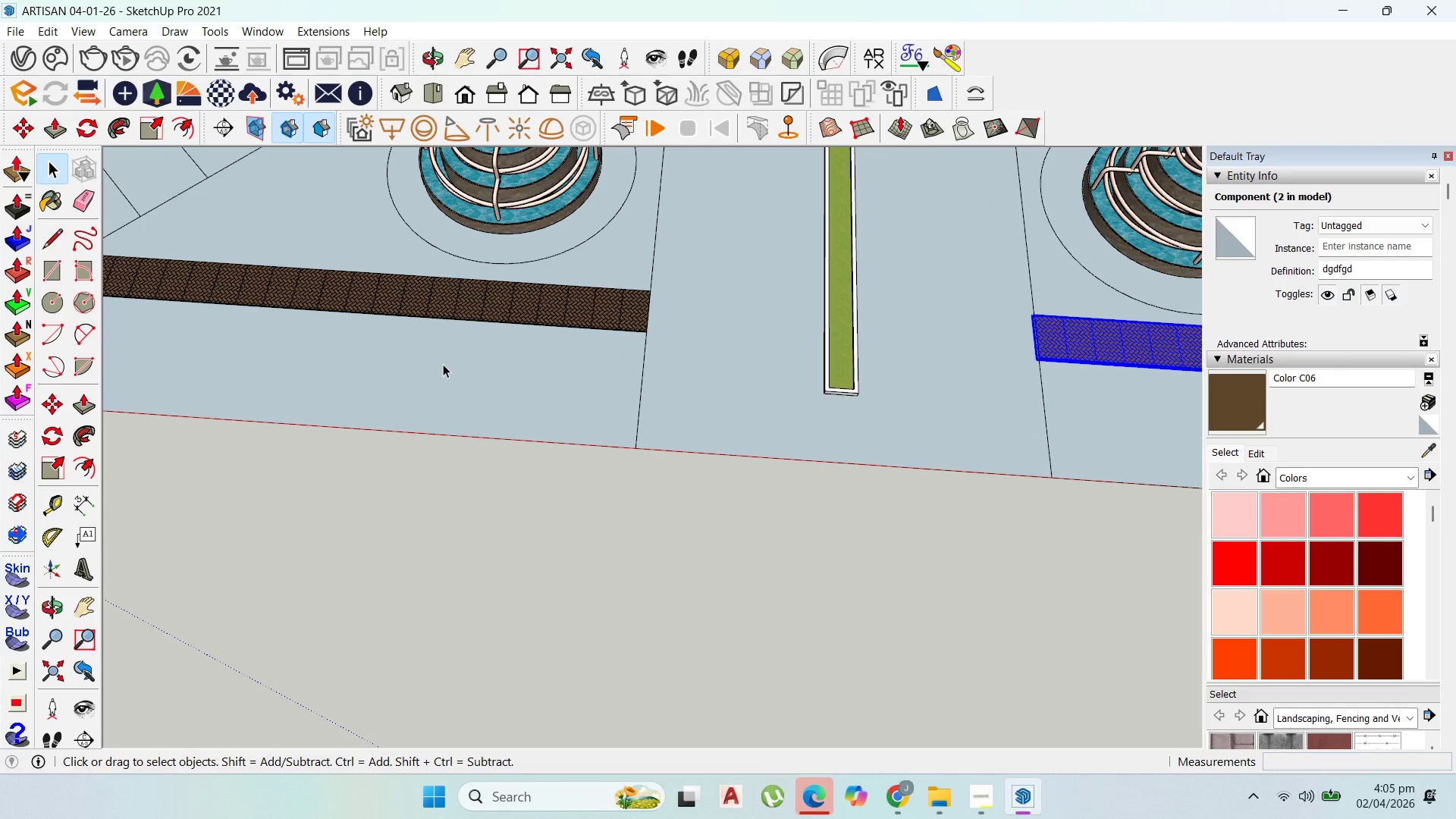 
left_click_drag(start_coordinate=[440, 363], to_coordinate=[440, 358])
 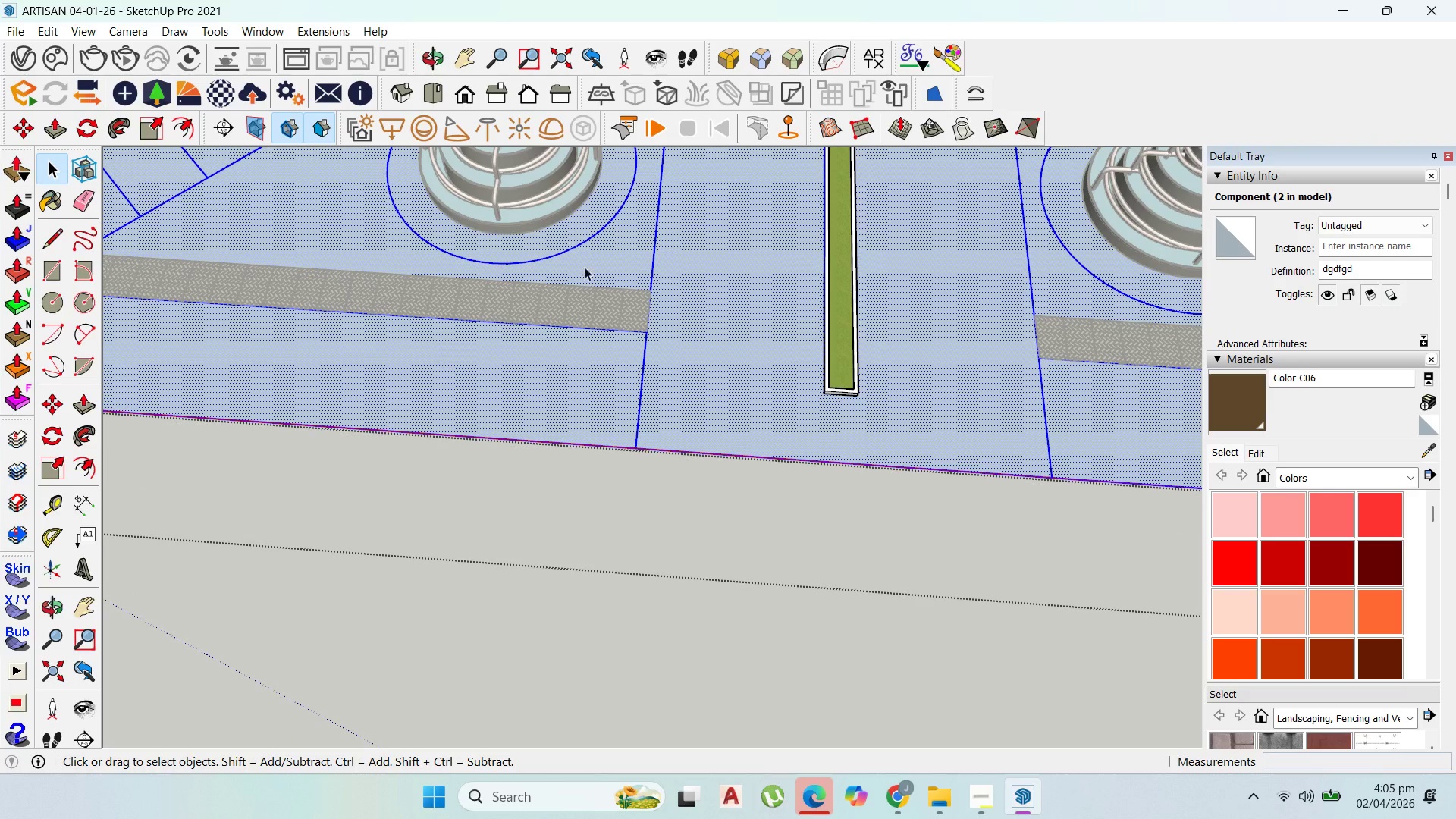 
scroll: coordinate [620, 384], scroll_direction: up, amount: 22.0
 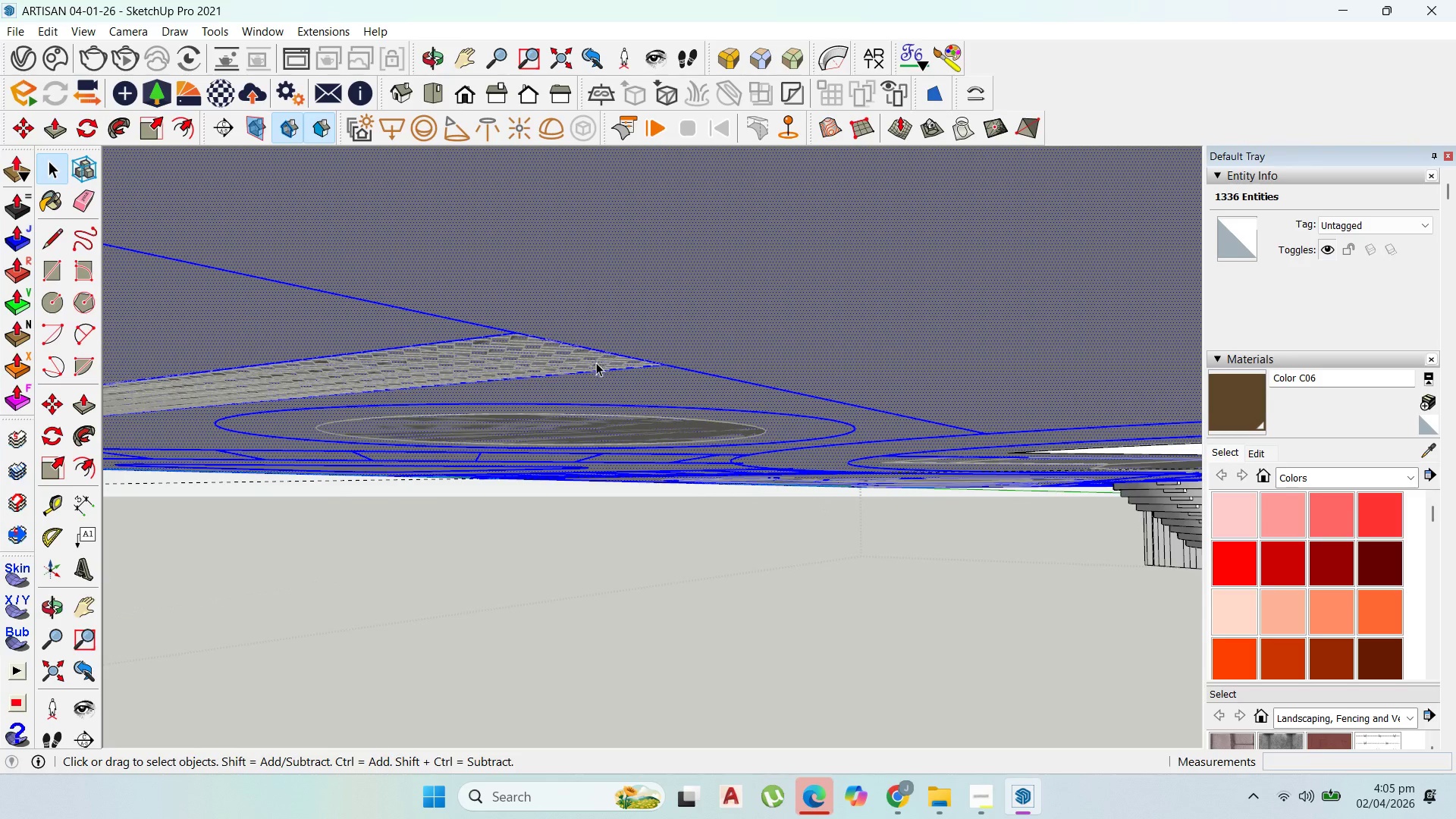 
key(P)
 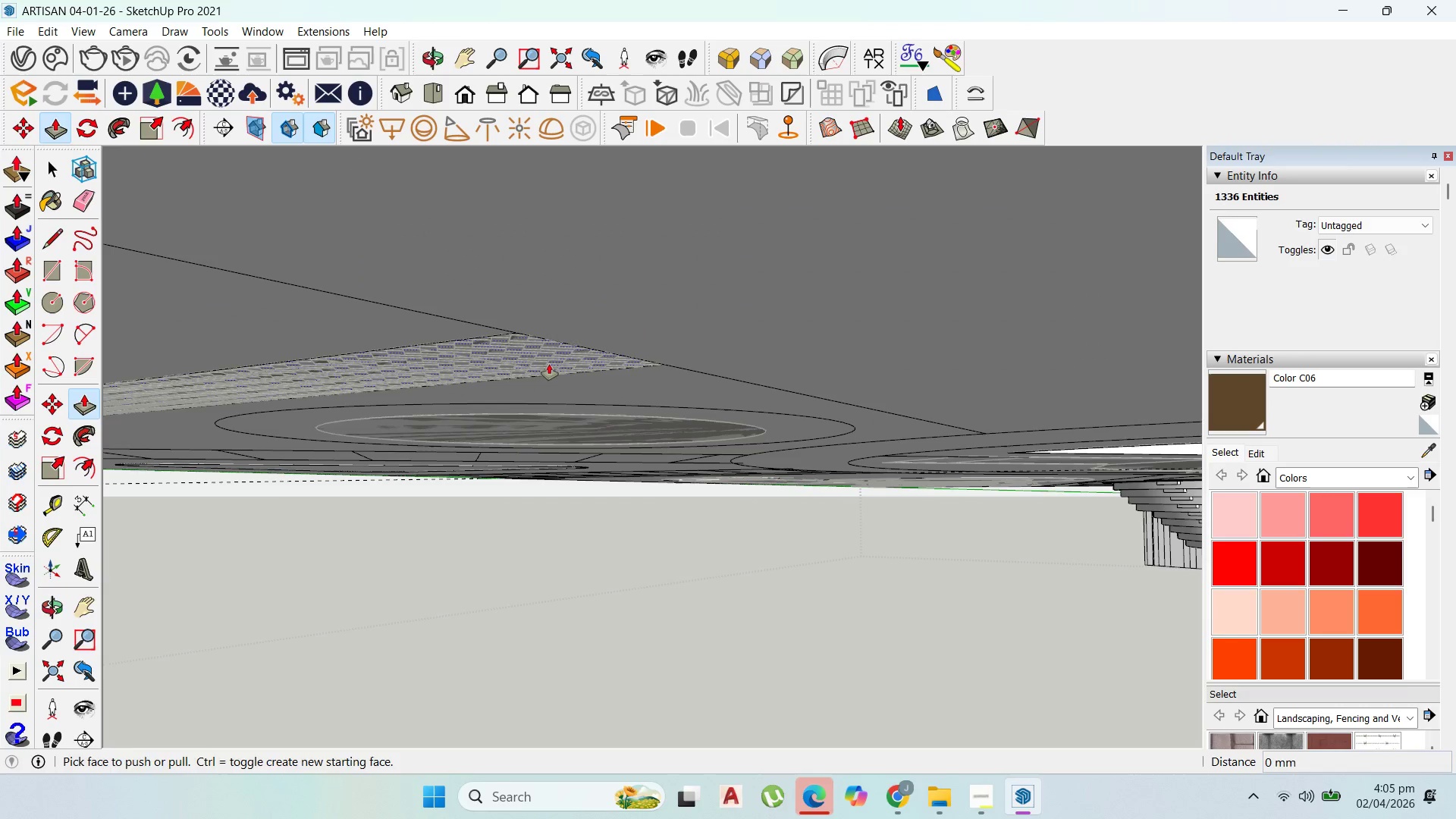 
left_click([548, 362])
 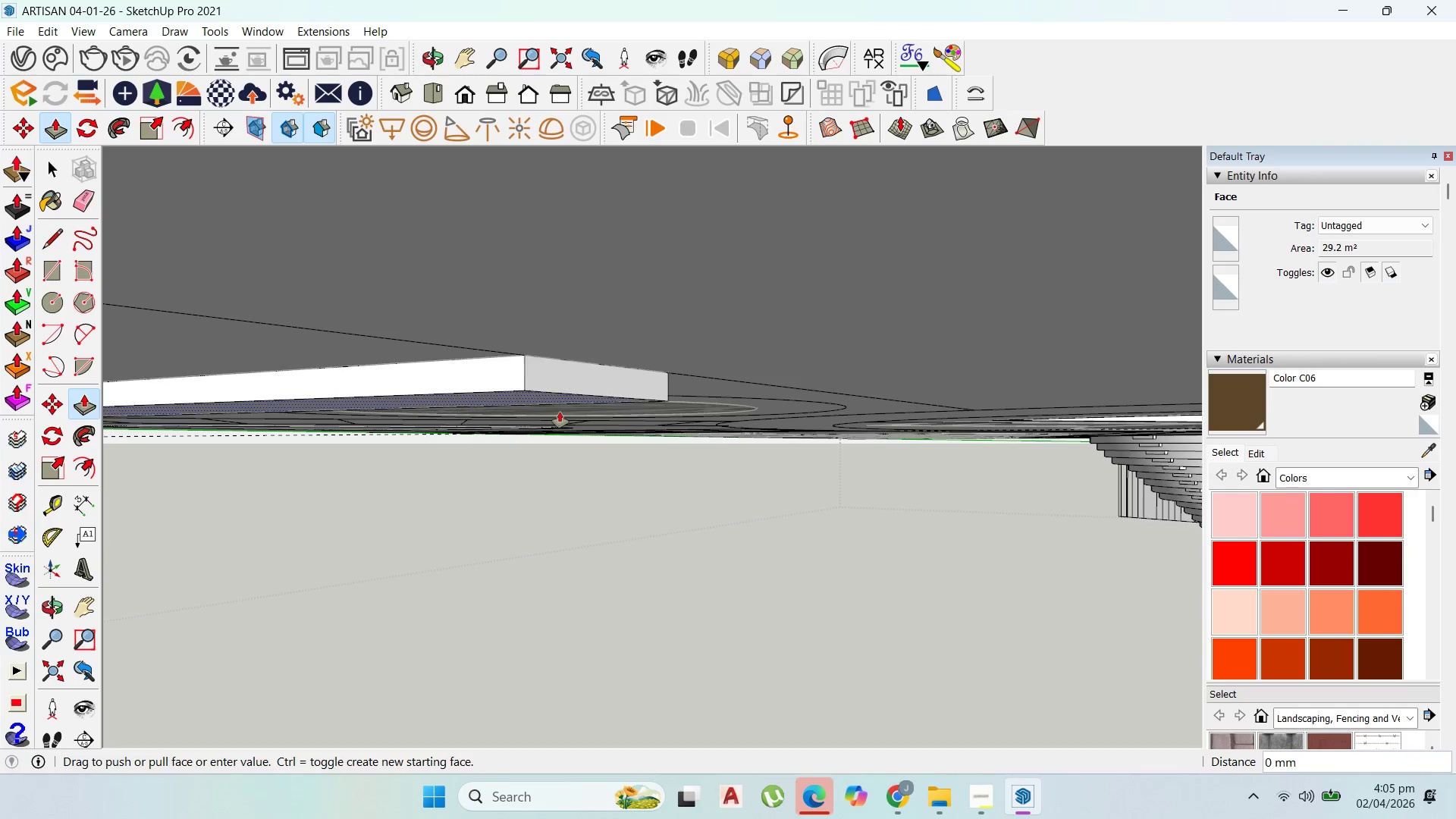 
type(50)
 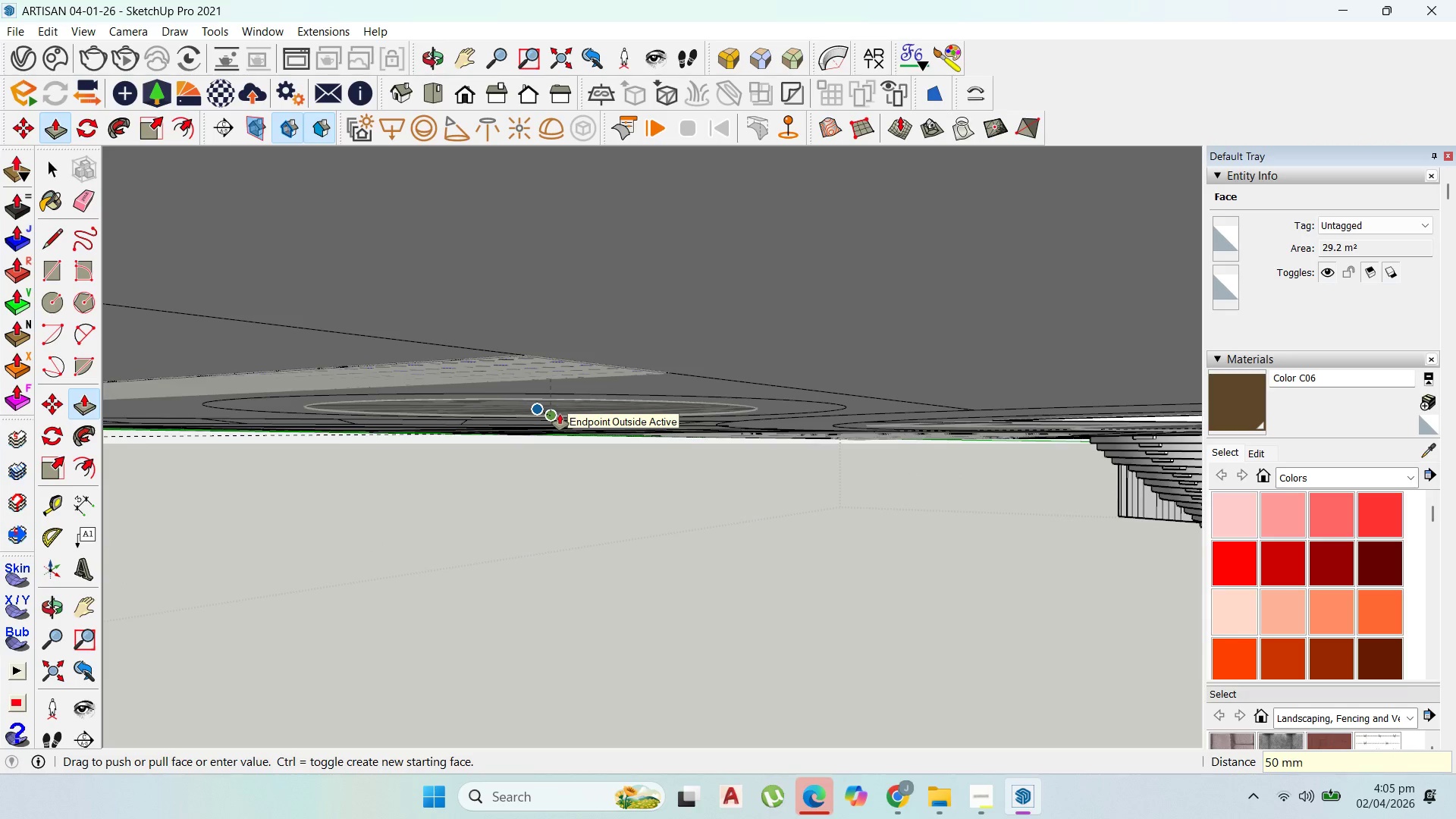 
key(Enter)
 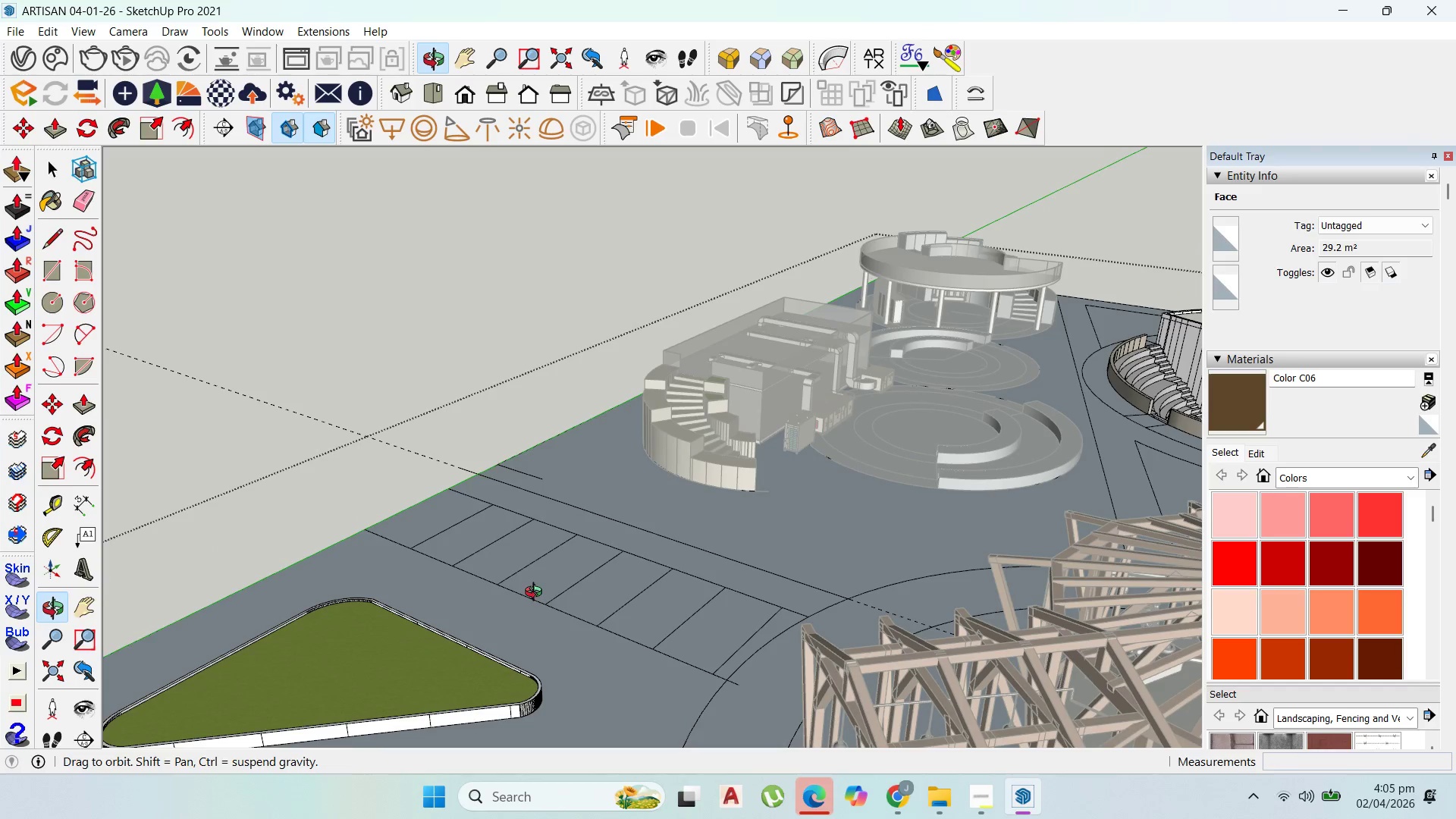 
scroll: coordinate [628, 246], scroll_direction: down, amount: 13.0
 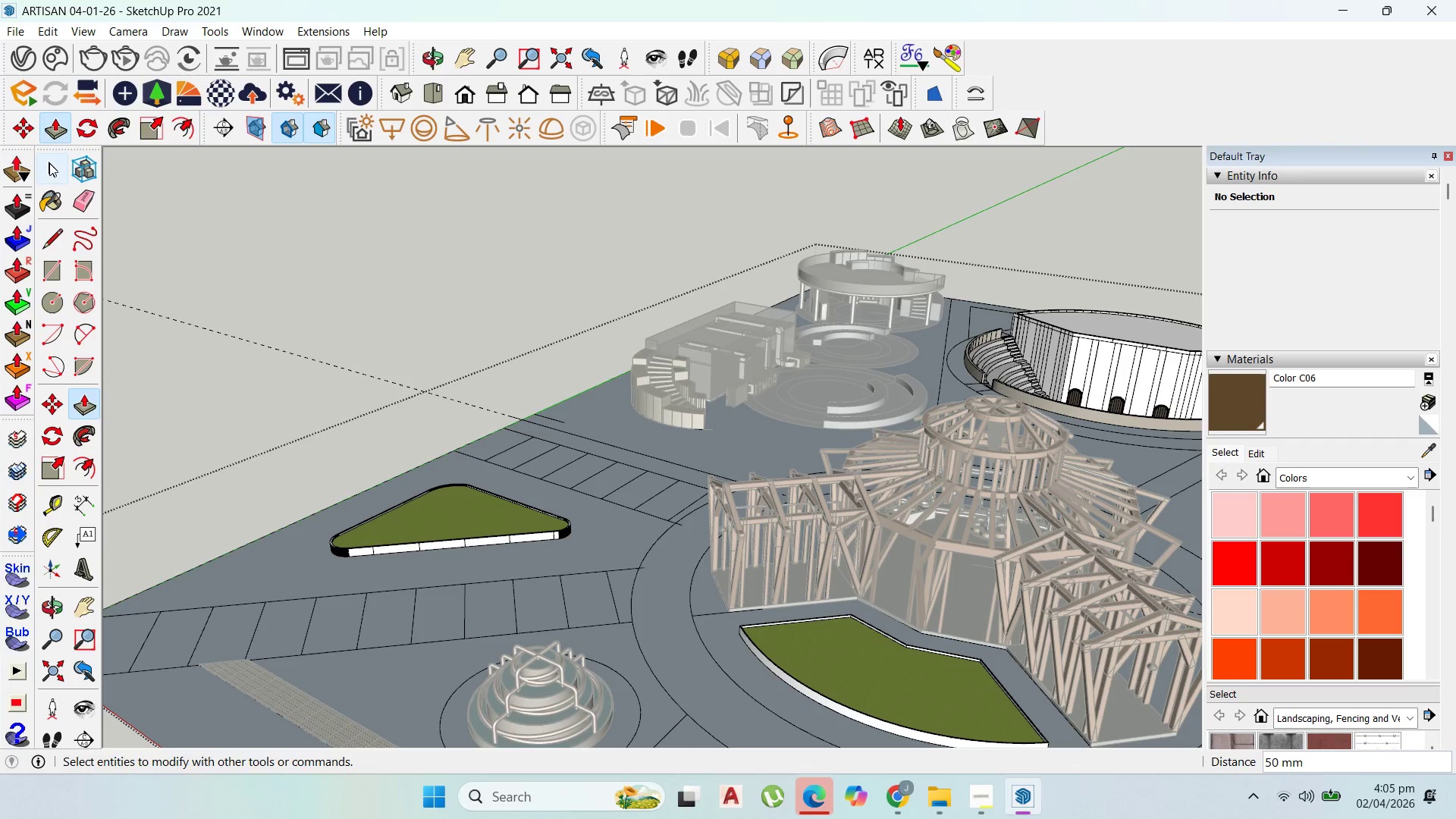 
key(Escape)
 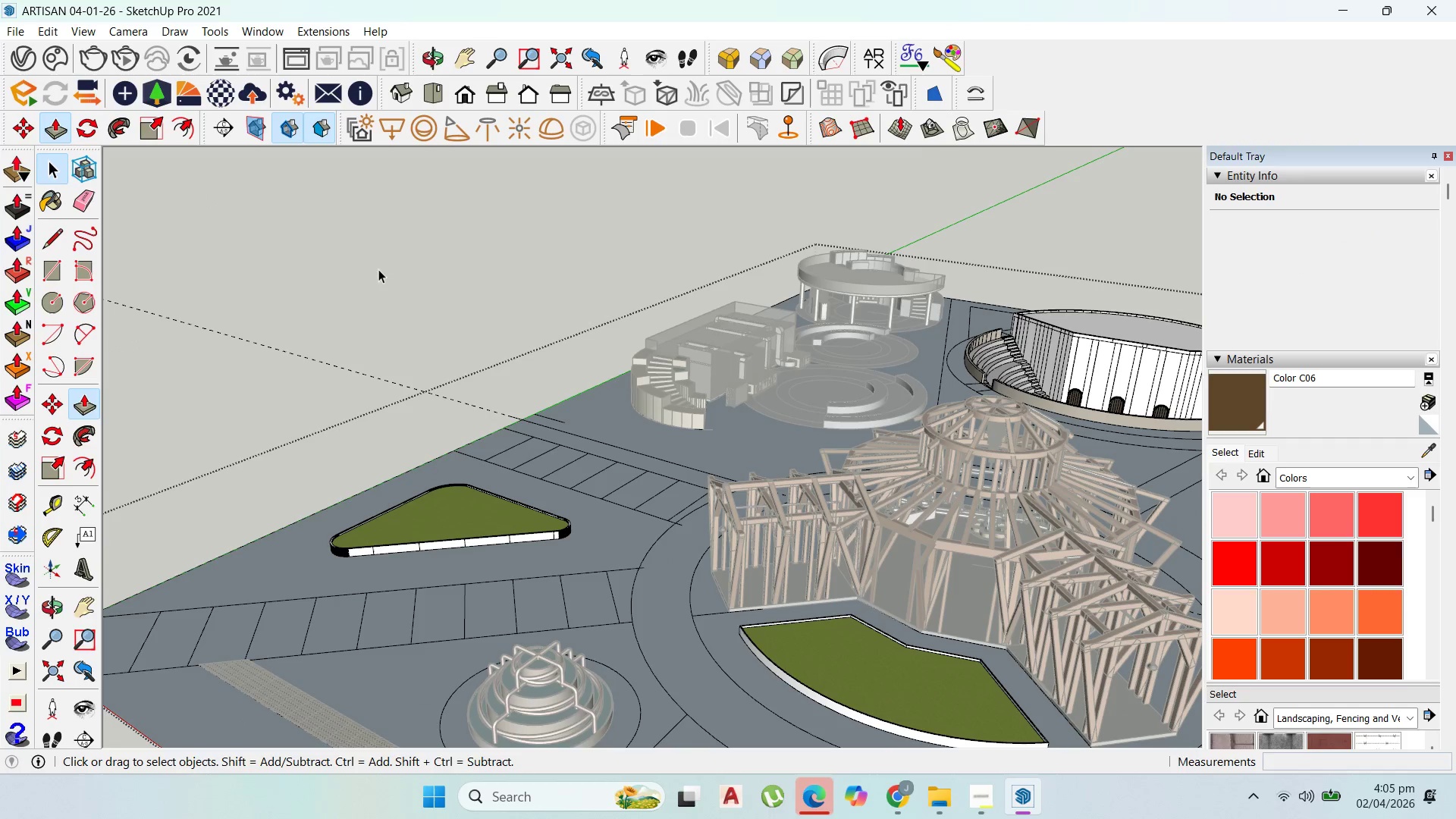 
left_click([546, 689])
 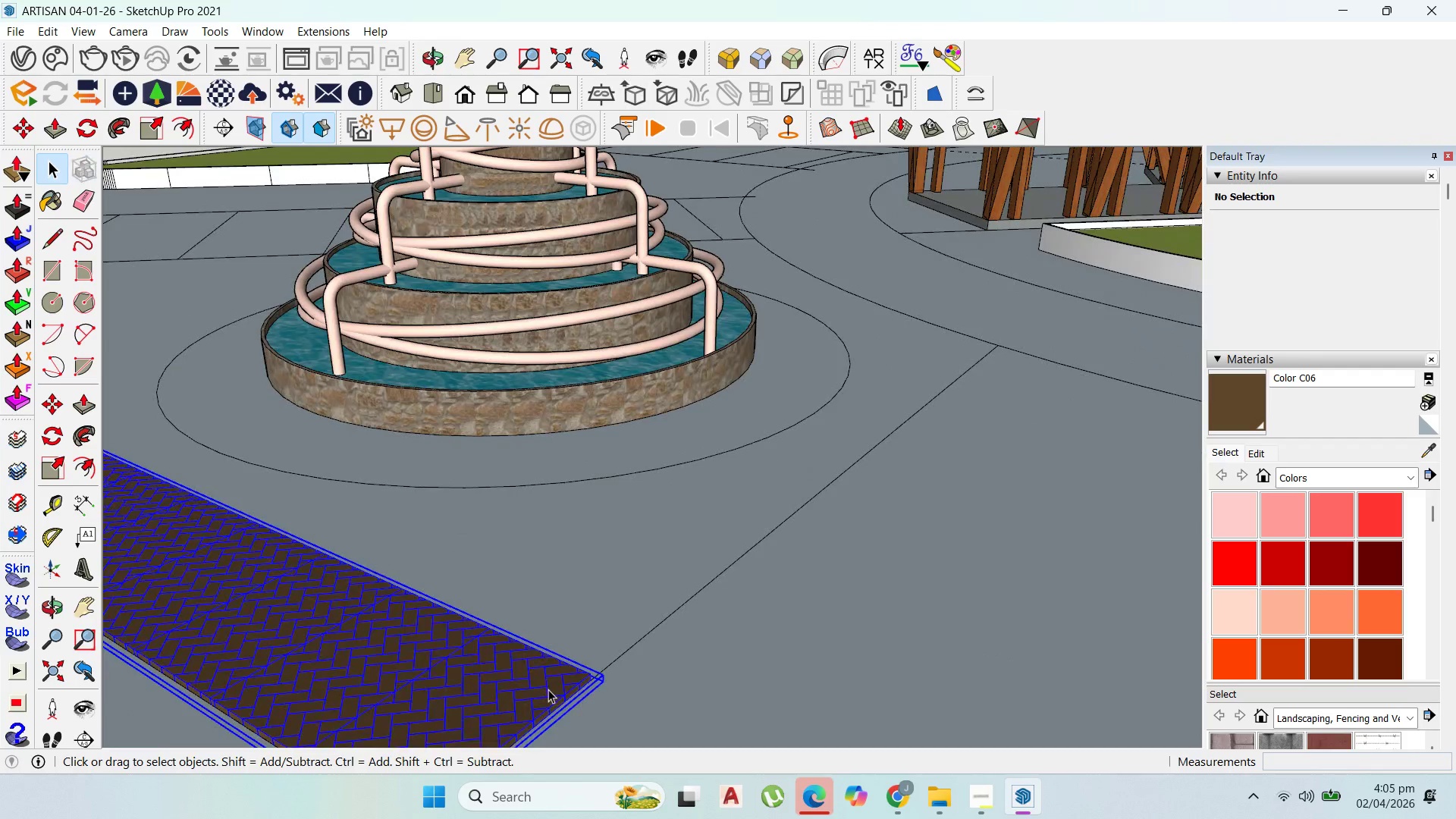 
scroll: coordinate [578, 677], scroll_direction: up, amount: 48.0
 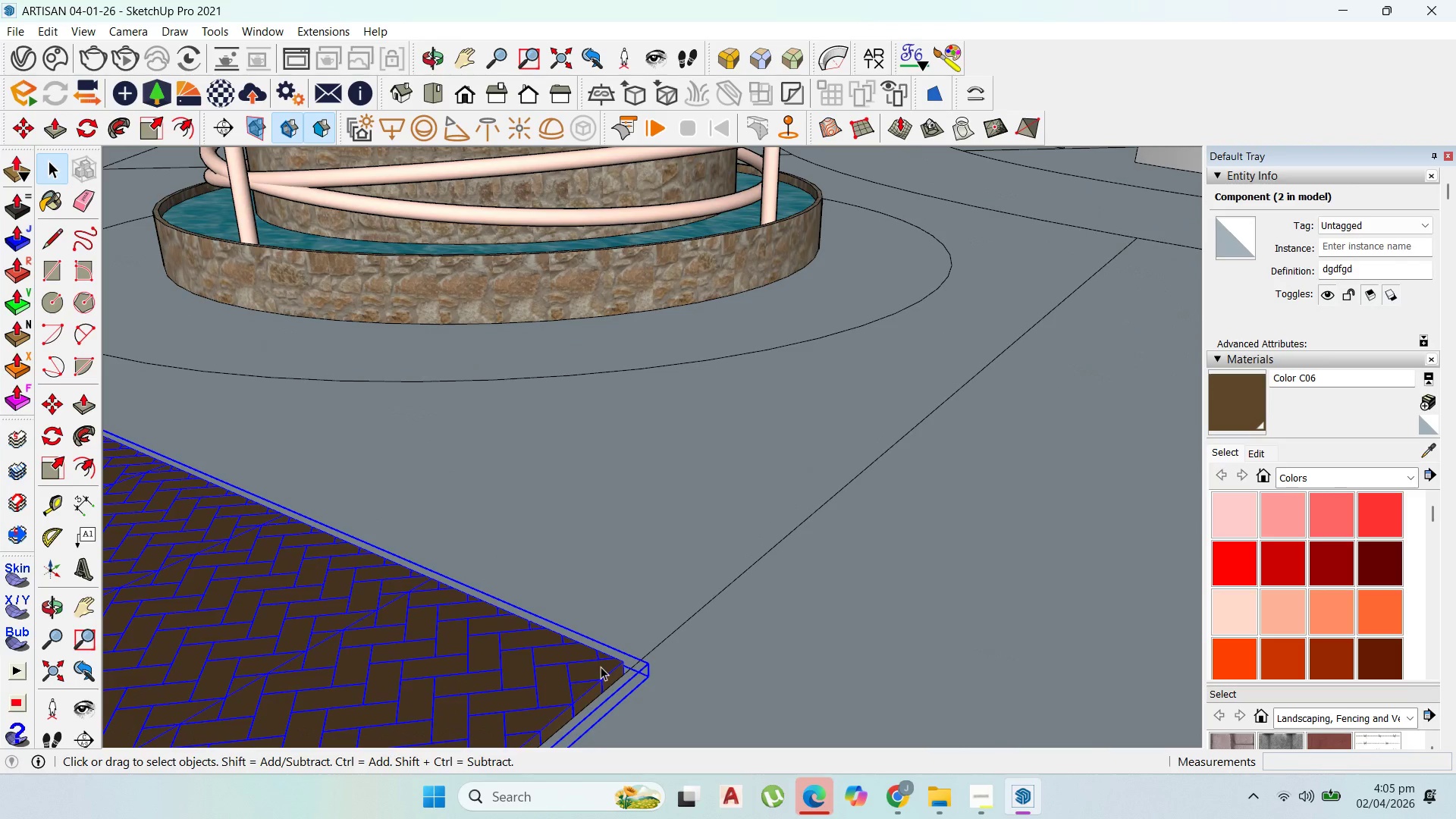 
key(M)
 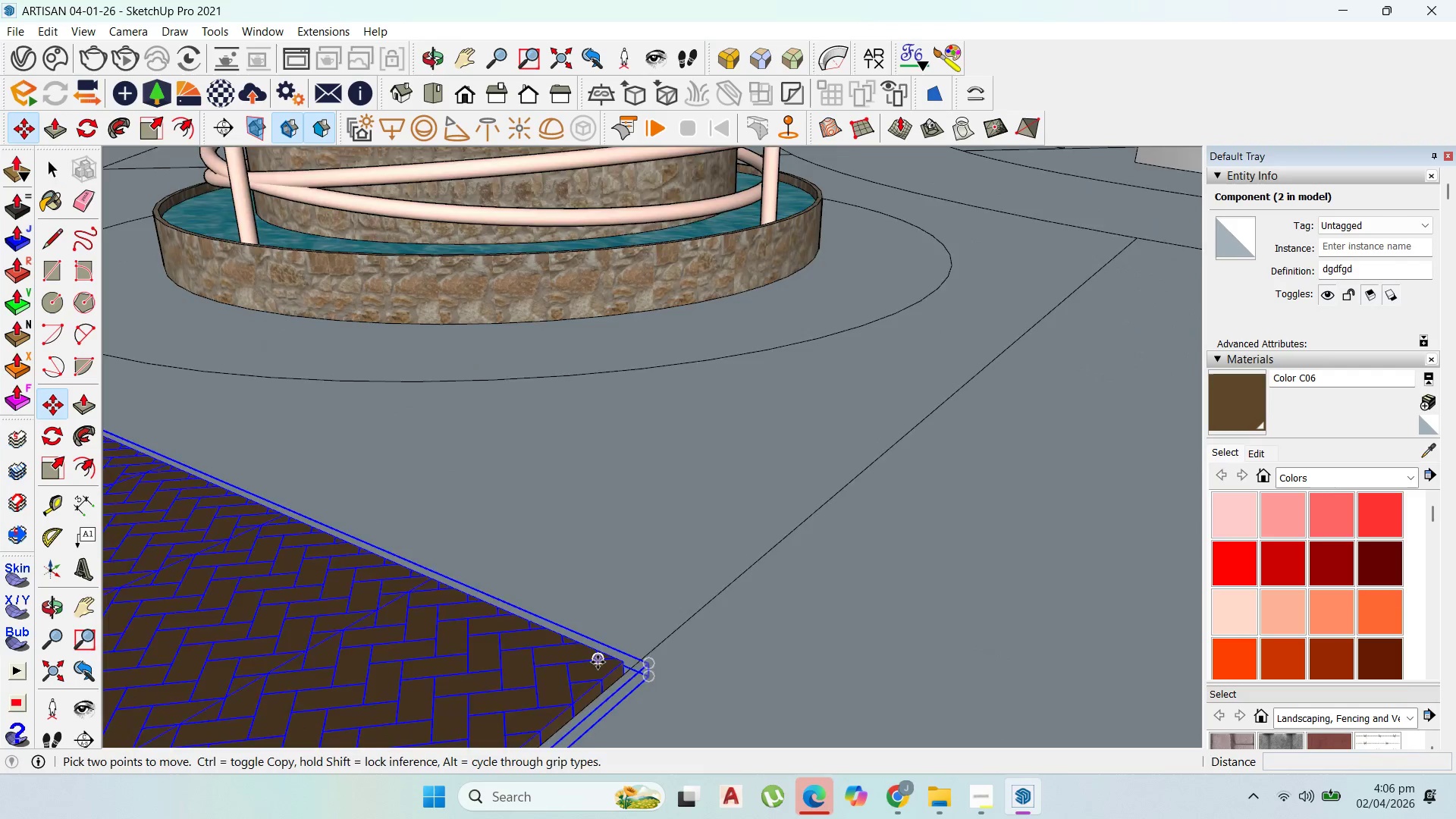 
scroll: coordinate [617, 667], scroll_direction: up, amount: 4.0
 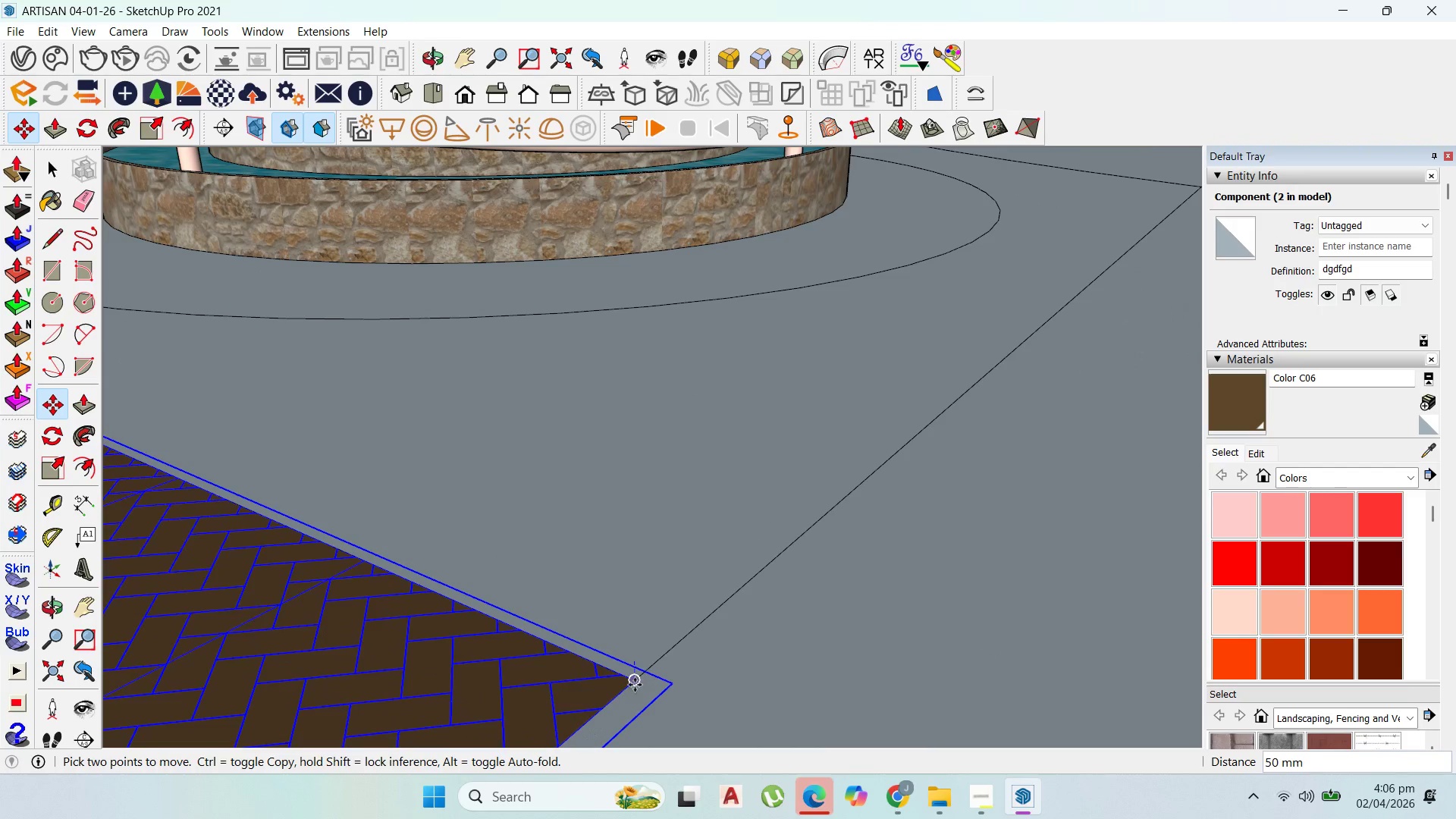 
left_click([635, 686])
 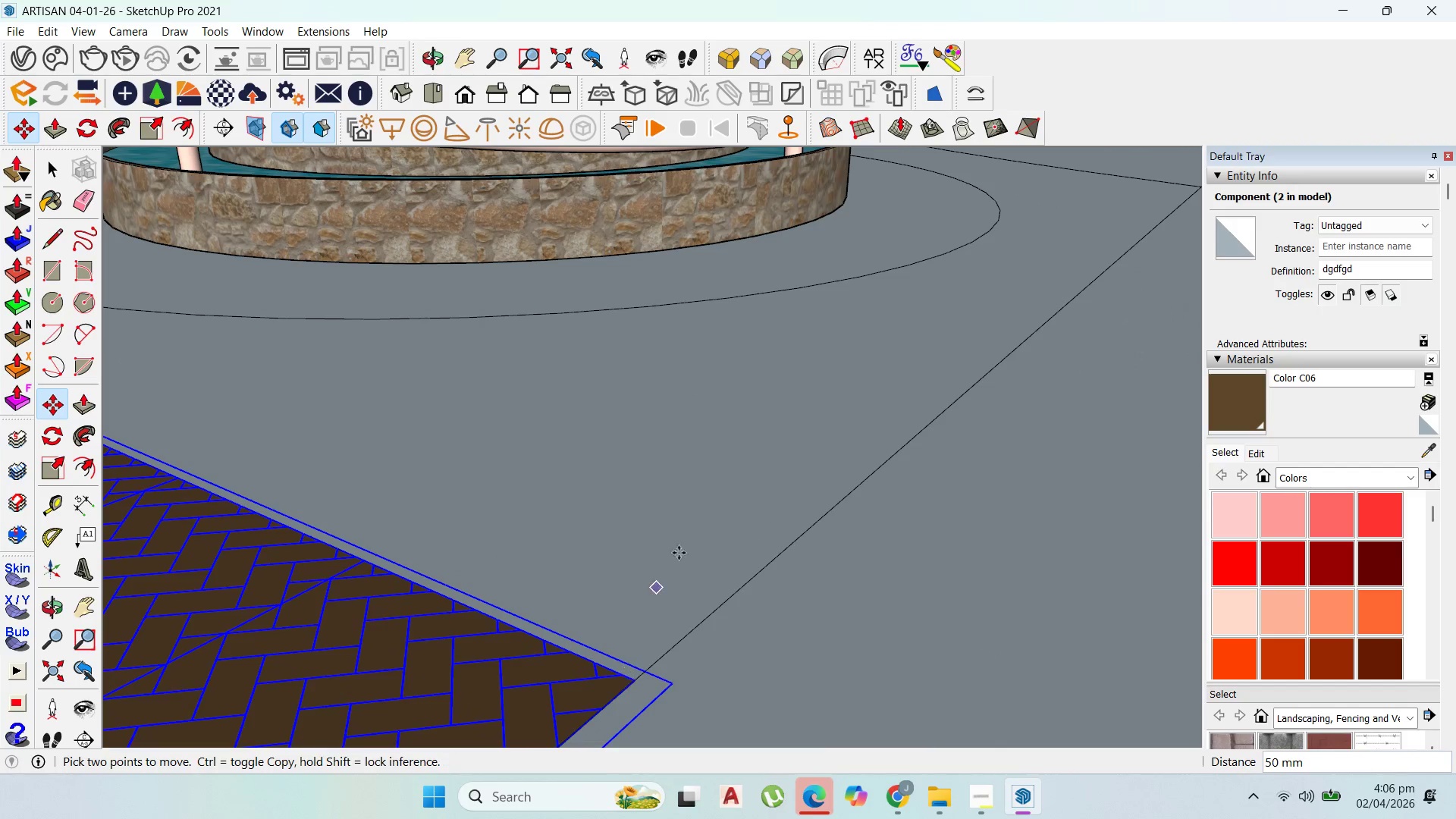 
scroll: coordinate [704, 490], scroll_direction: down, amount: 17.0
 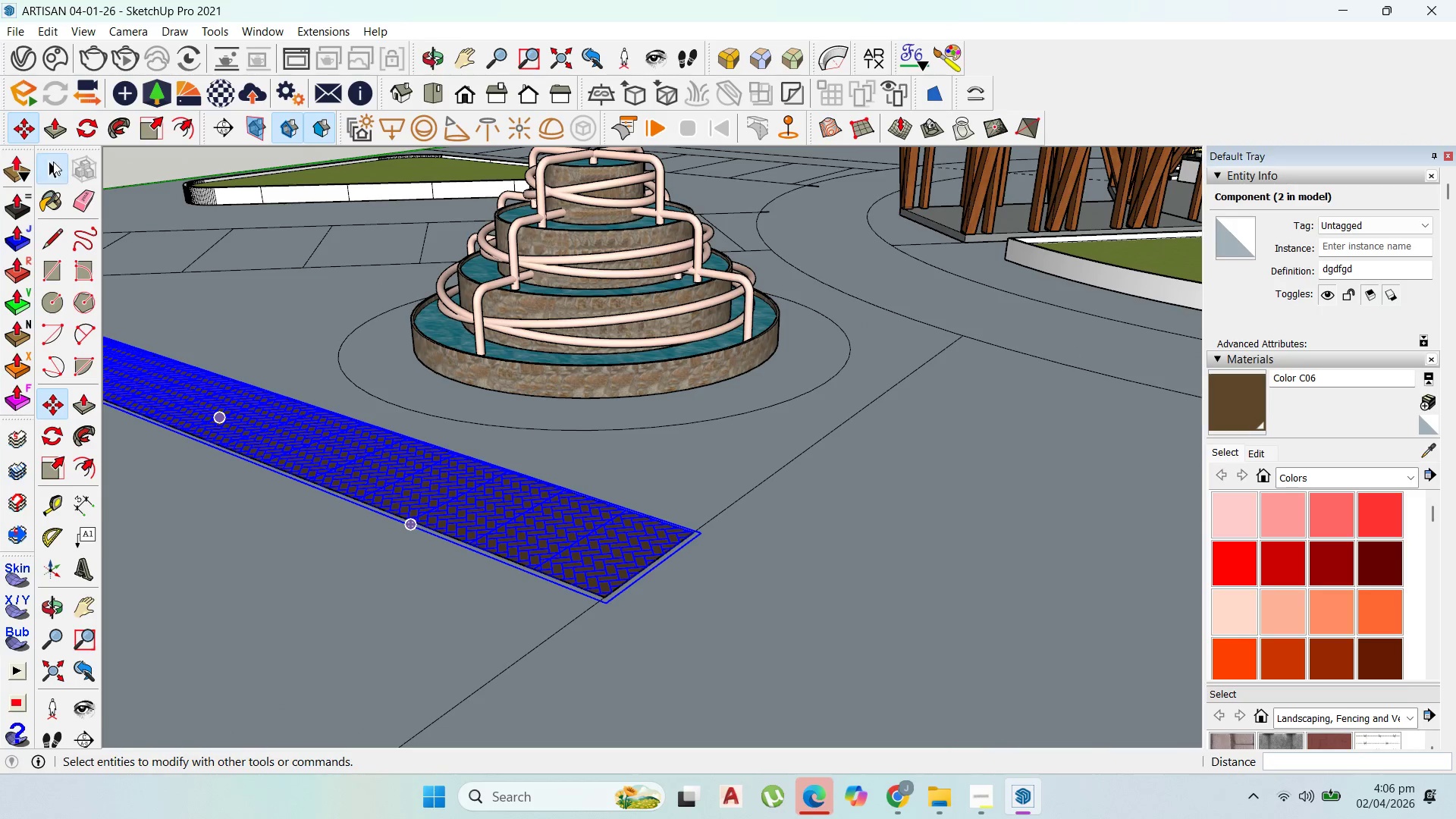 
double_click([277, 551])
 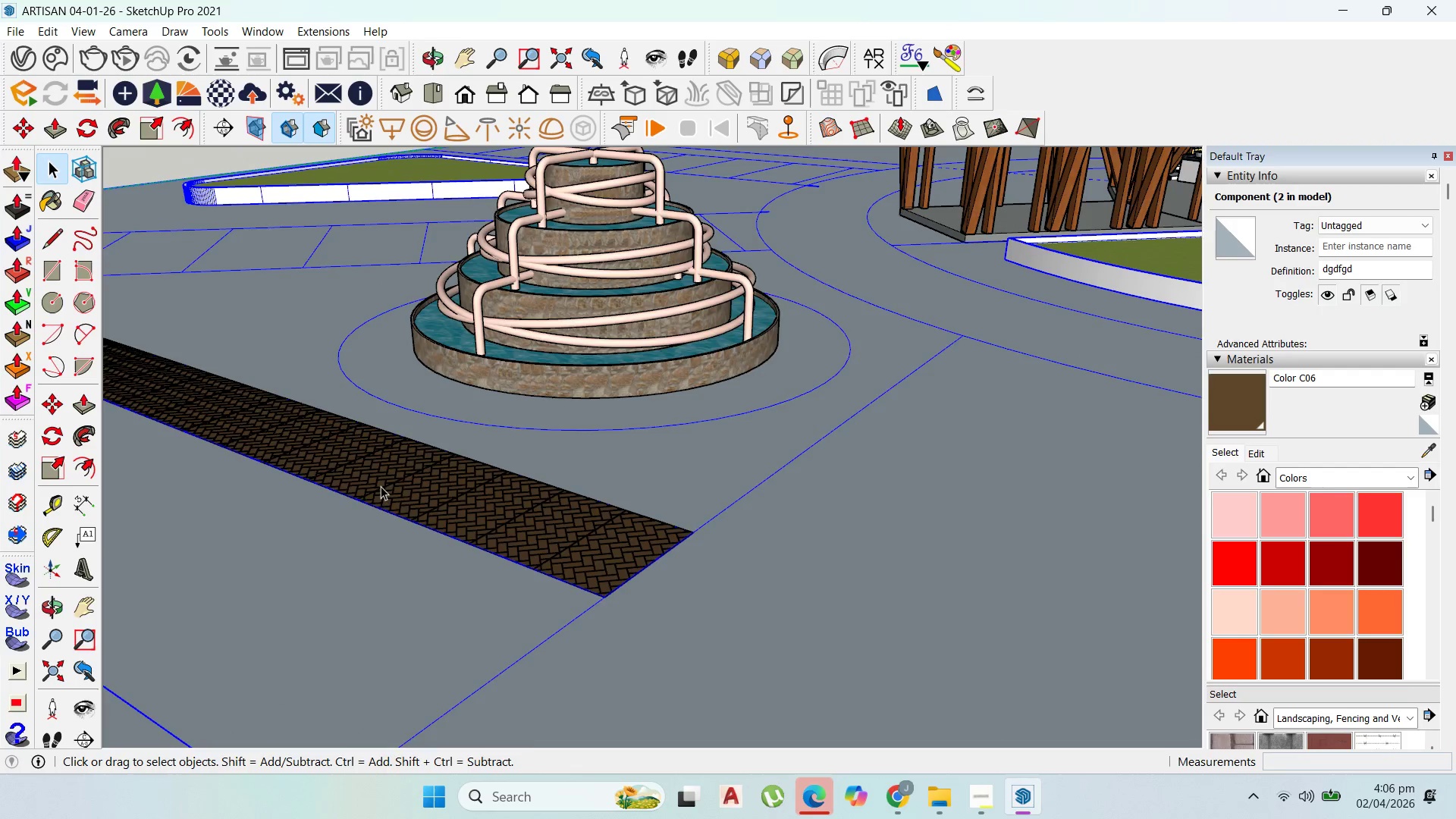 
scroll: coordinate [646, 544], scroll_direction: up, amount: 10.0
 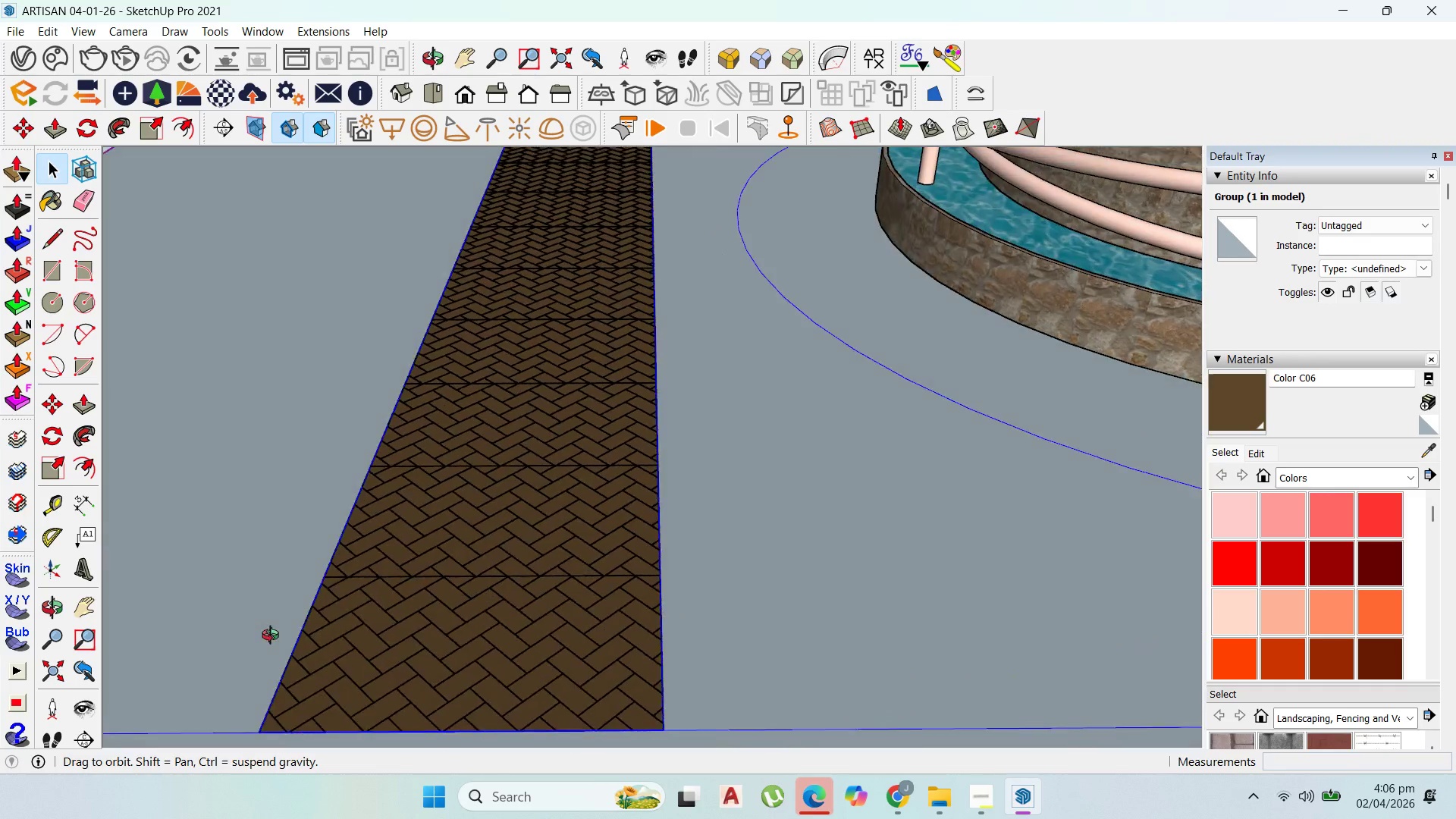 
scroll: coordinate [519, 456], scroll_direction: down, amount: 15.0
 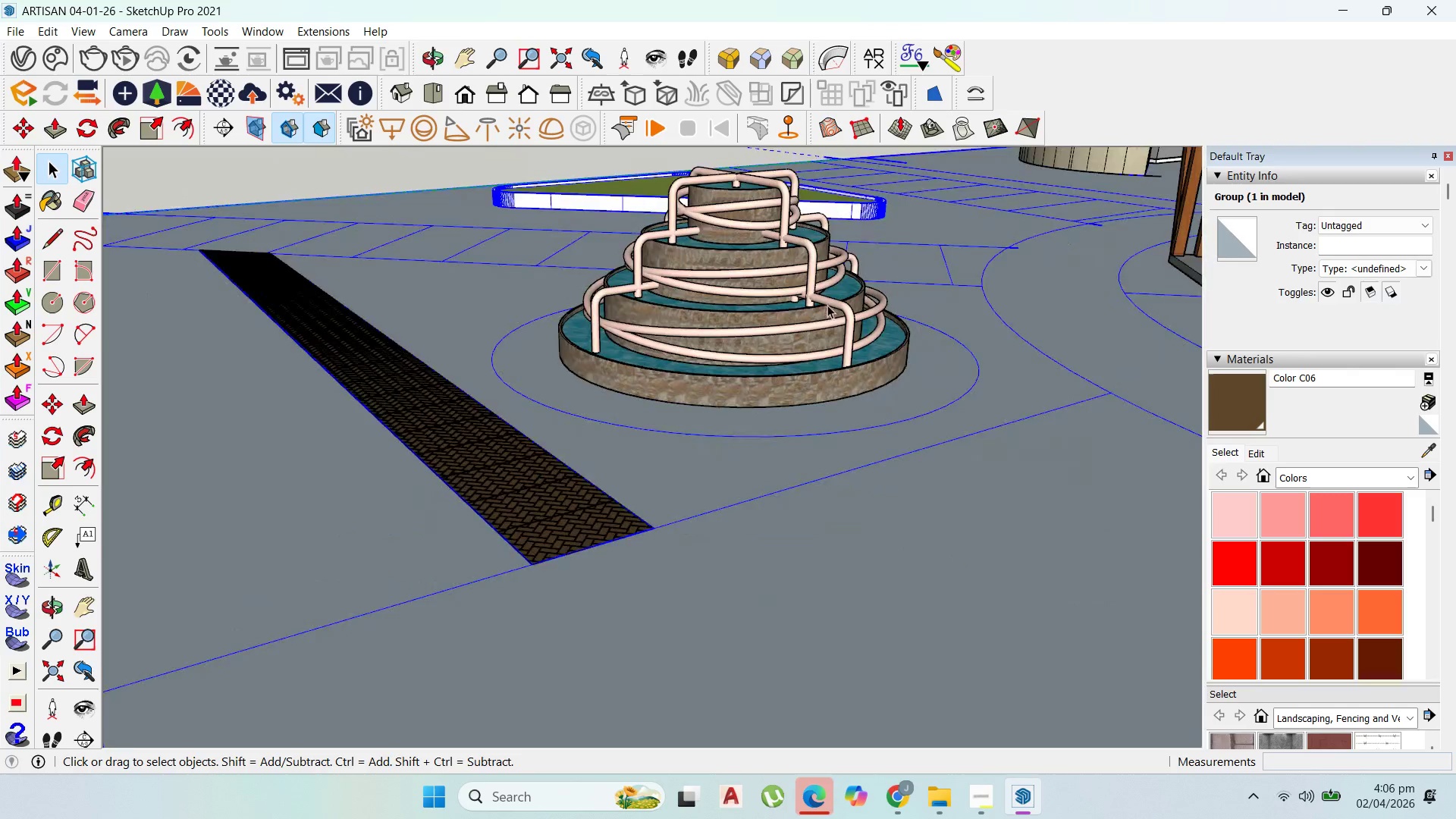 
scroll: coordinate [697, 434], scroll_direction: up, amount: 6.0
 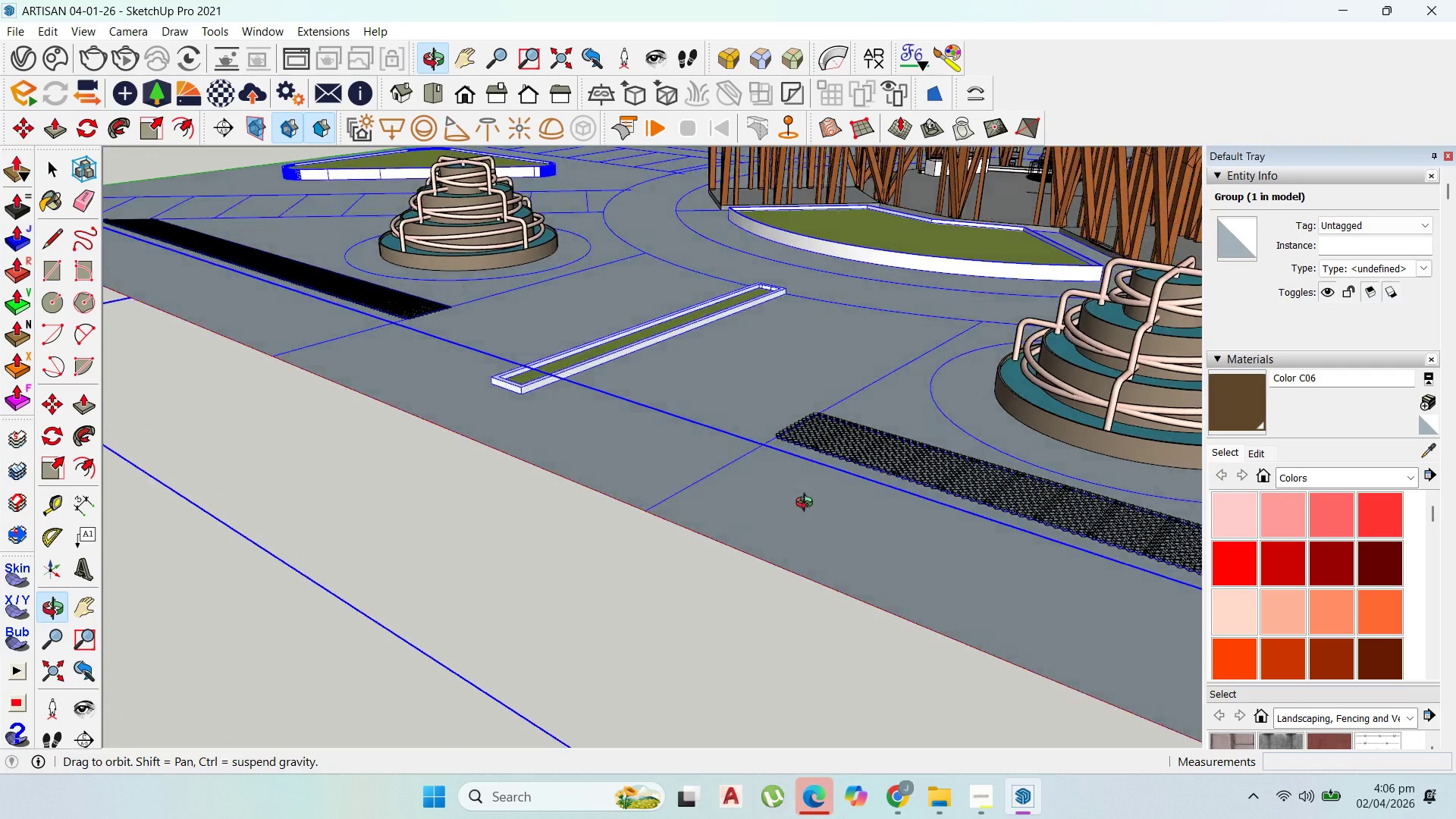 
double_click([977, 397])
 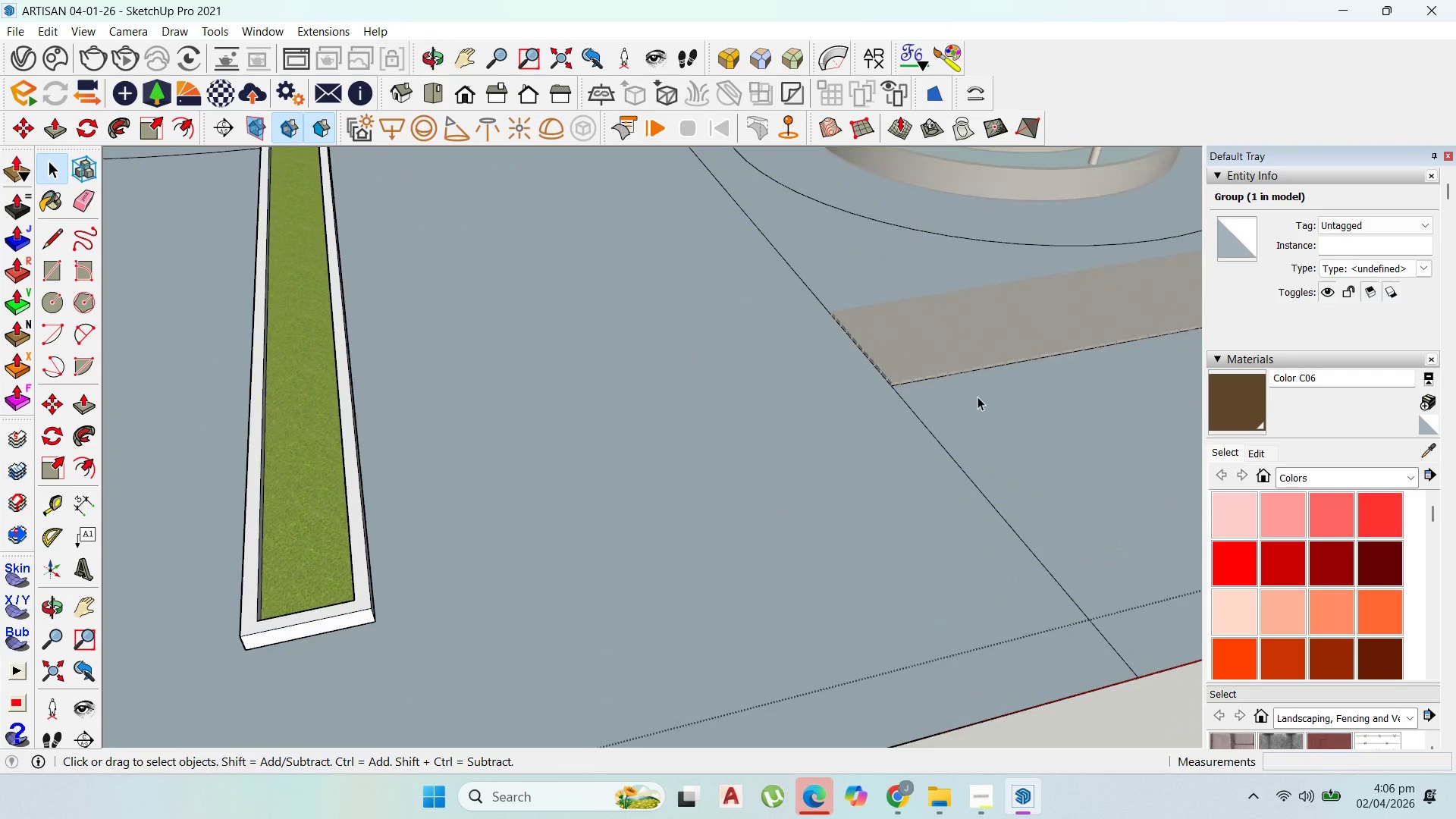 
scroll: coordinate [972, 390], scroll_direction: up, amount: 8.0
 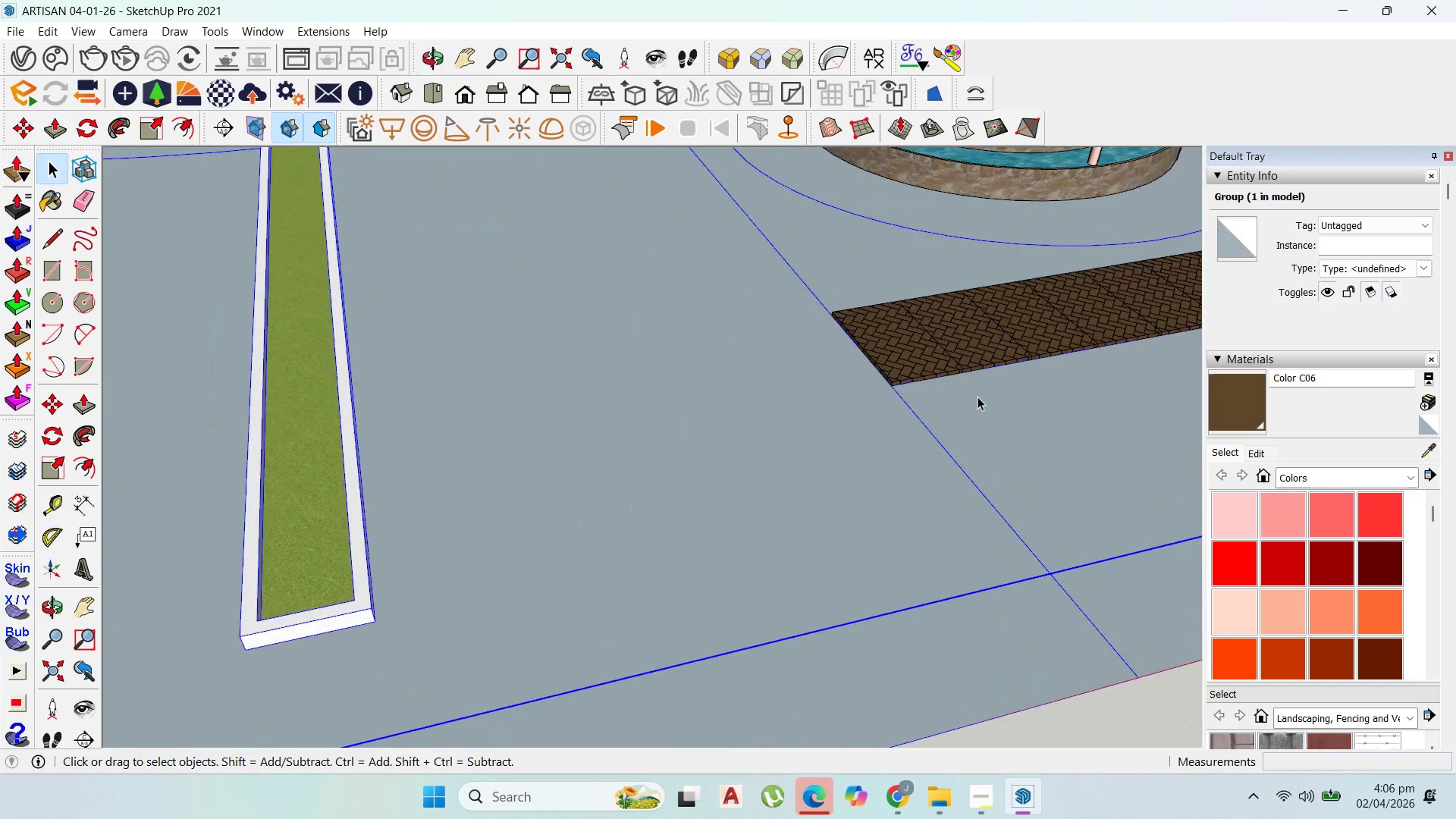 
triple_click([977, 397])
 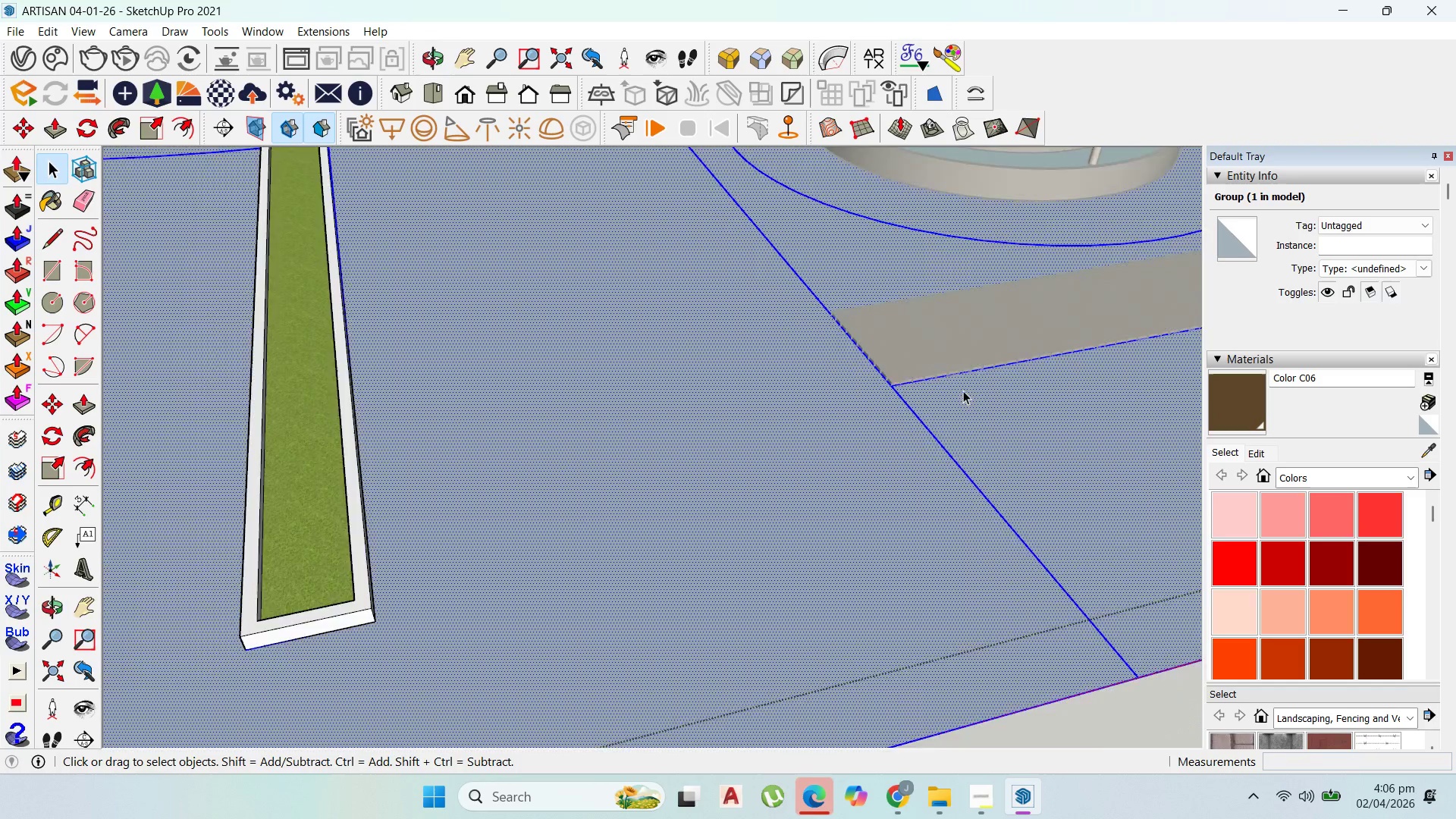 
scroll: coordinate [860, 370], scroll_direction: up, amount: 22.0
 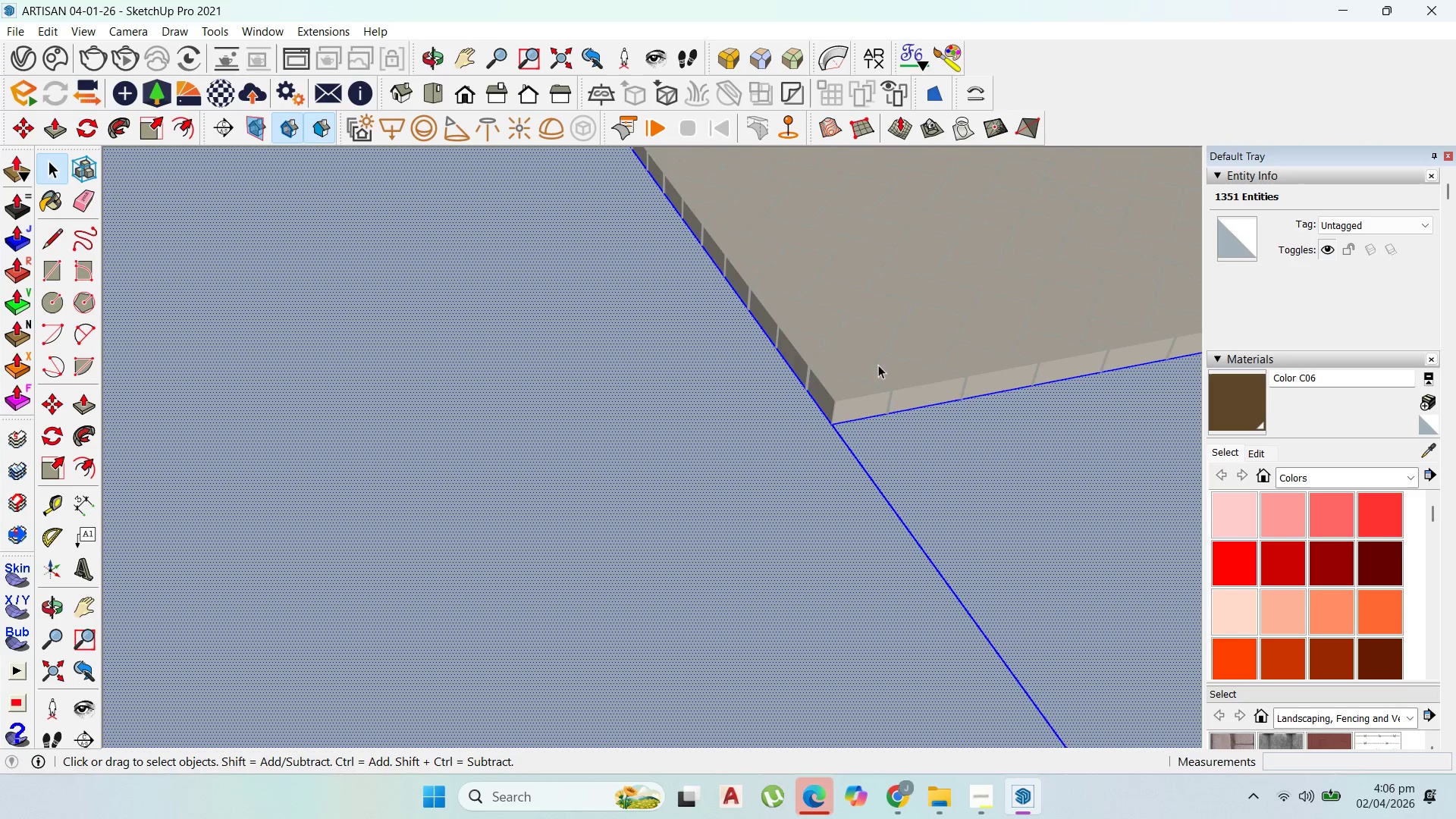 
type(p50)
 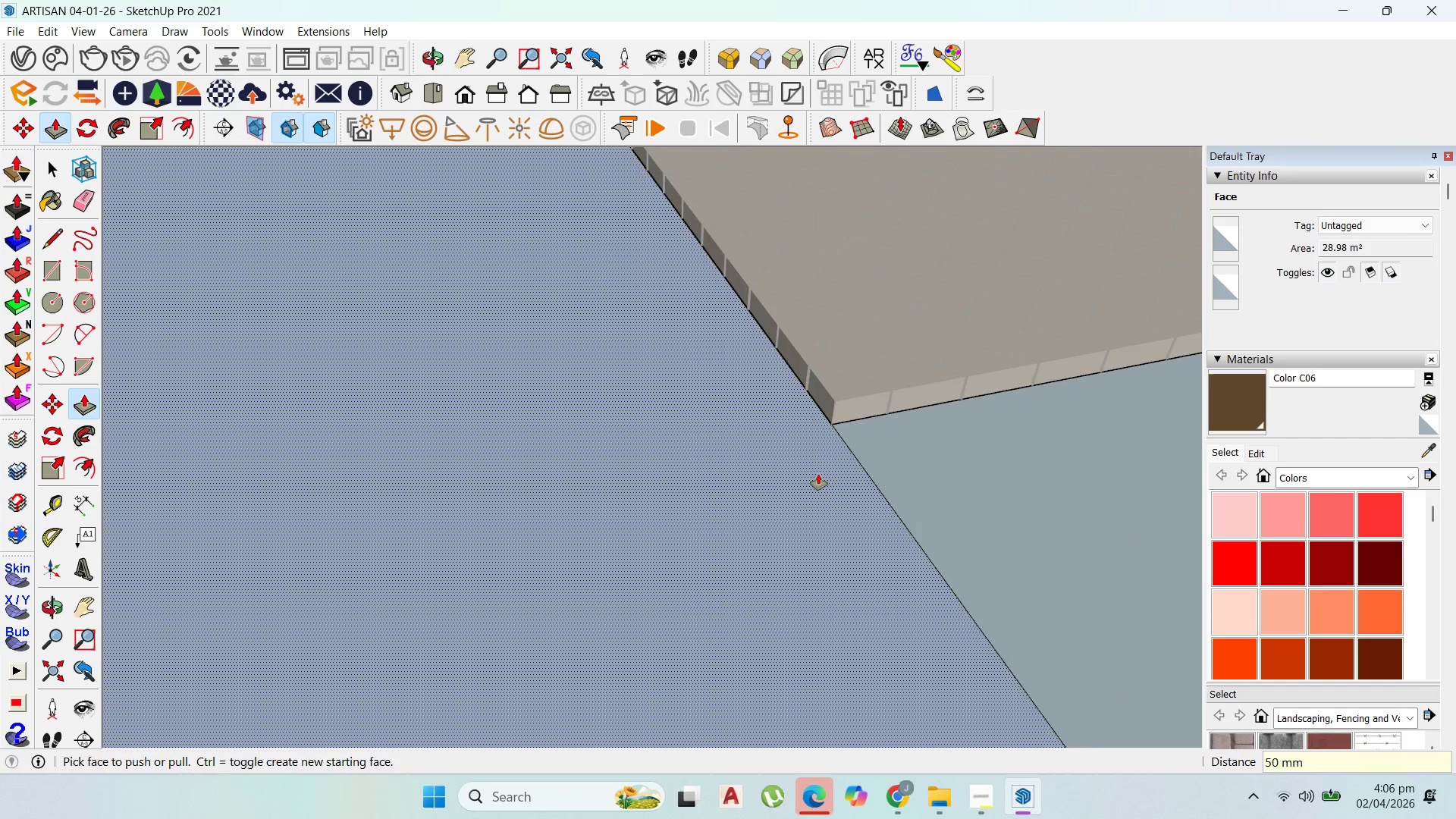 
left_click_drag(start_coordinate=[830, 374], to_coordinate=[801, 469])
 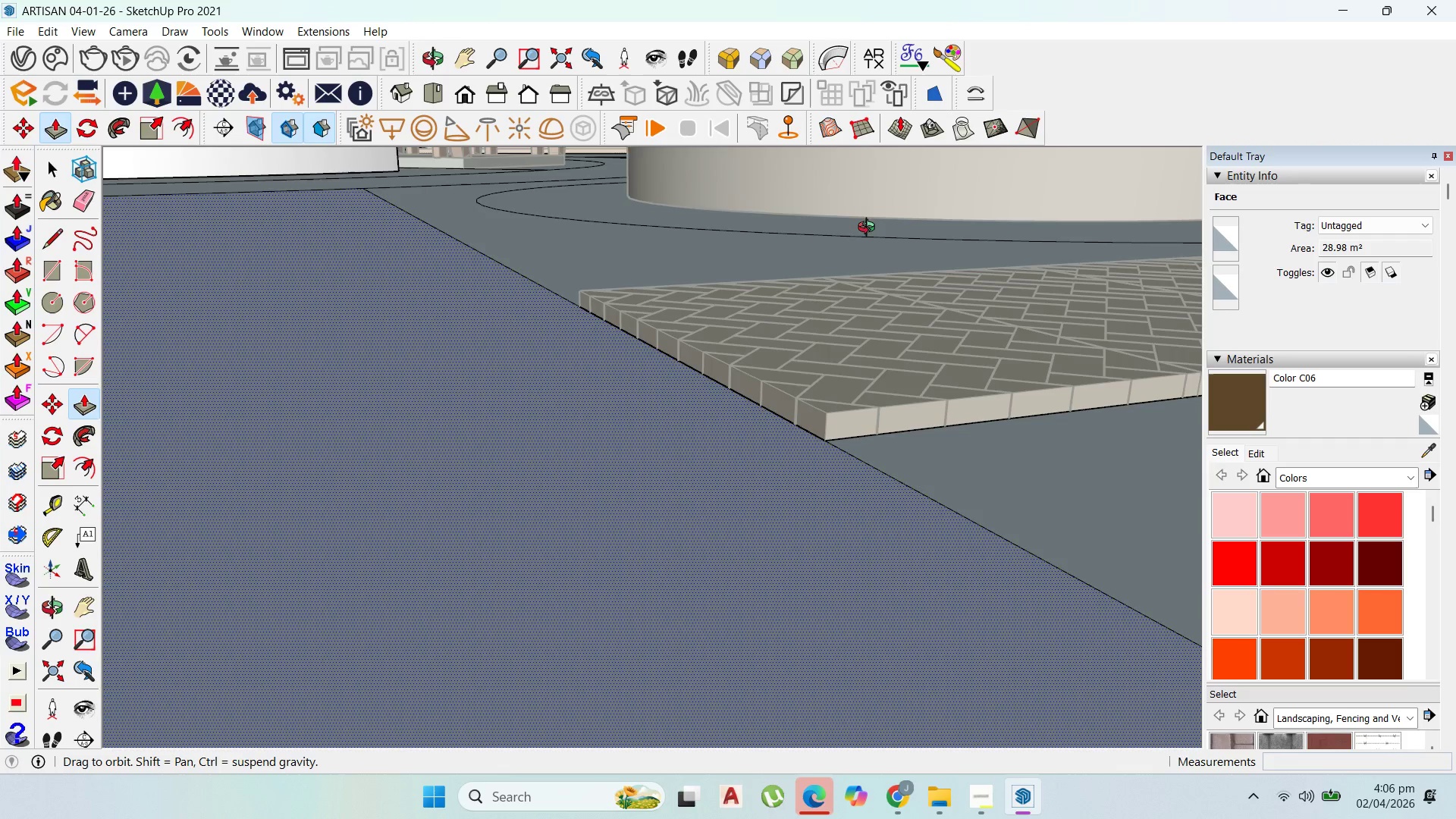 
key(Enter)
 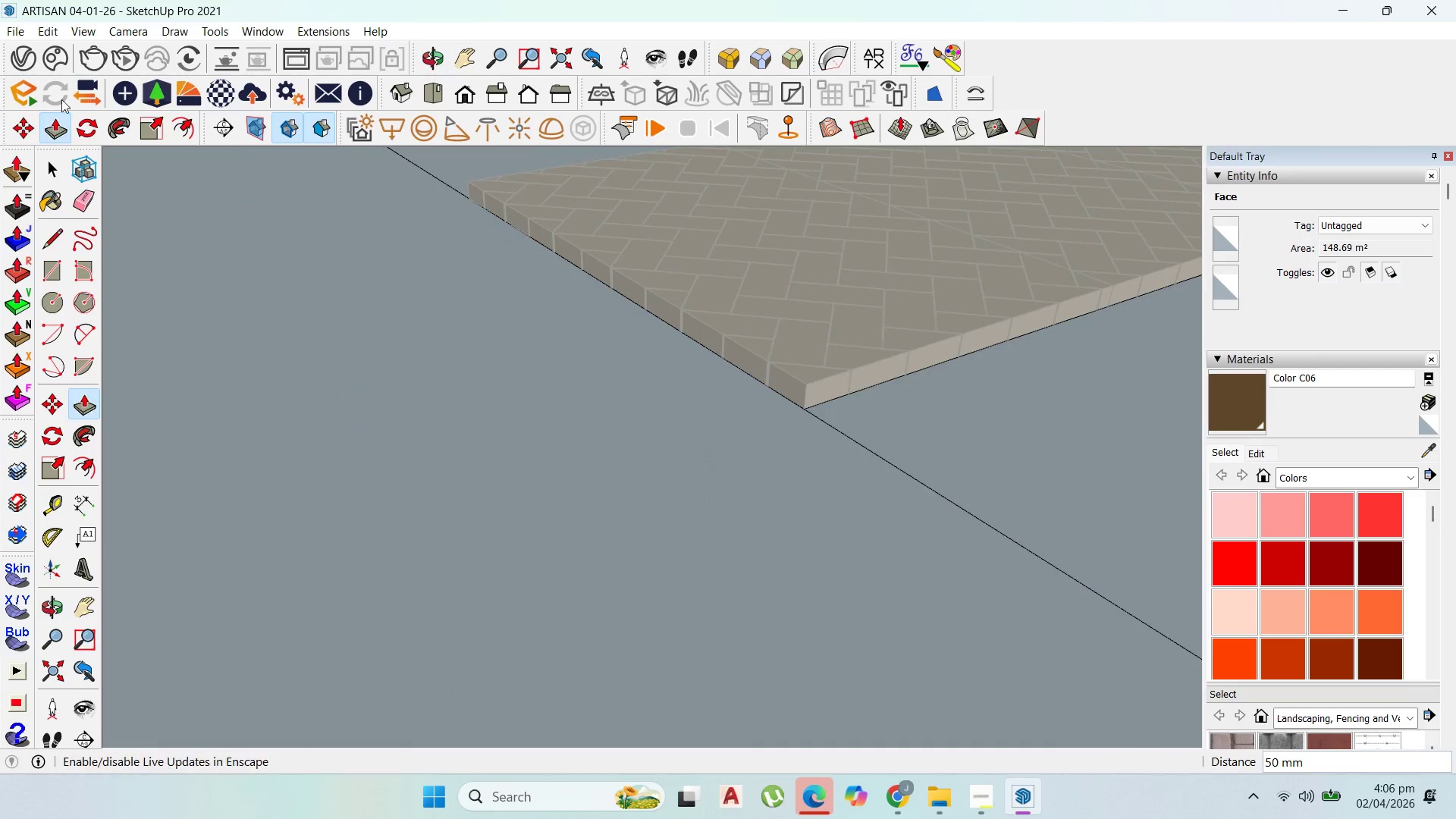 
key(Escape)
 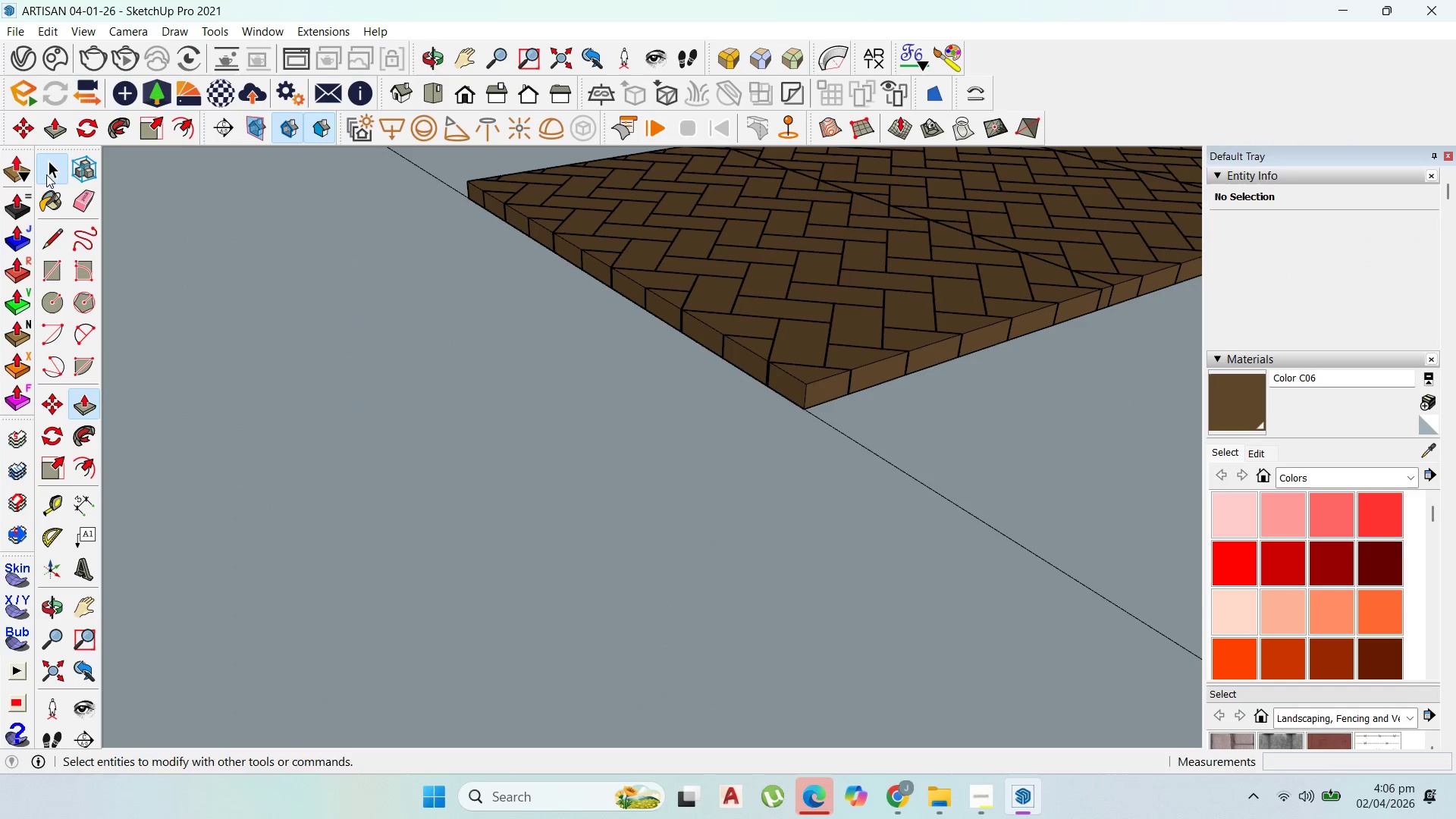 
key(Escape)
 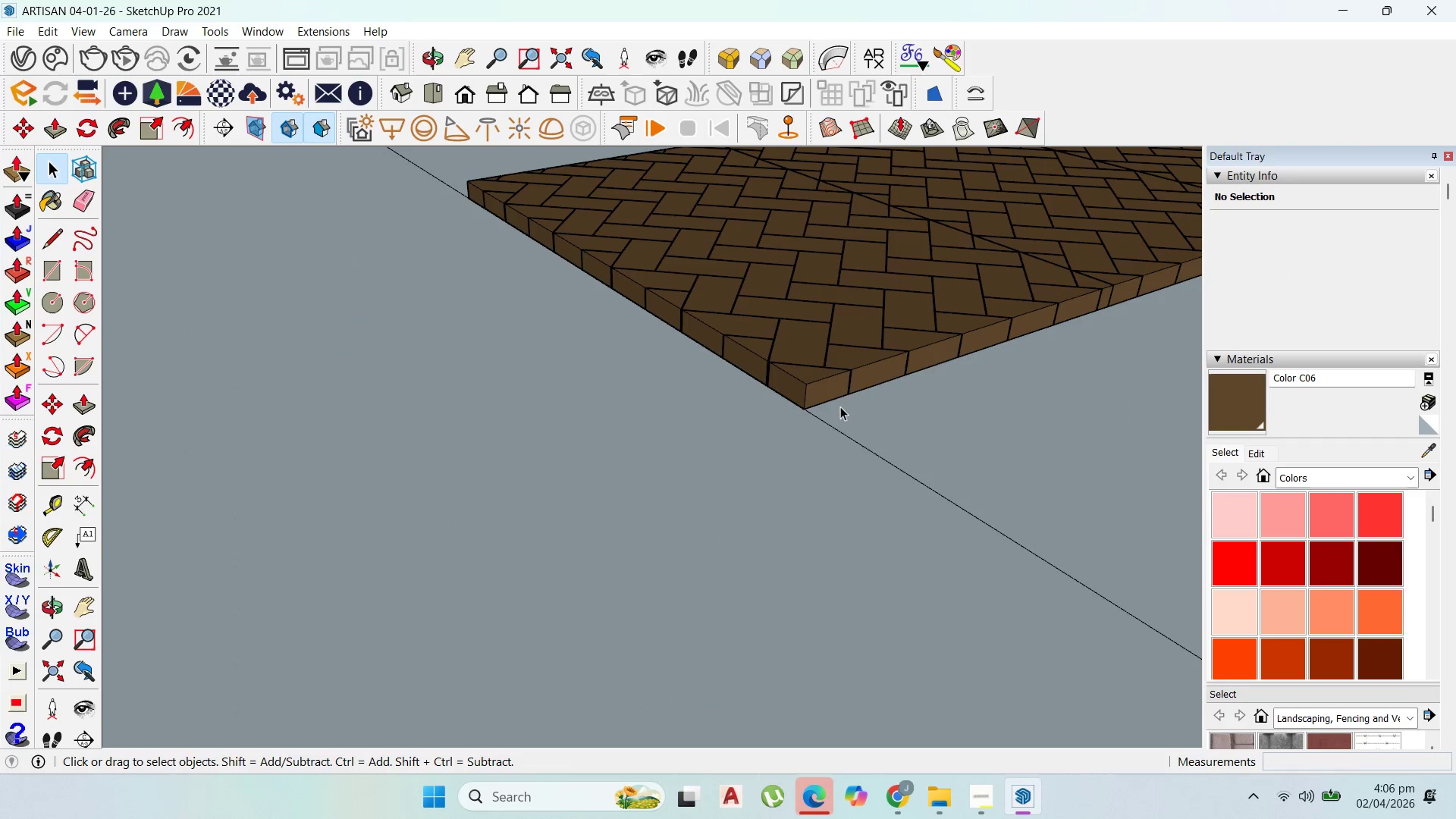 
left_click([816, 369])
 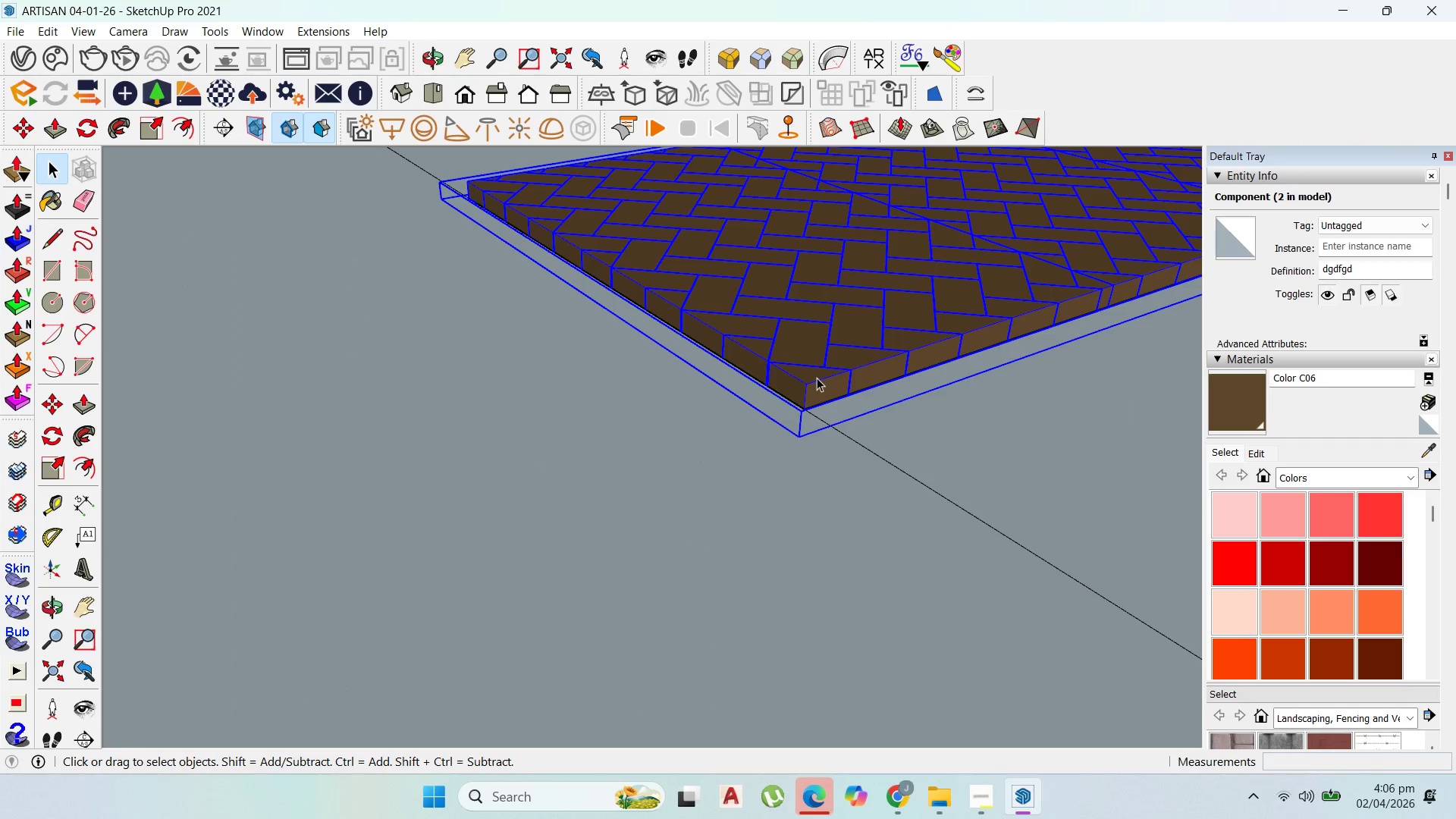 
key(M)
 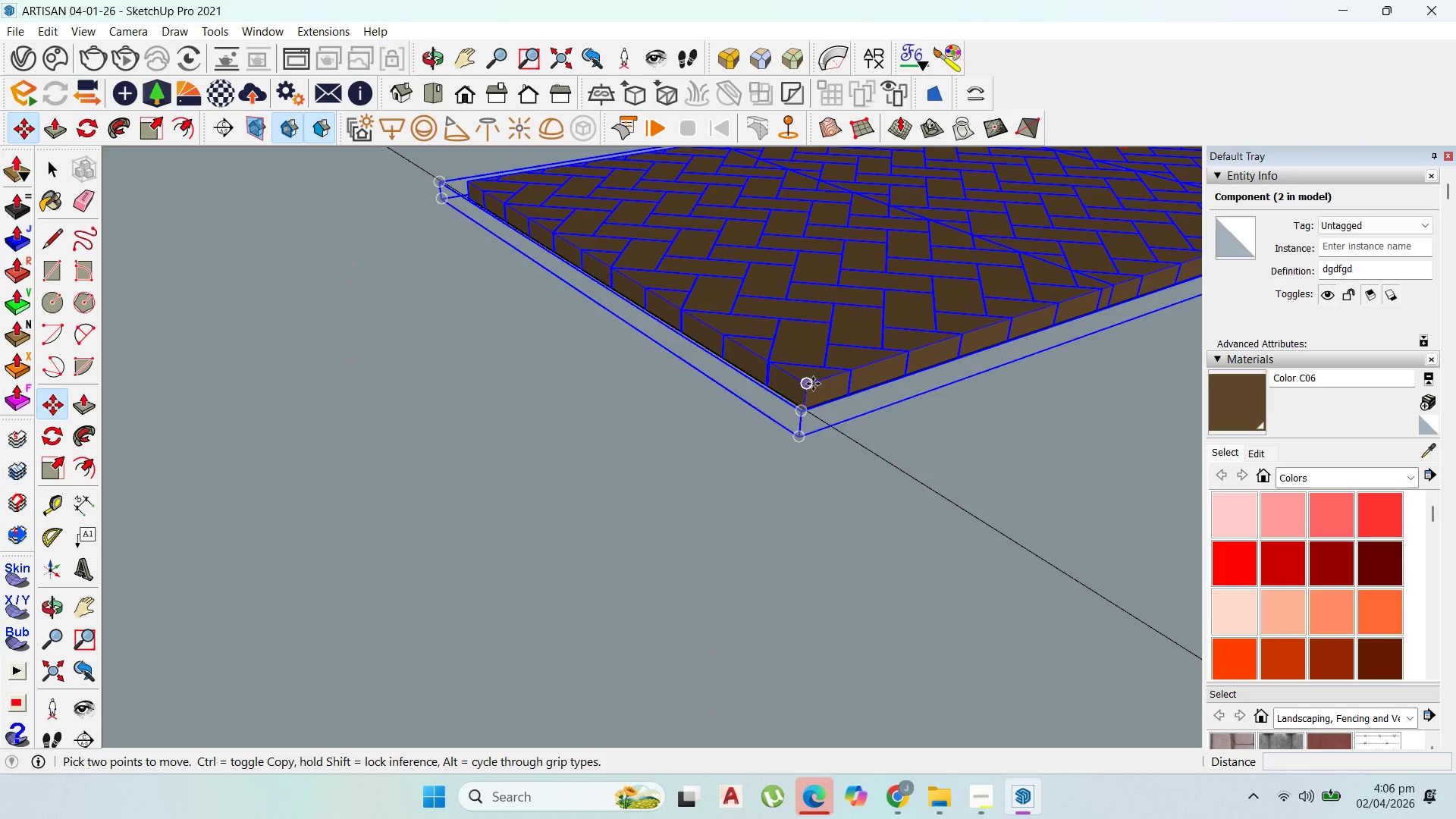 
left_click([812, 383])
 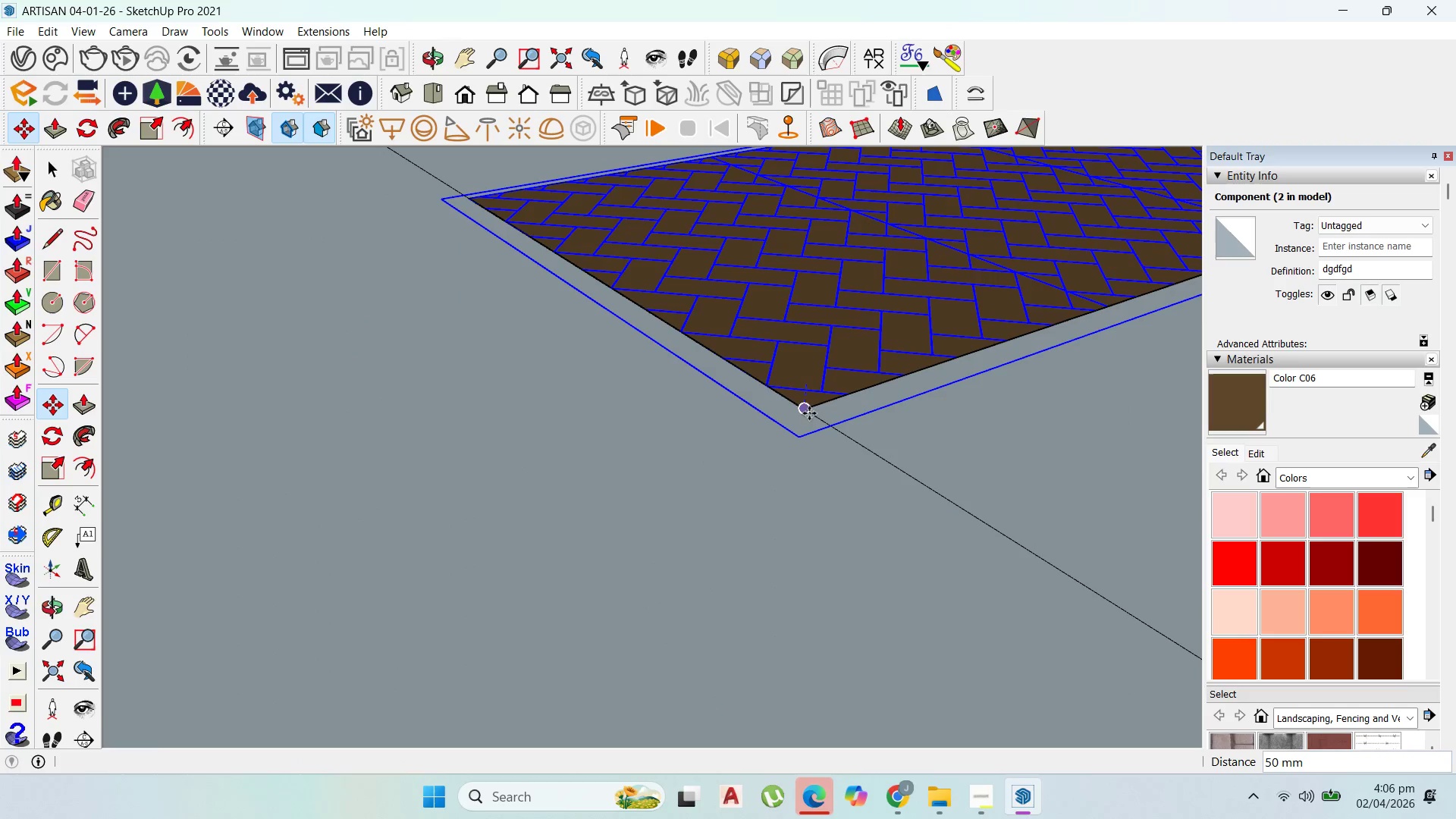 
scroll: coordinate [1119, 450], scroll_direction: down, amount: 68.0
 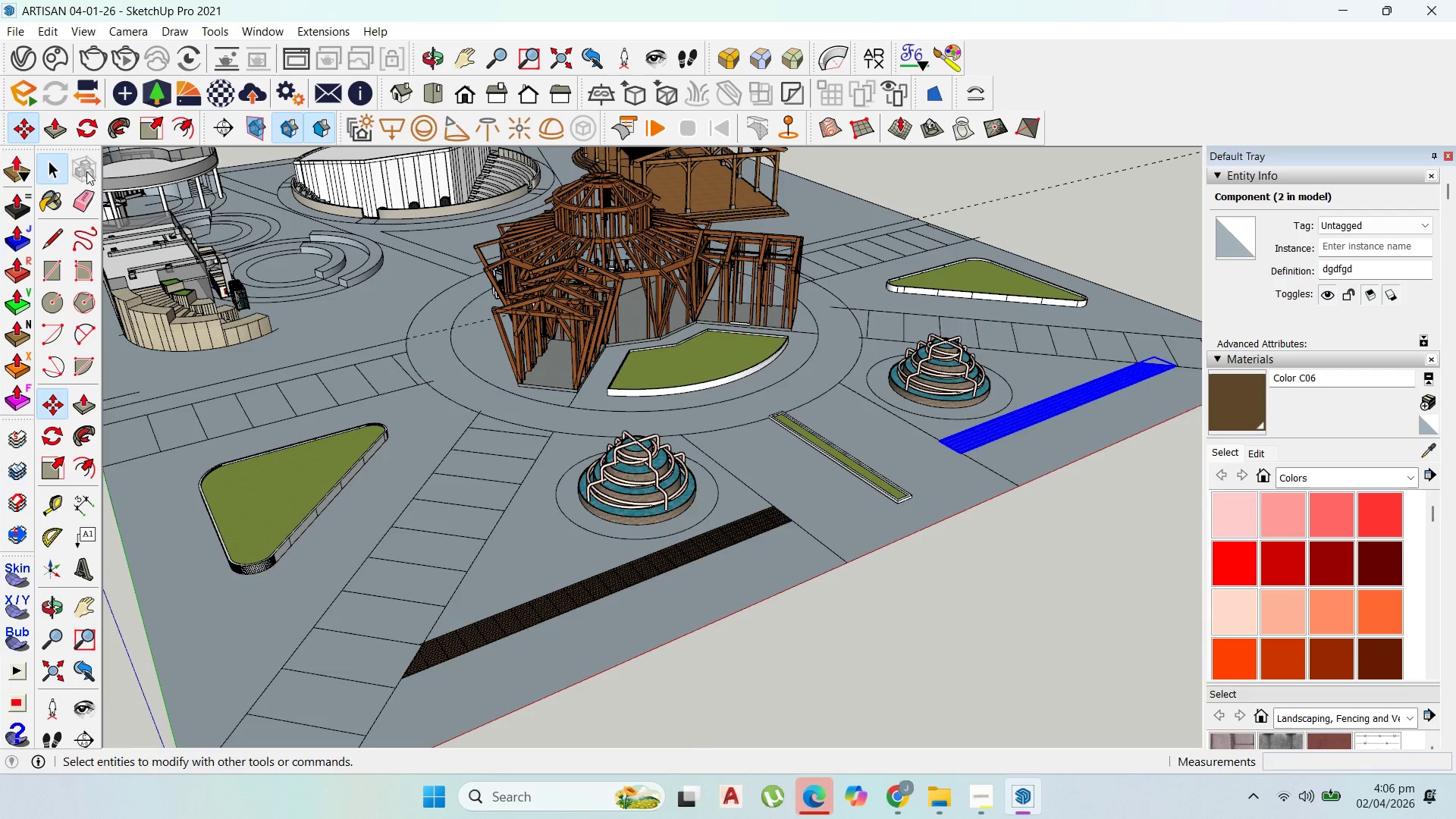 
scroll: coordinate [904, 478], scroll_direction: up, amount: 9.0
 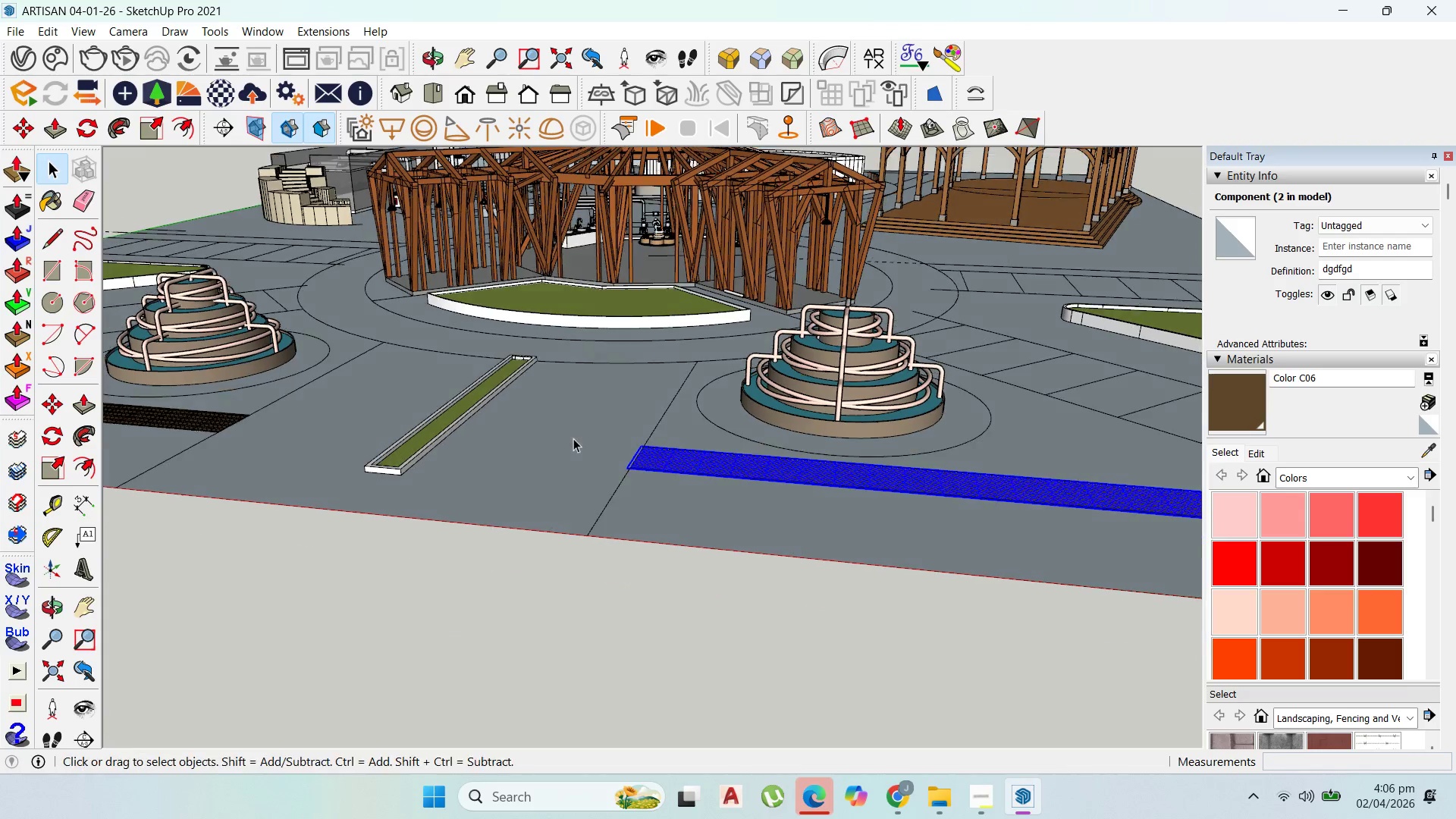 
double_click([570, 436])
 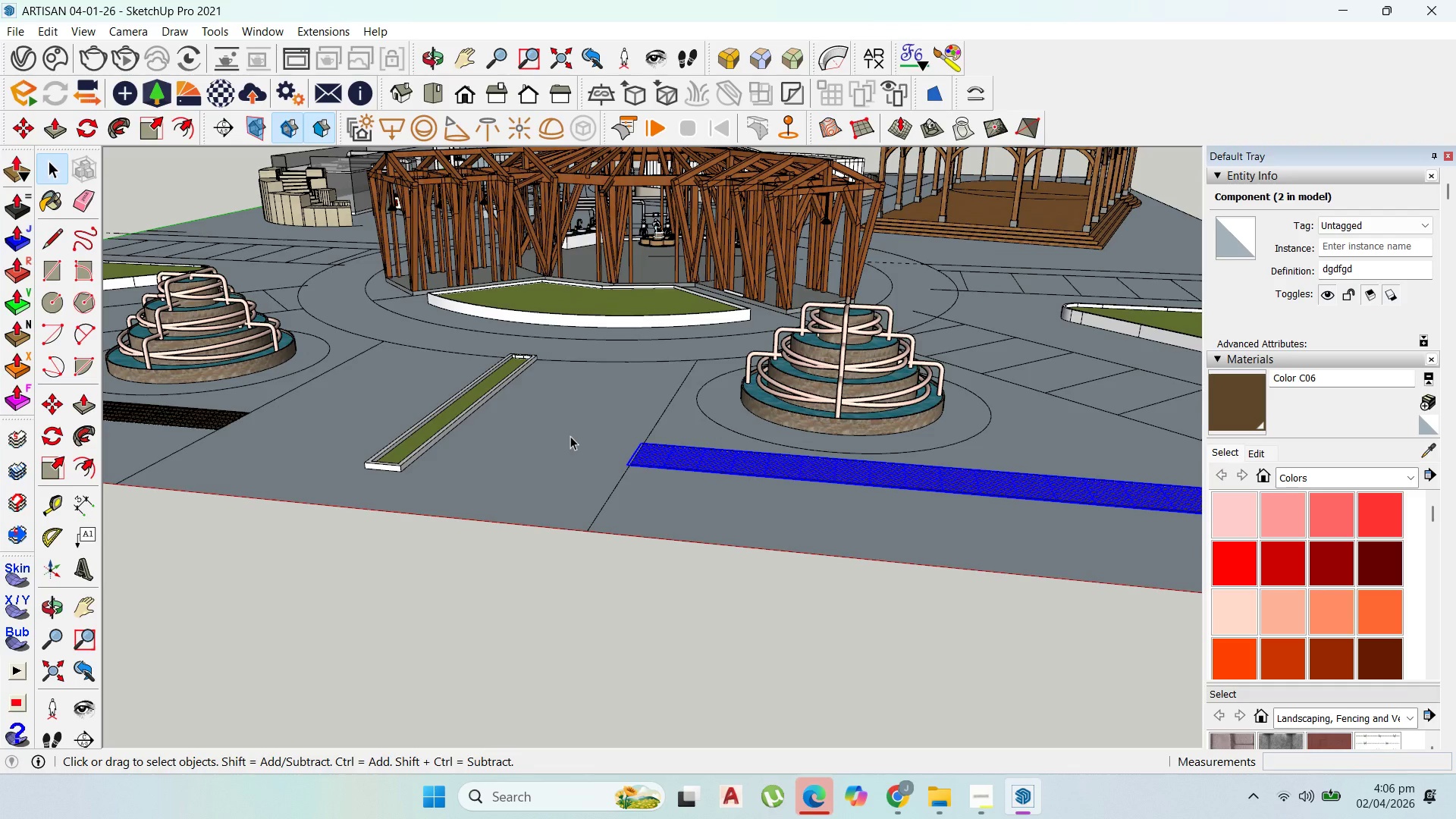 
triple_click([570, 436])
 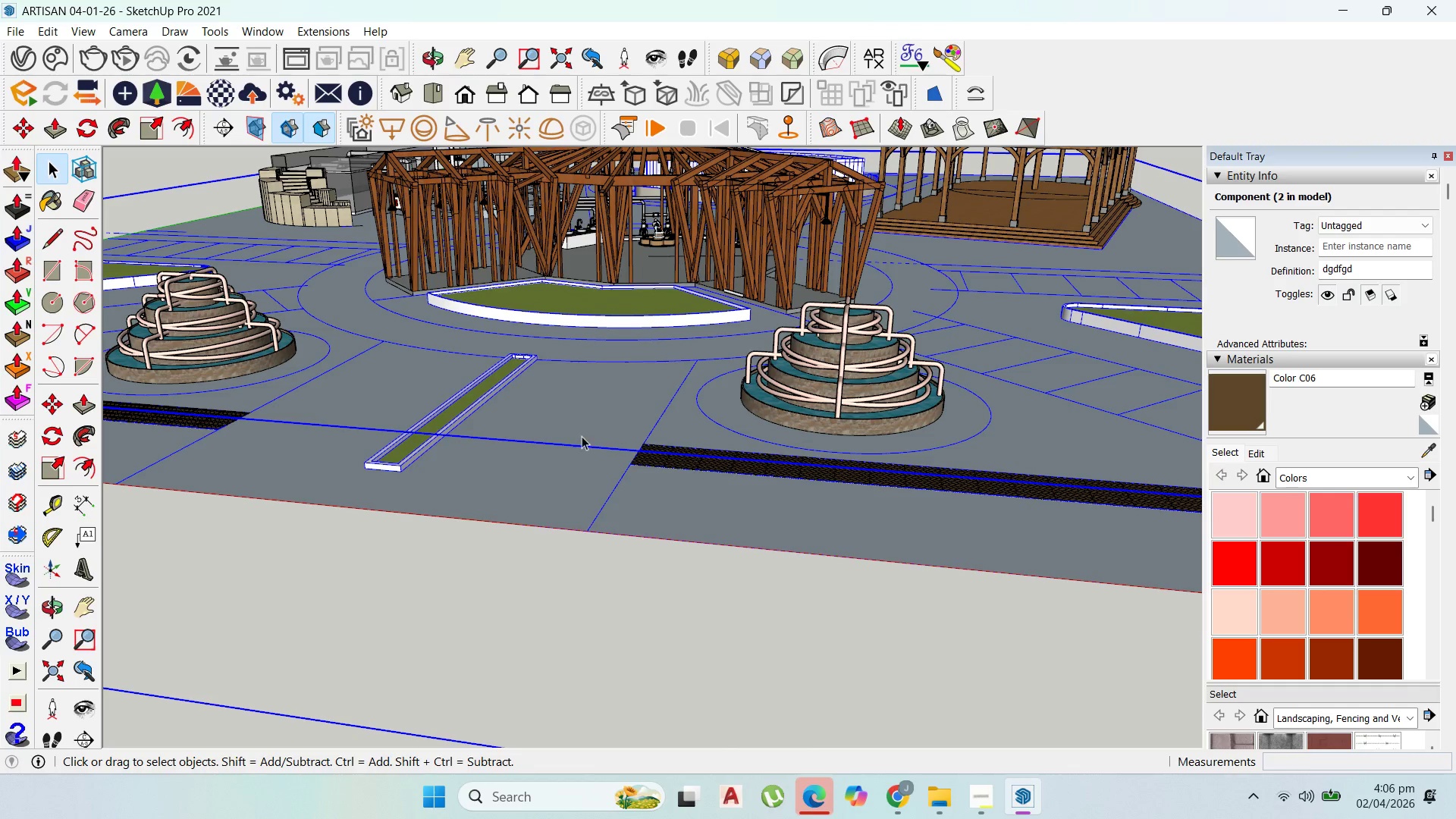 
key(Escape)
 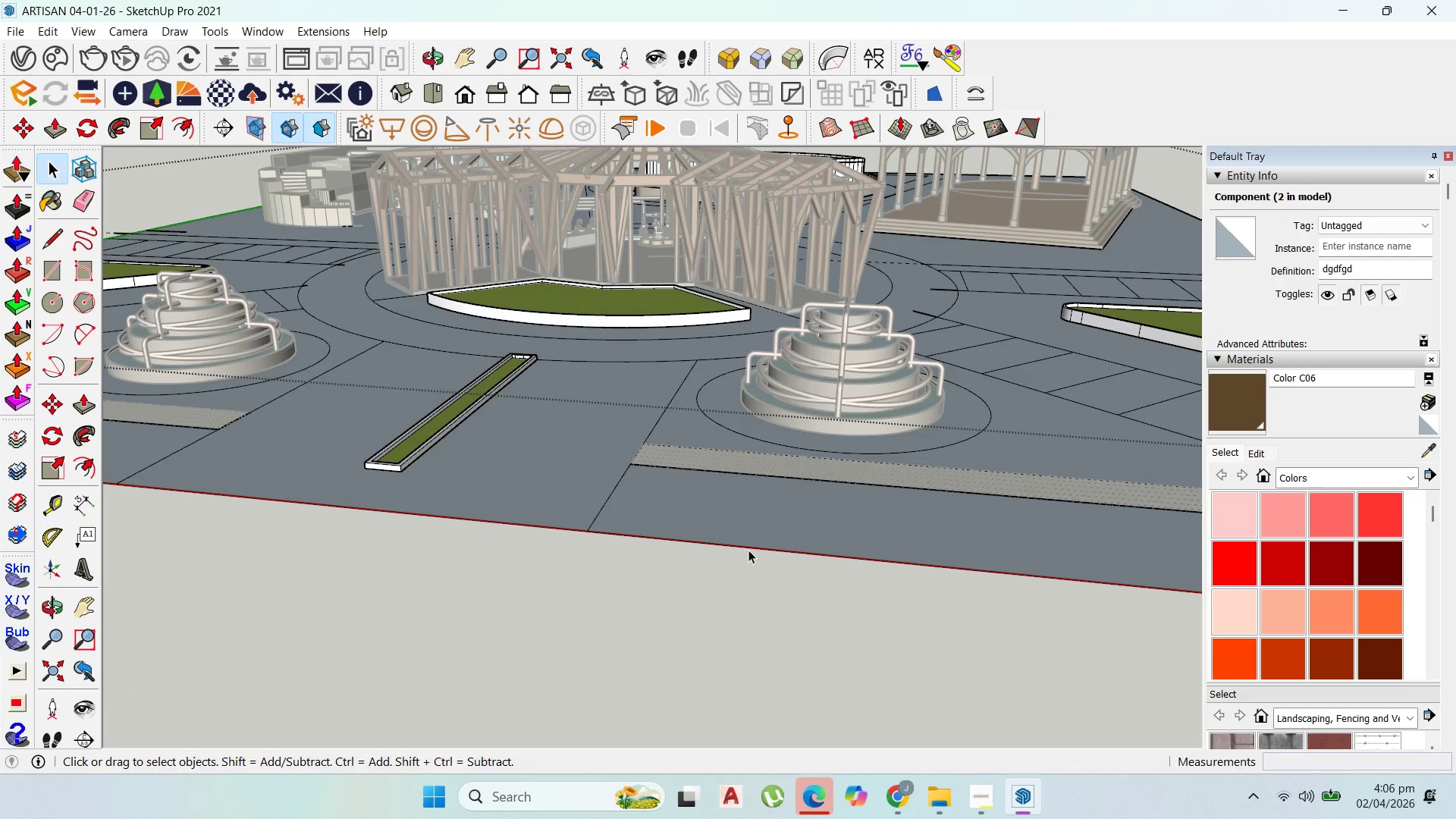 
key(Escape)
 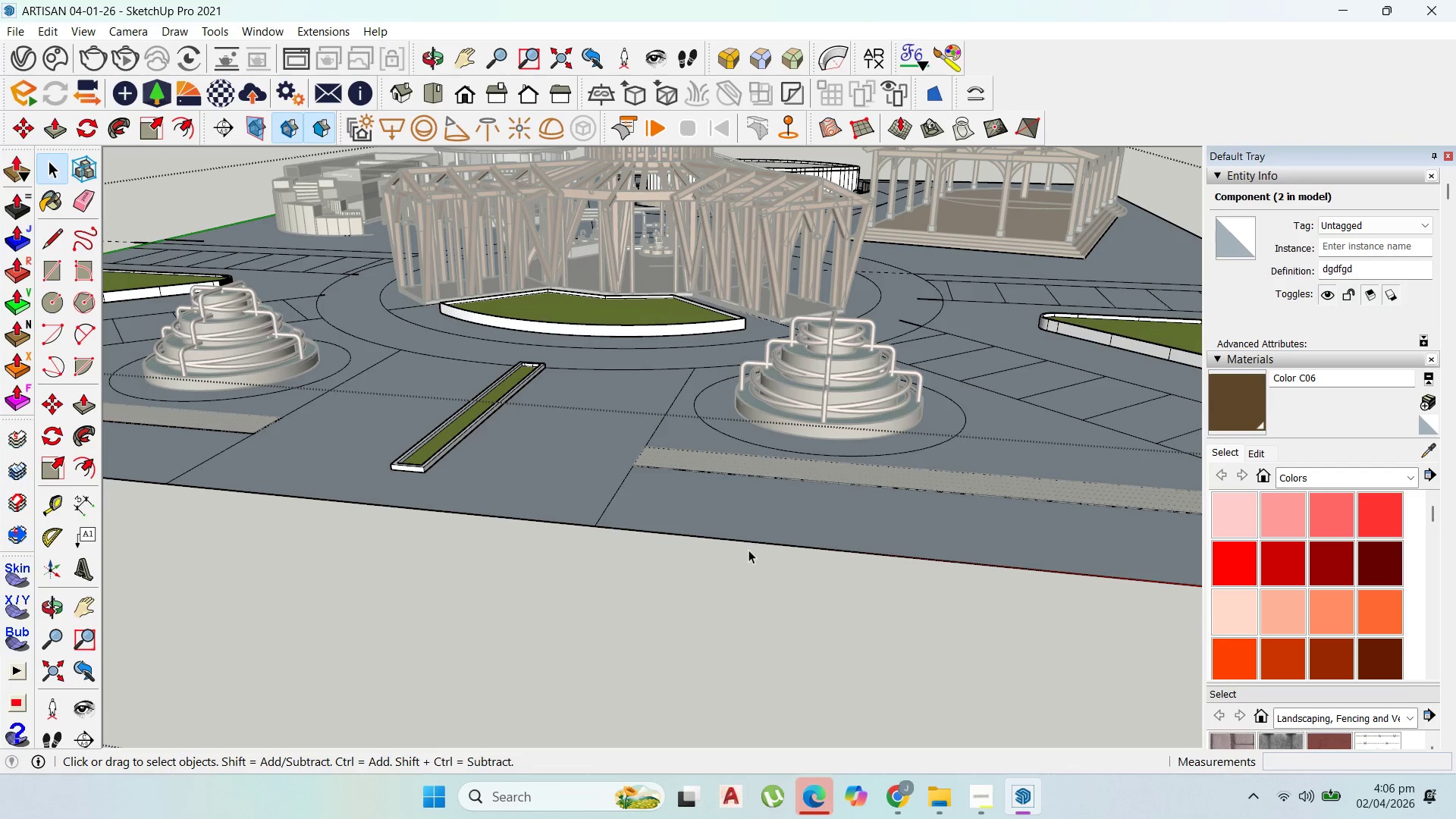 
key(Escape)
 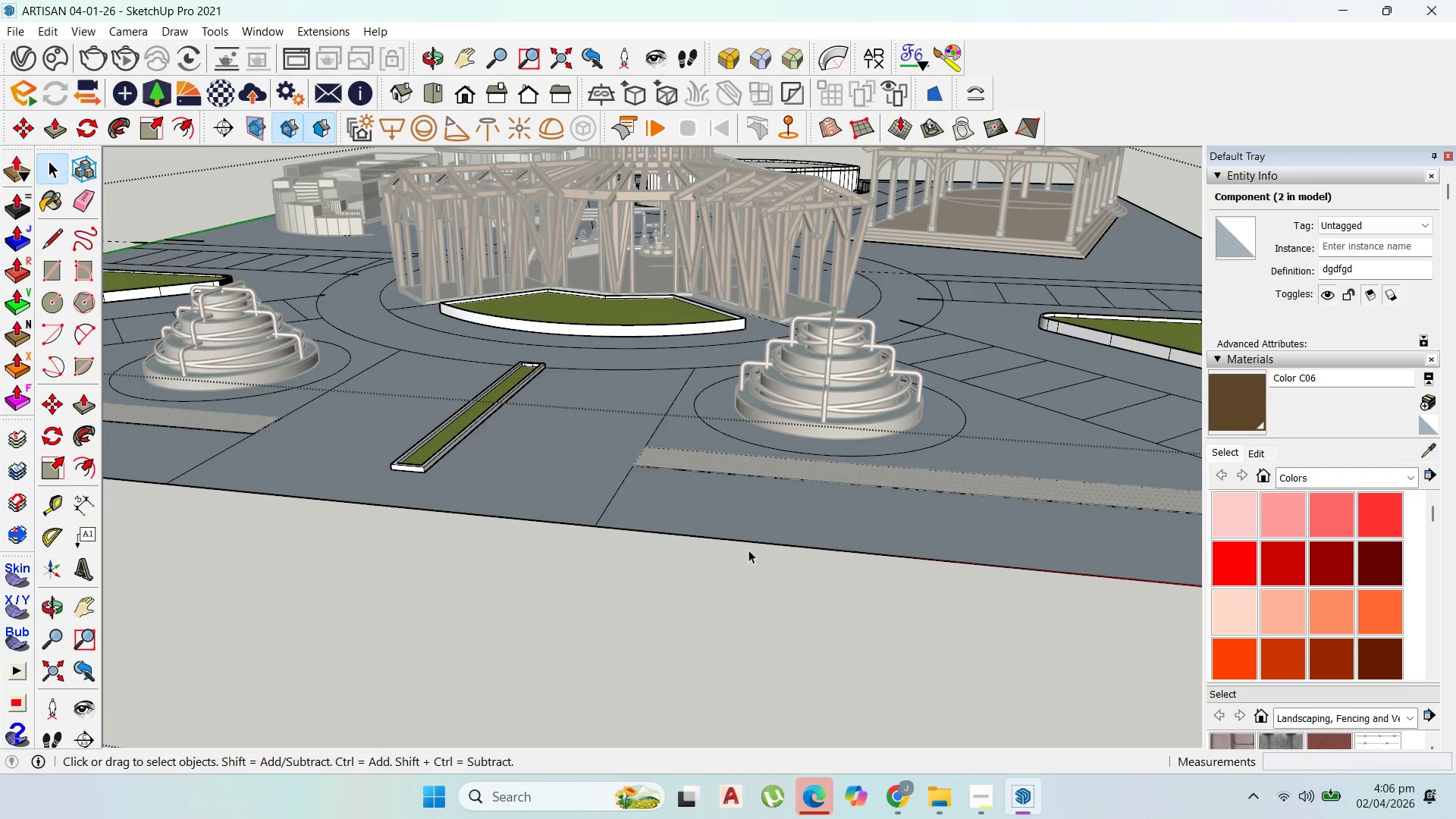 
key(Escape)
 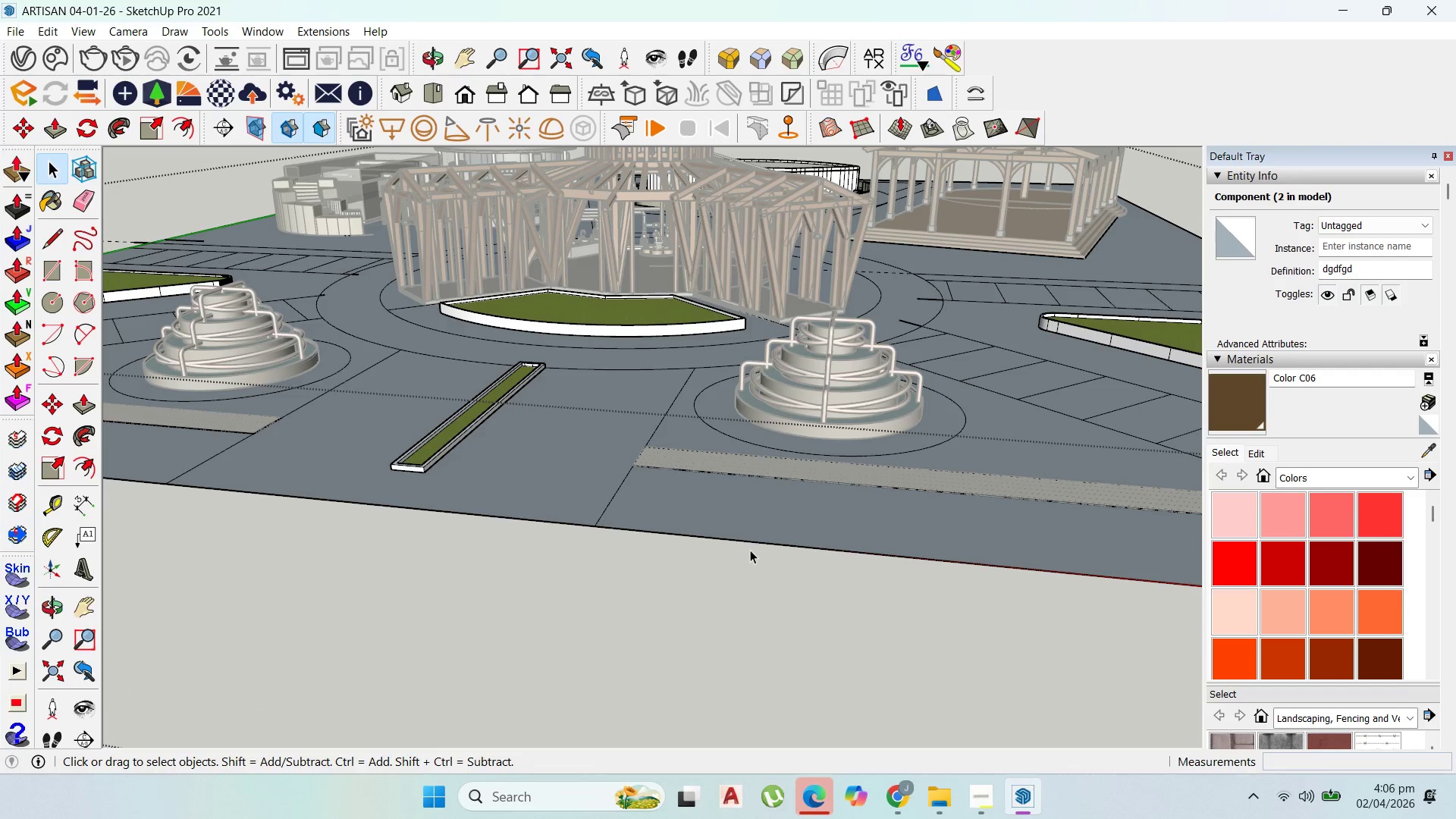 
key(Escape)
 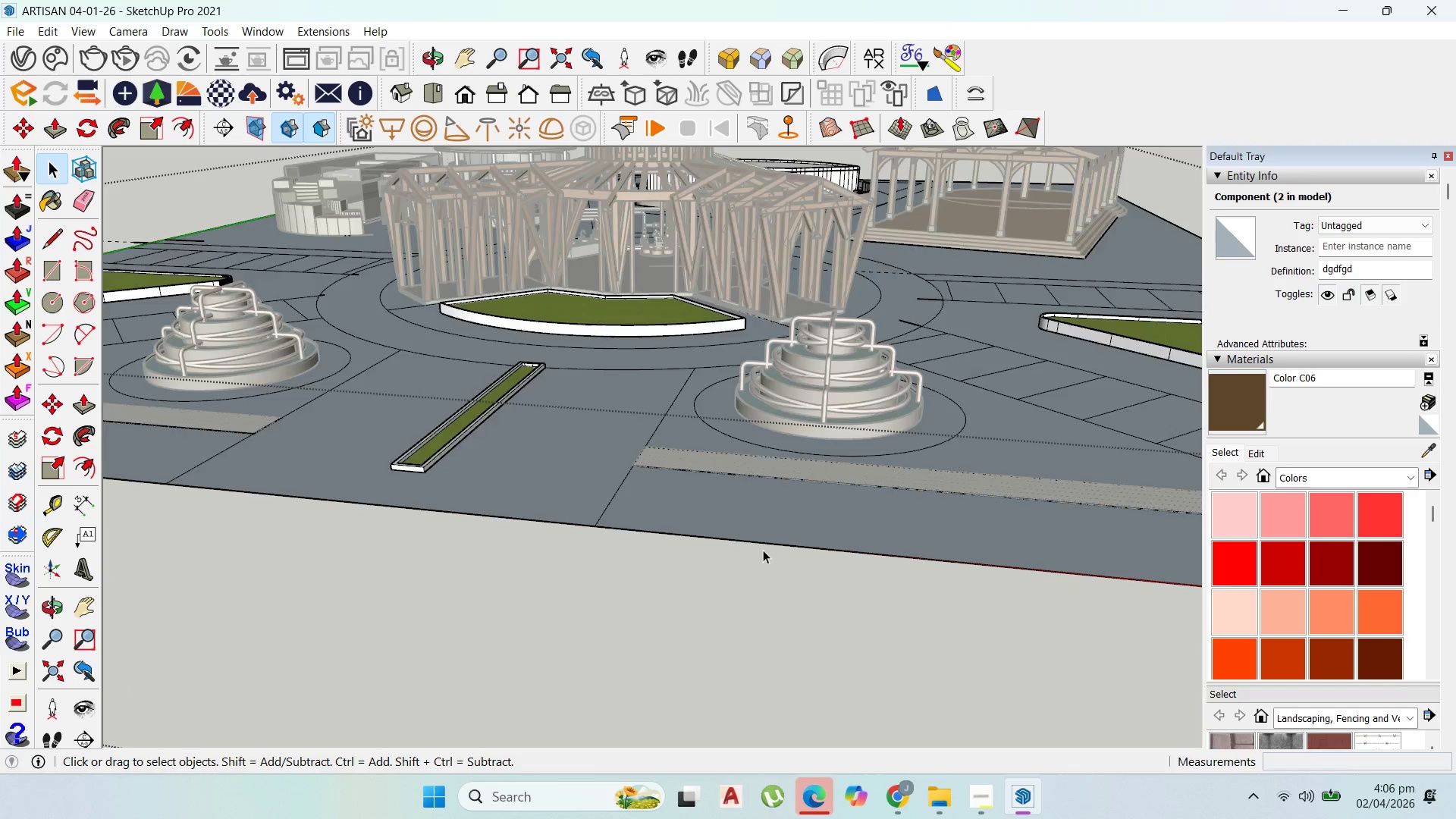 
key(Escape)
 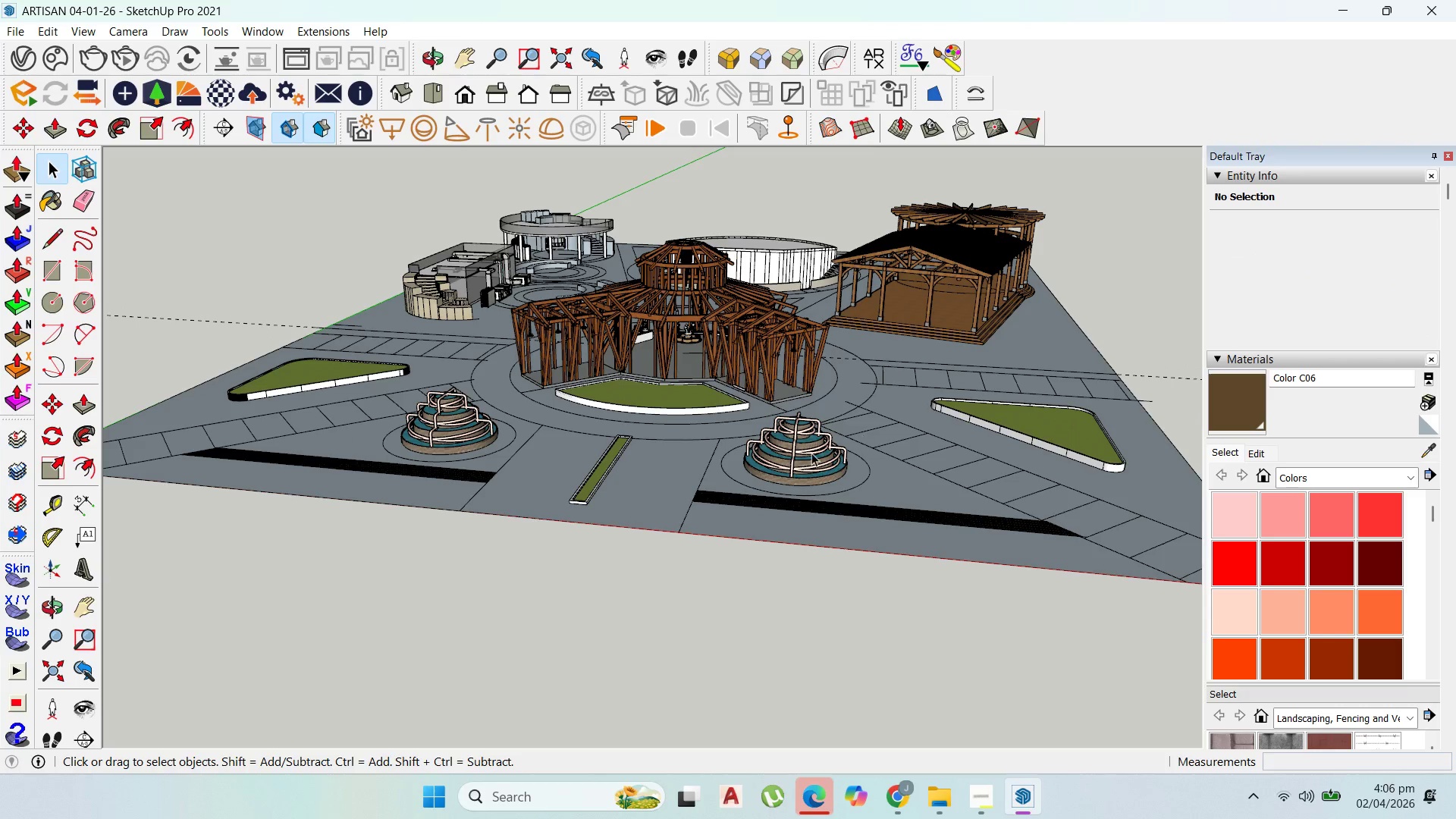 
scroll: coordinate [770, 507], scroll_direction: down, amount: 30.0
 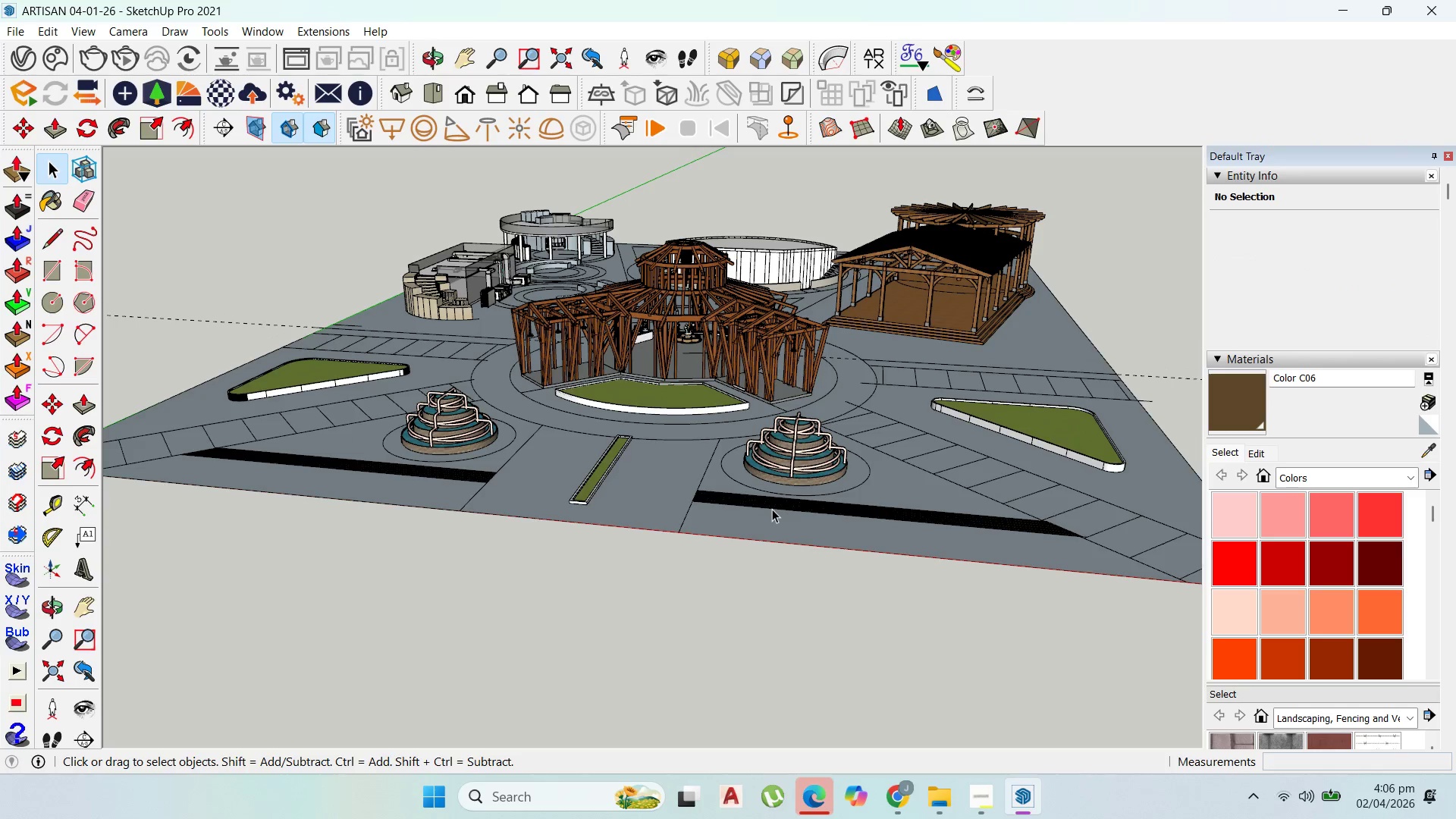 
scroll: coordinate [433, 491], scroll_direction: up, amount: 12.0
 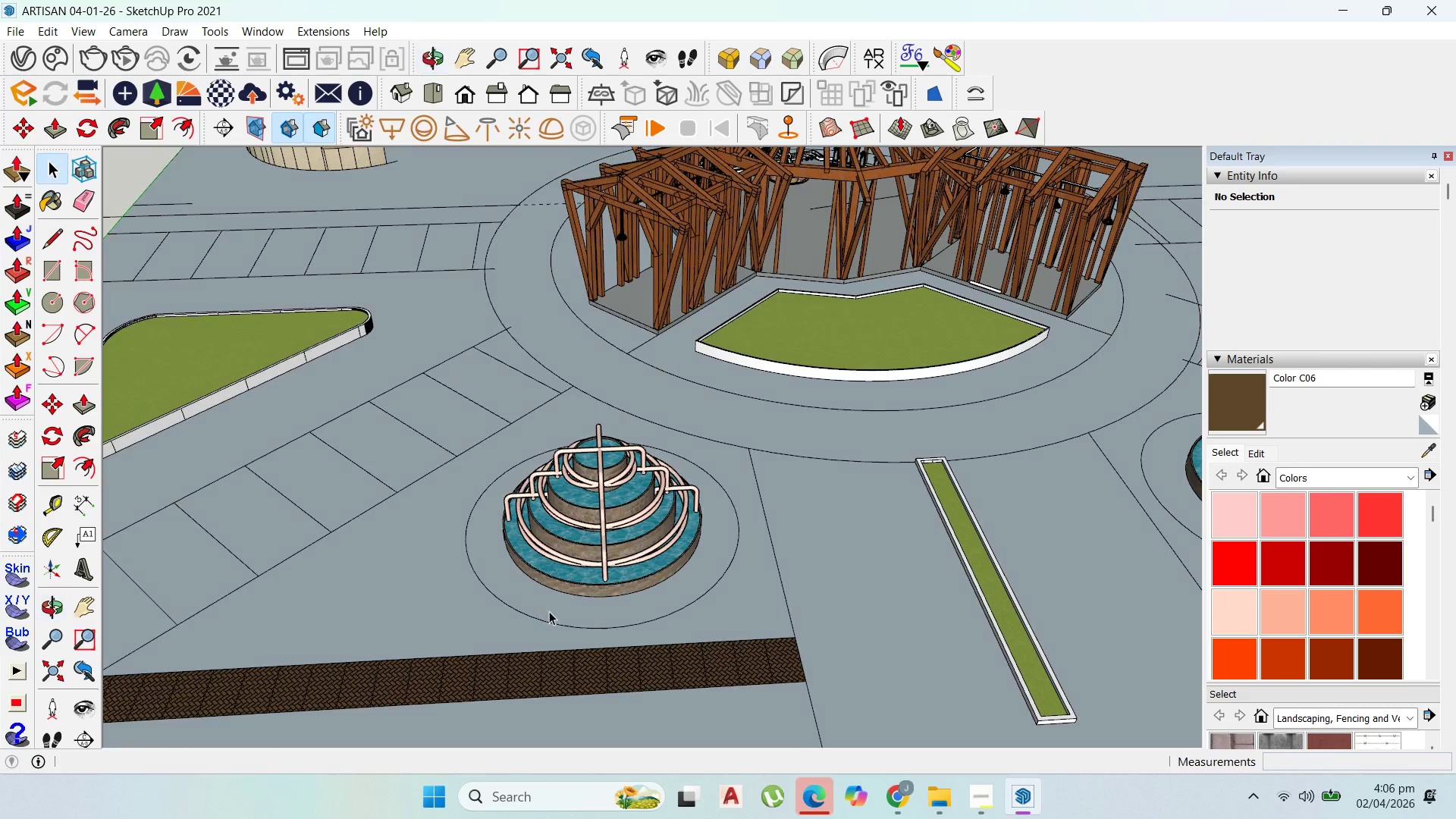 
scroll: coordinate [826, 224], scroll_direction: down, amount: 5.0
 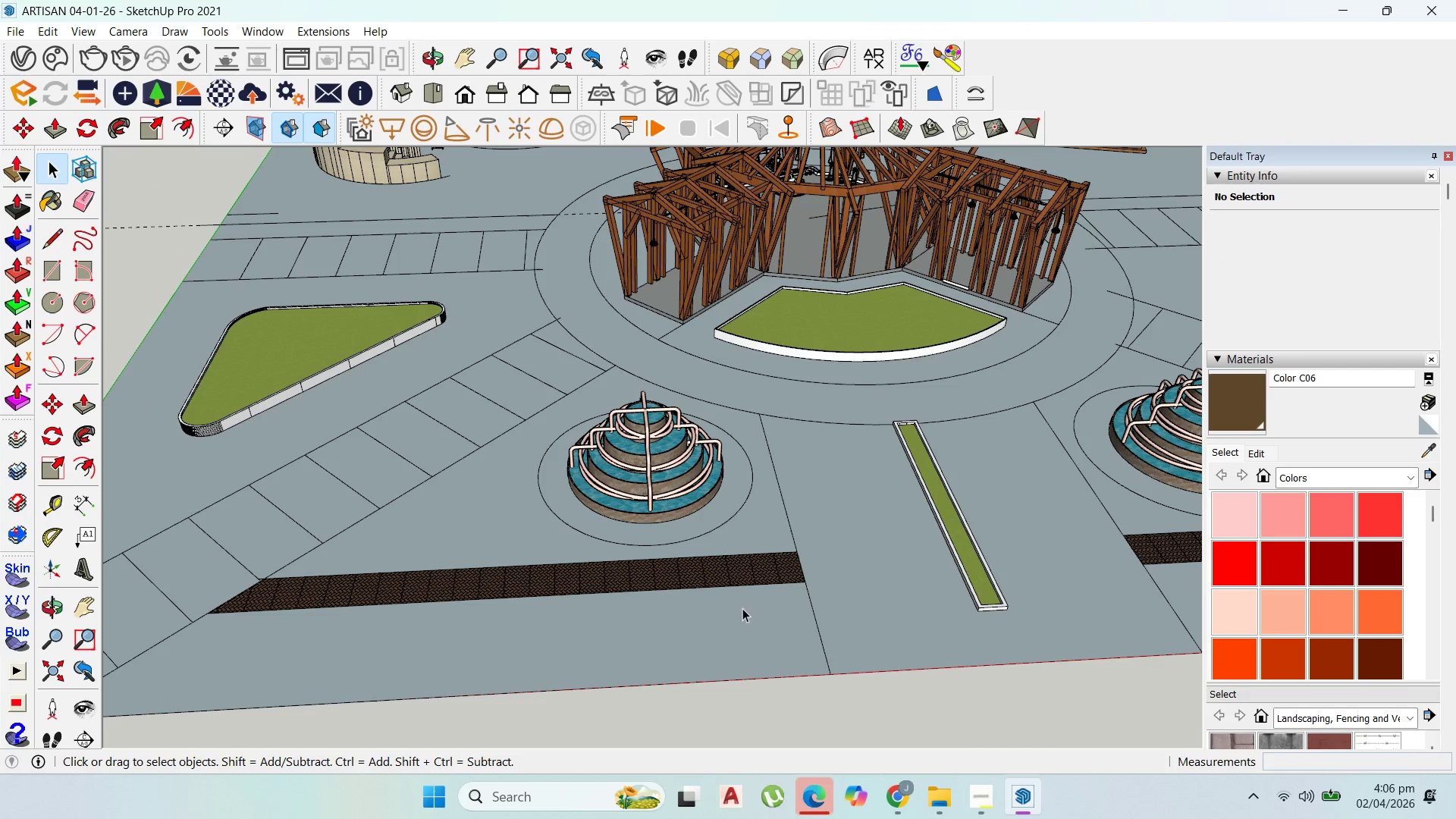 
double_click([732, 615])
 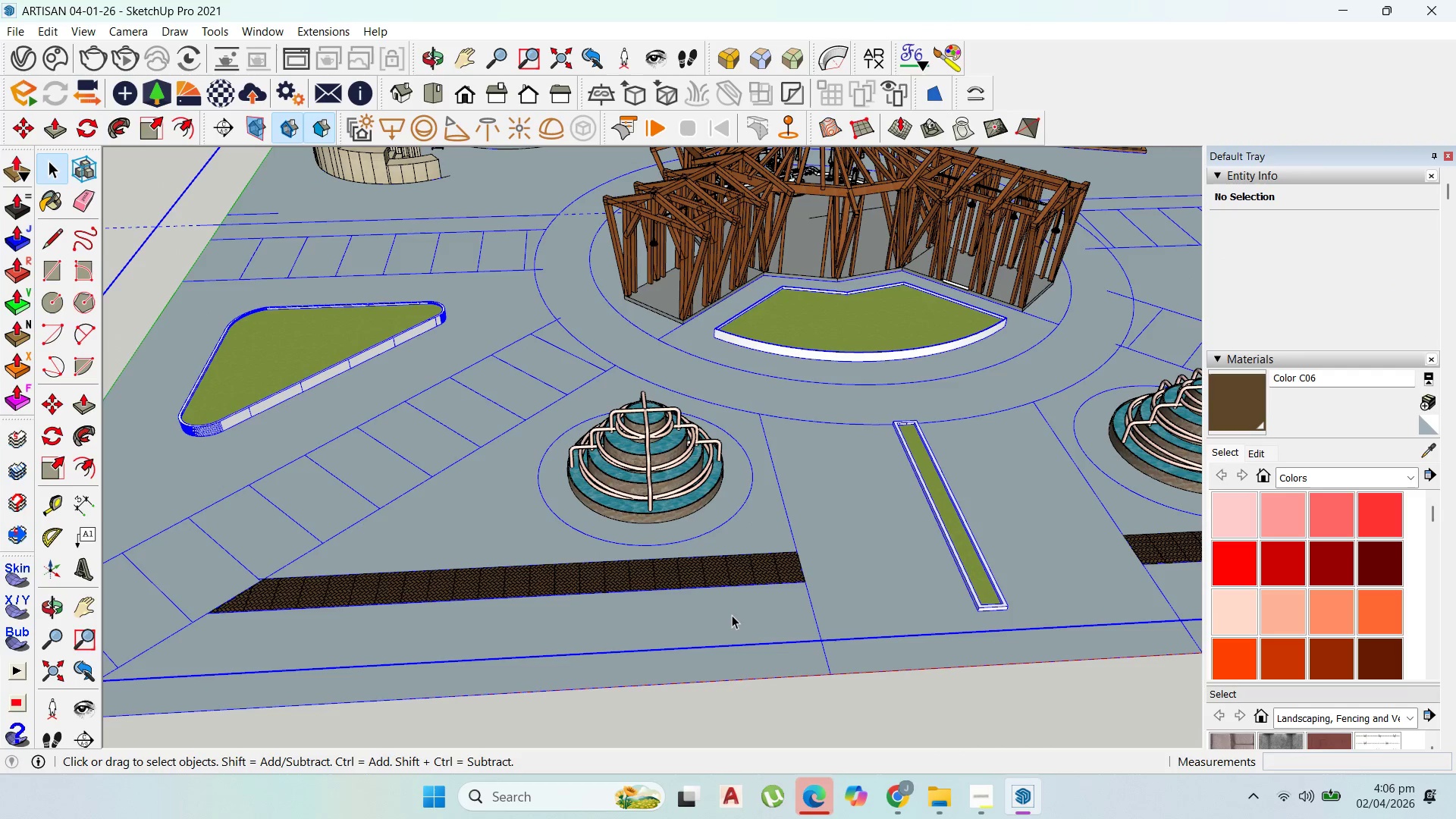 
triple_click([732, 615])
 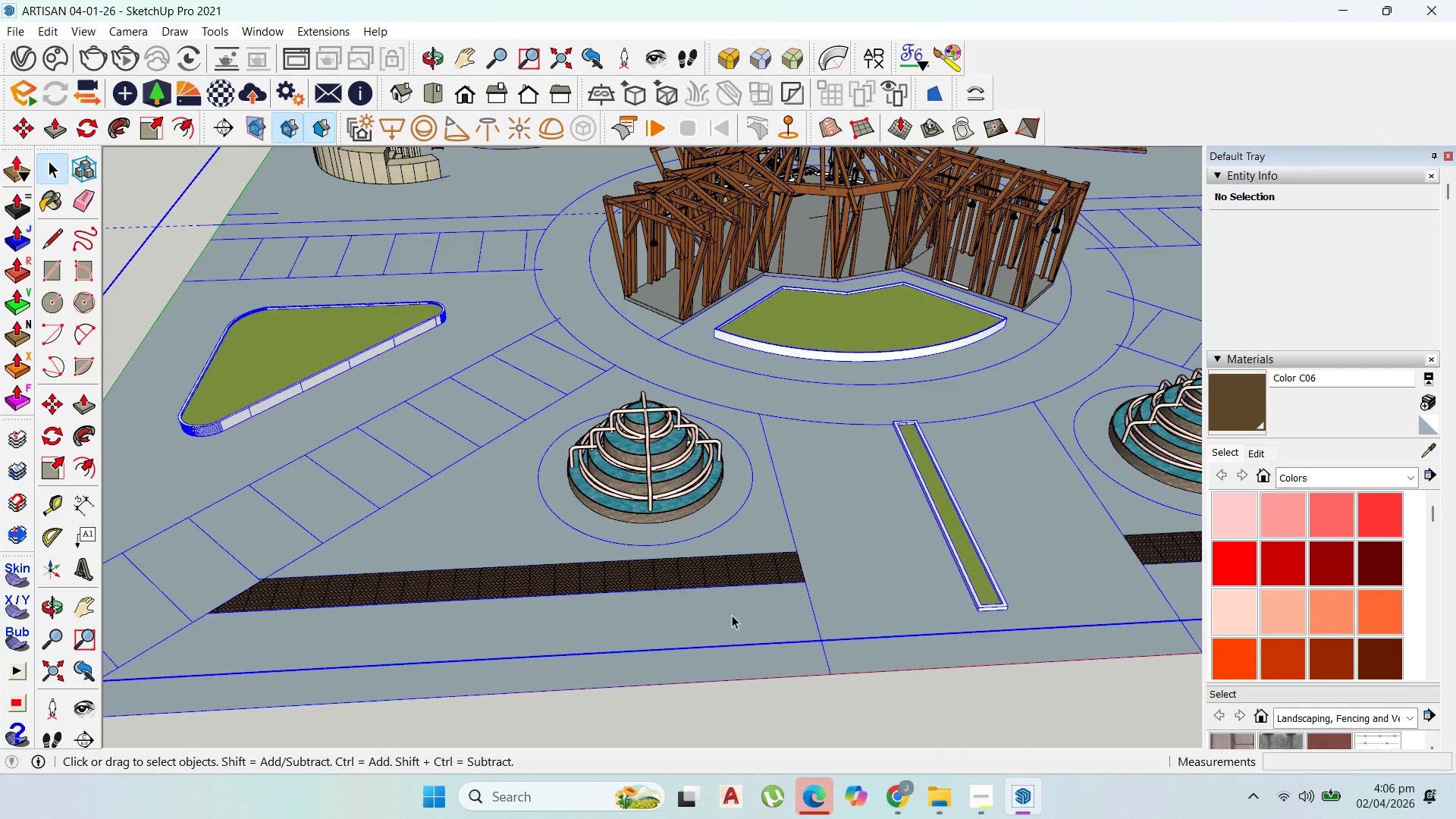 
triple_click([732, 615])
 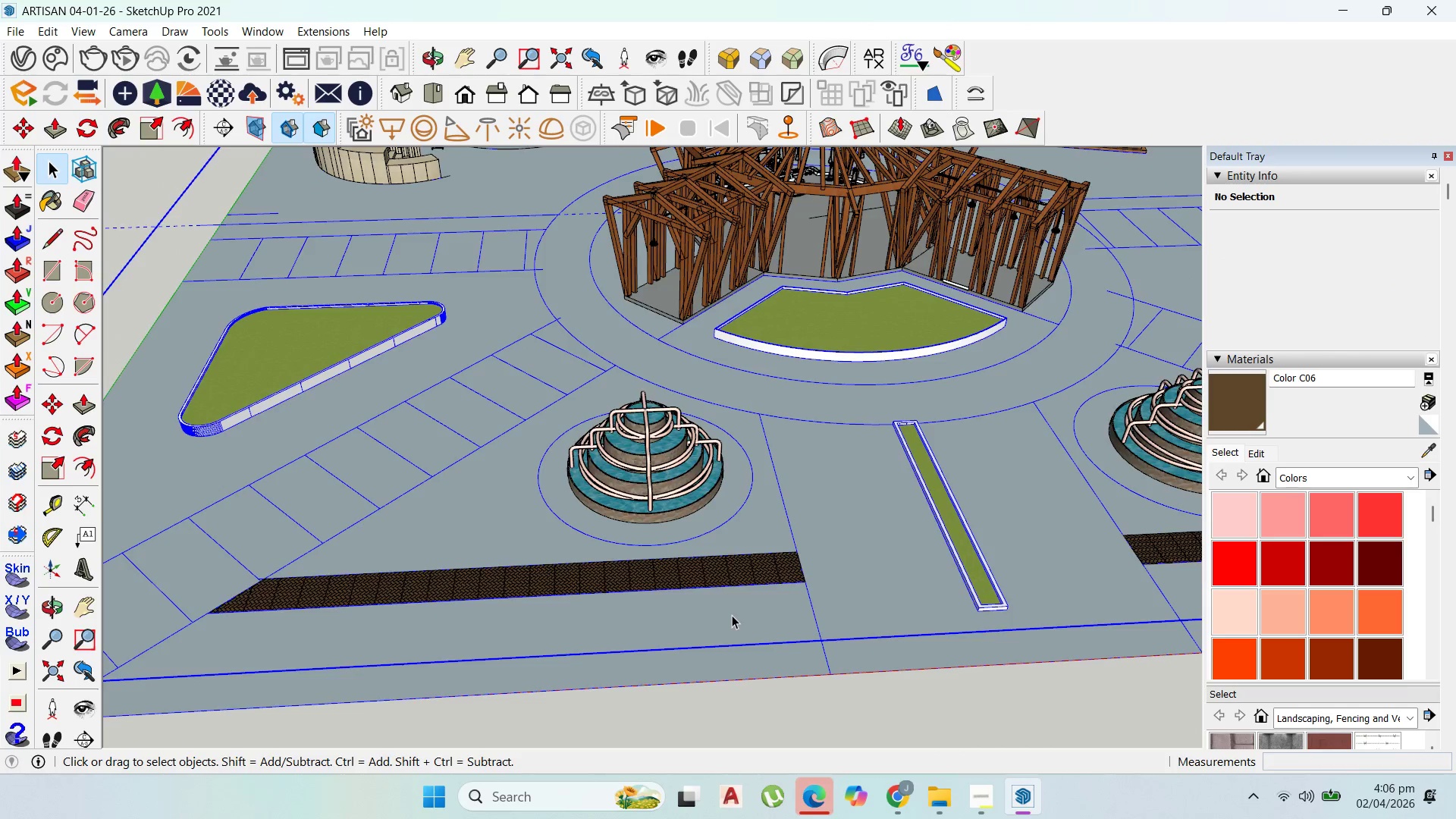 
triple_click([732, 615])
 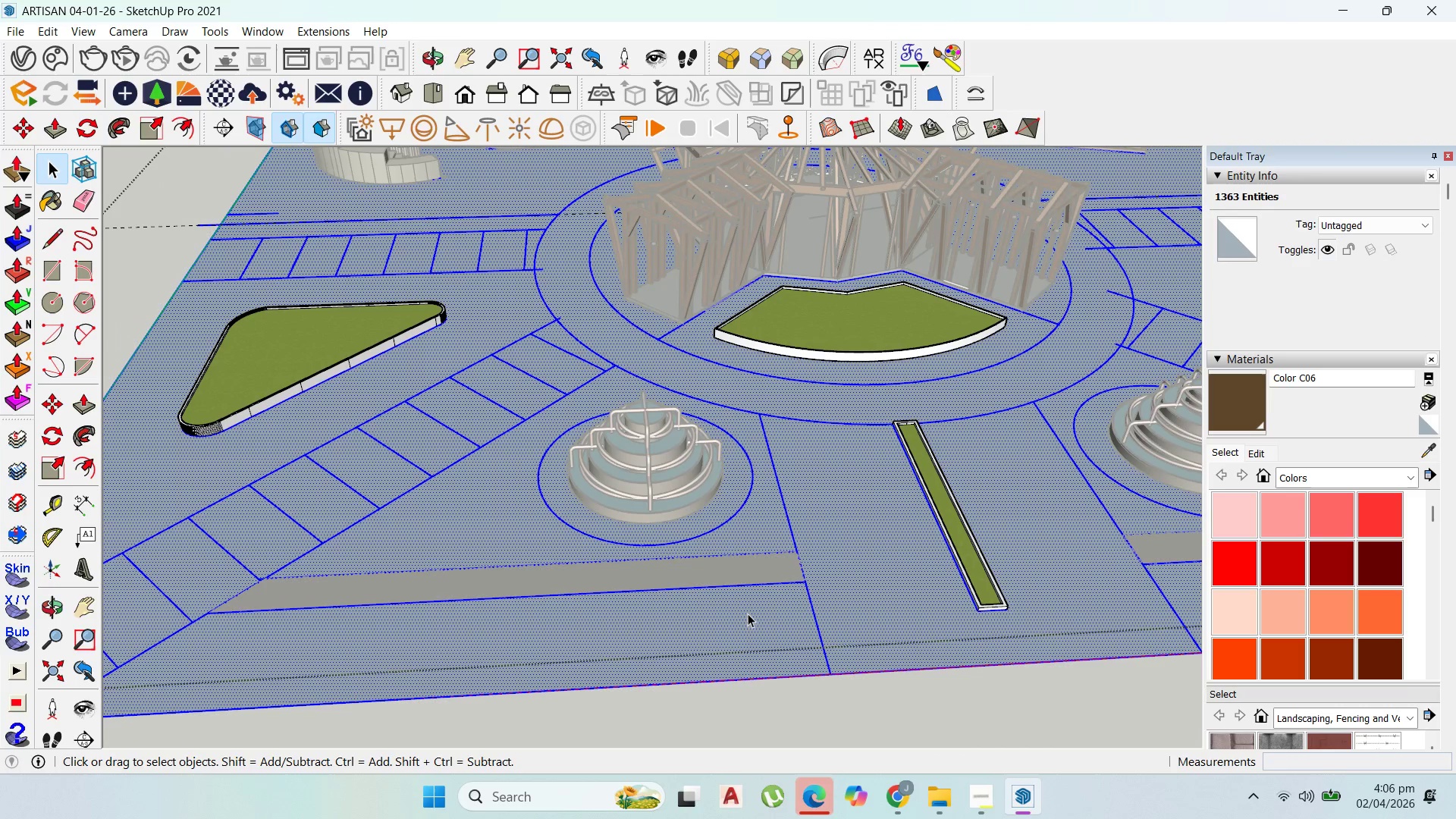 
left_click([748, 613])
 